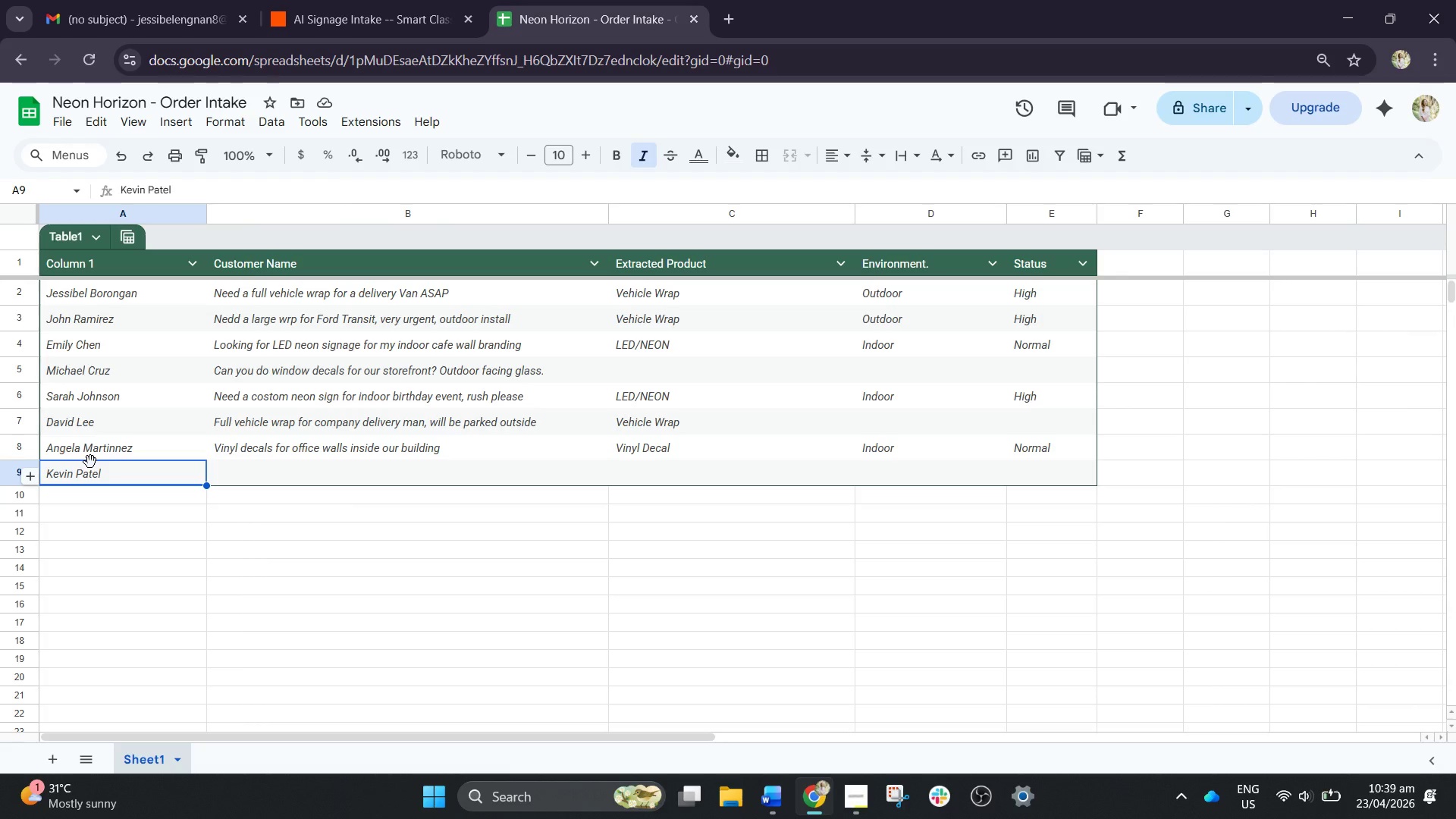 
type(Urgent)
key(Backspace)
key(Backspace)
key(Backspace)
key(Backspace)
key(Backspace)
key(Backspace)
type( )
 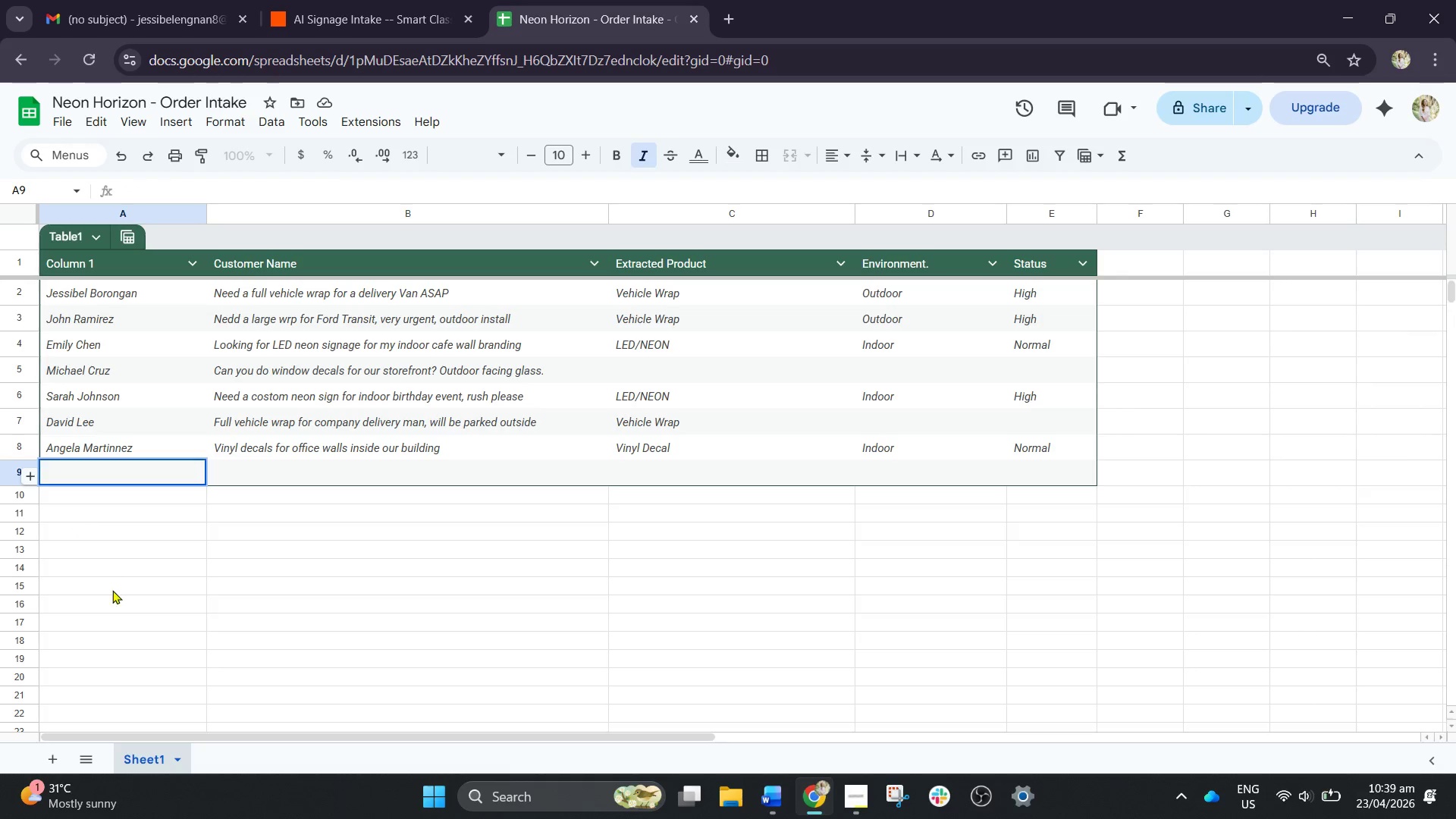 
left_click([140, 563])
 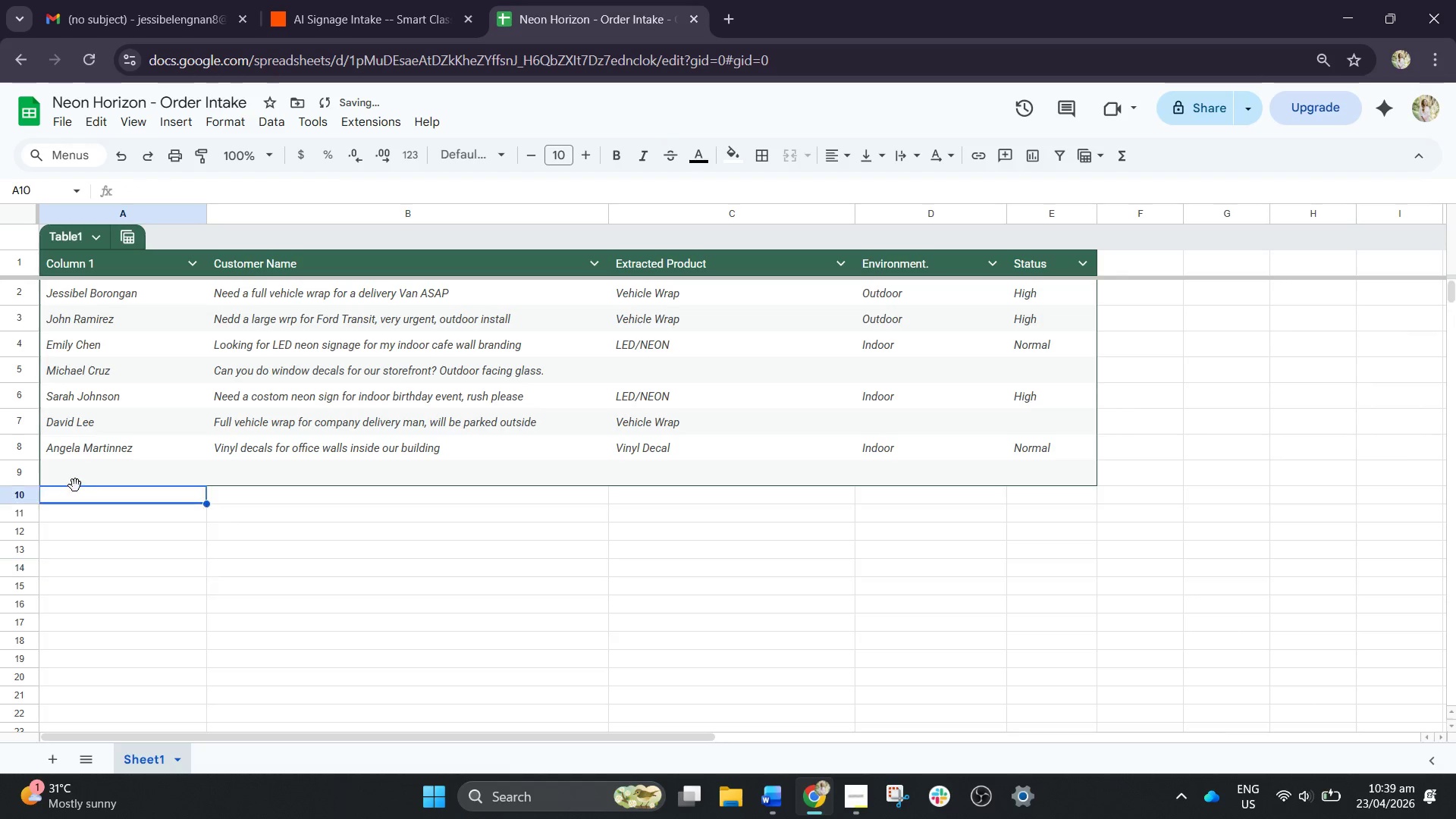 
double_click([79, 482])
 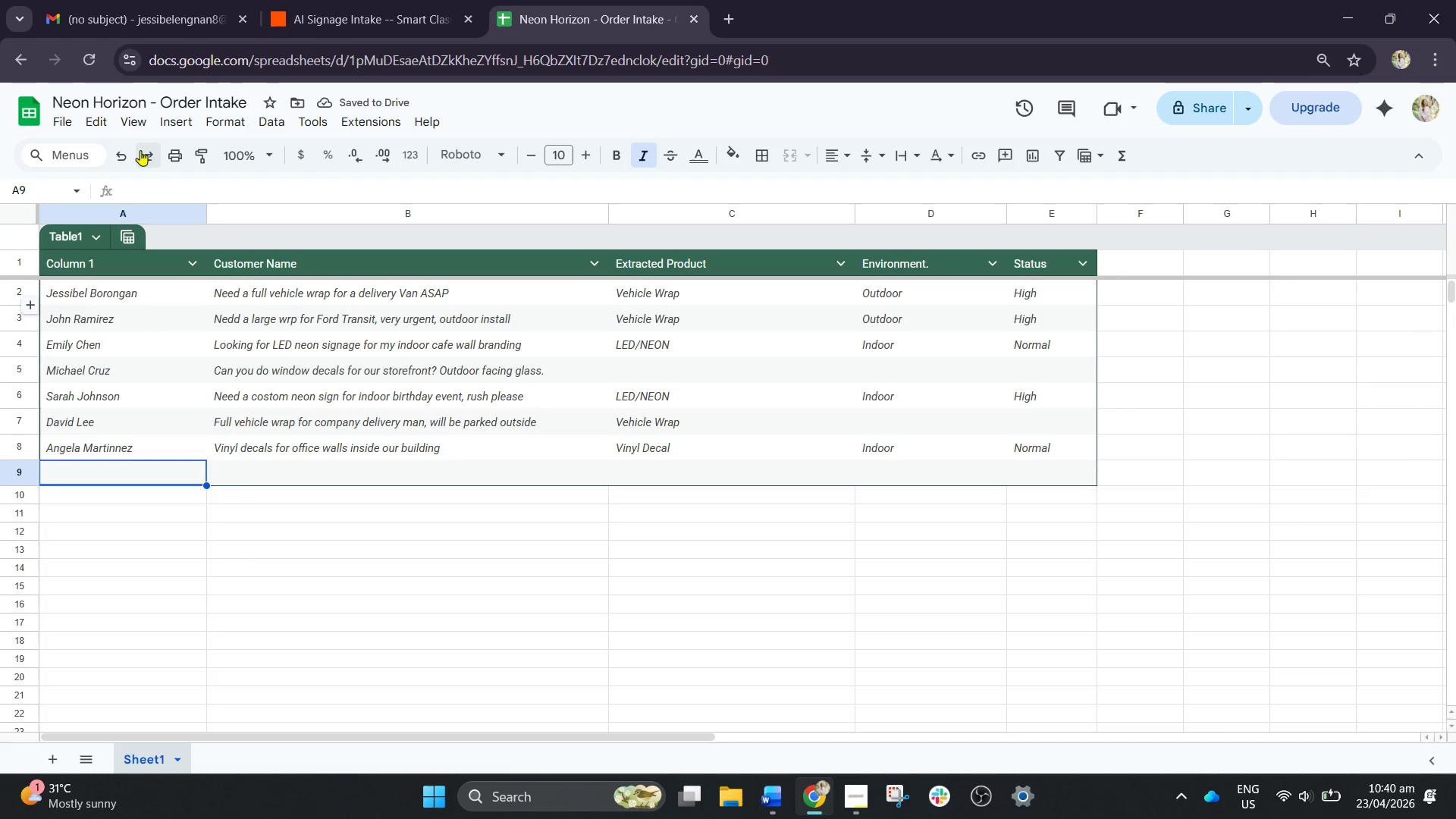 
left_click([123, 156])
 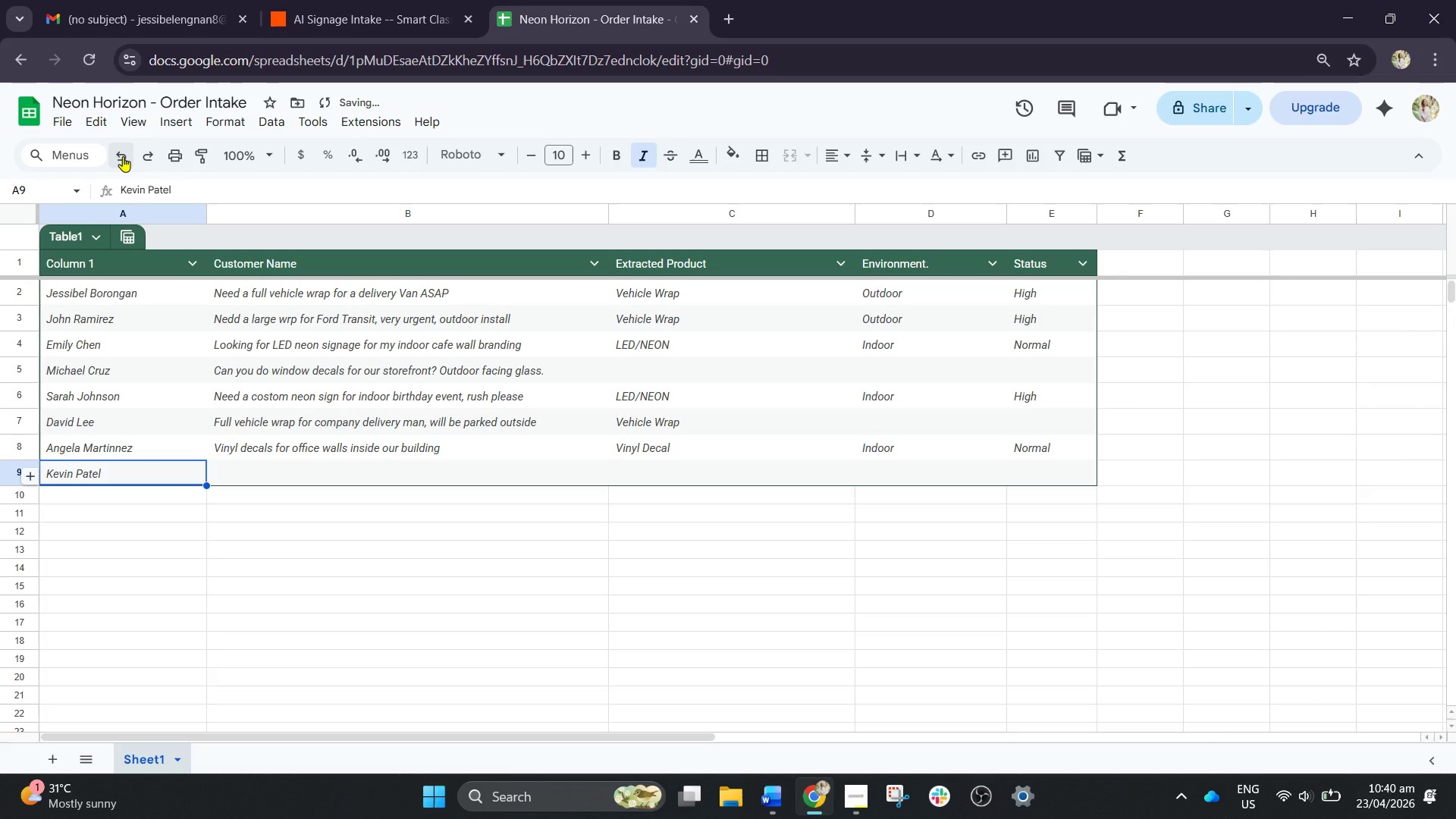 
key(Tab)
 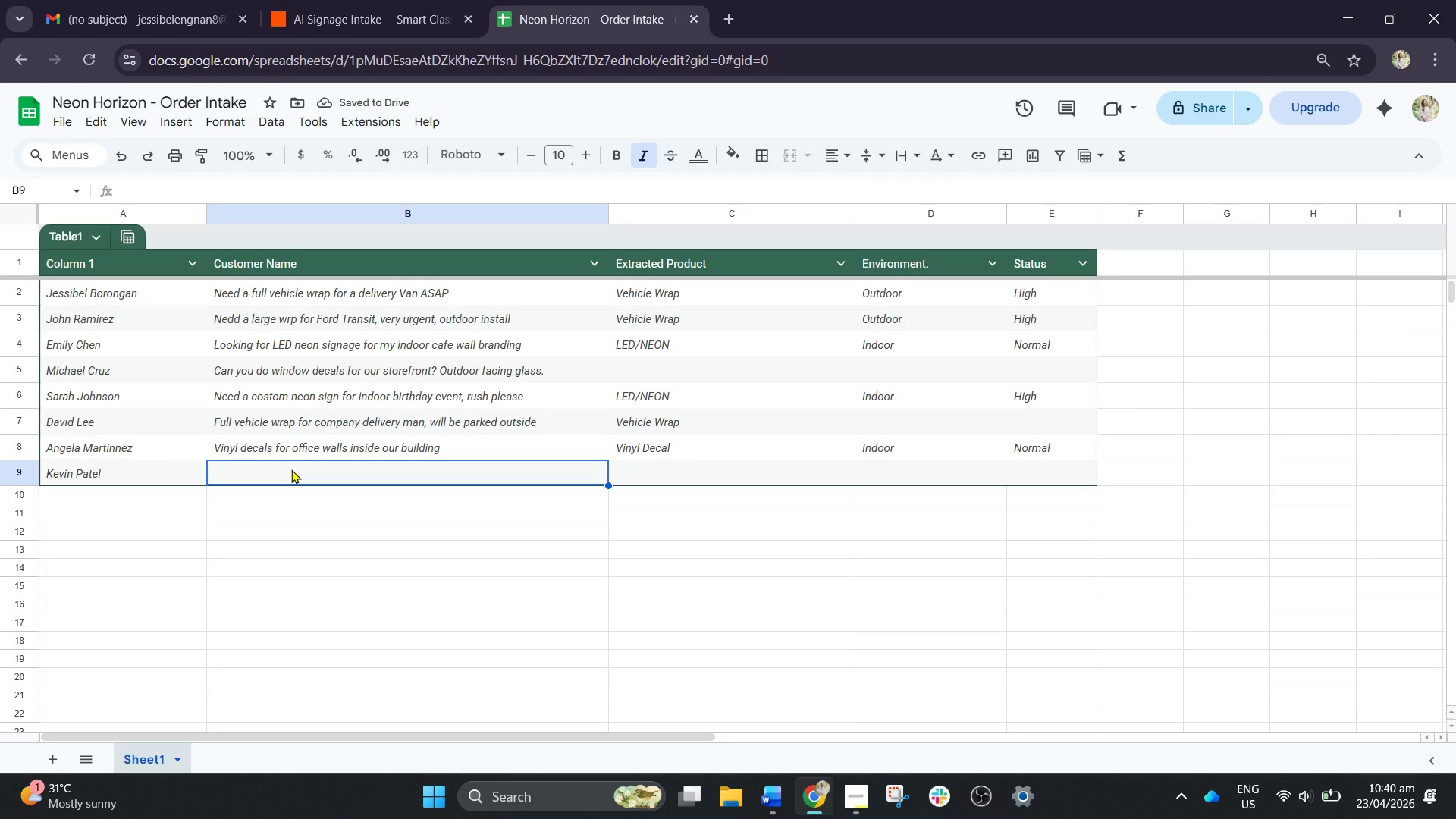 
type(Urgent)
 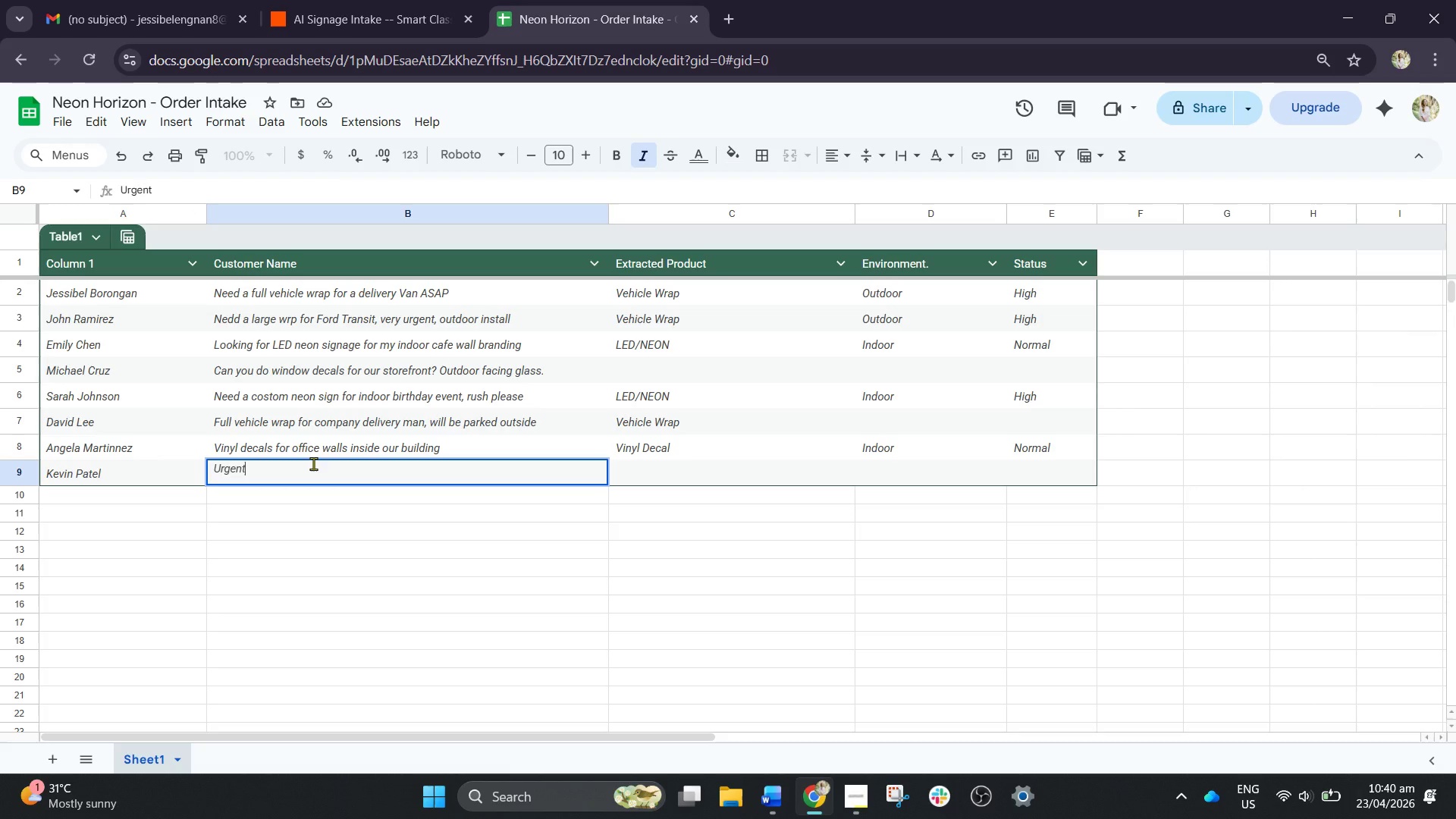 
type( LED neon  )
key(Backspace)
type(logo sign for shop  opening, indoor install)
 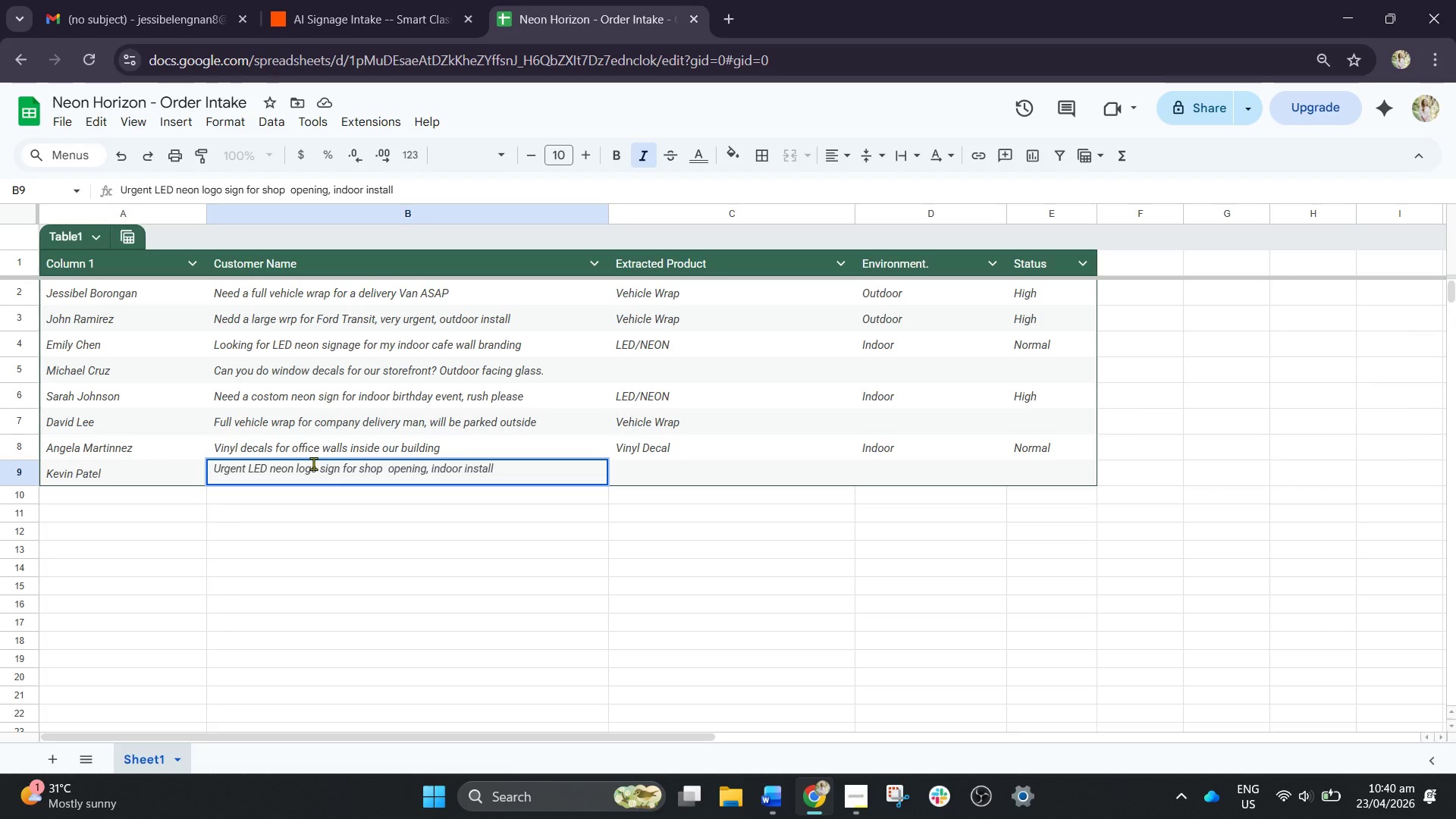 
wait(5.33)
 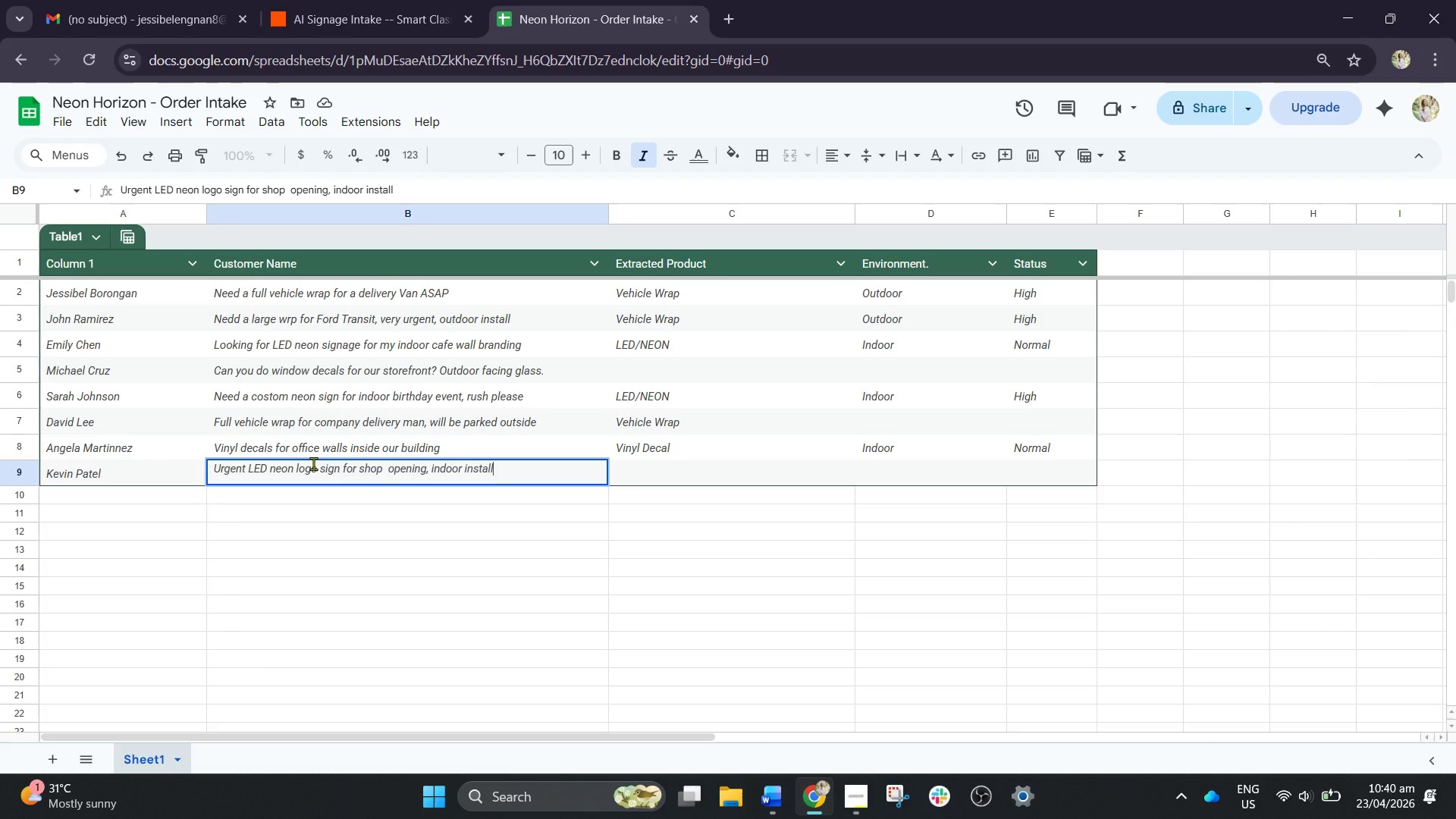 
key(Tab)
type(LED)
 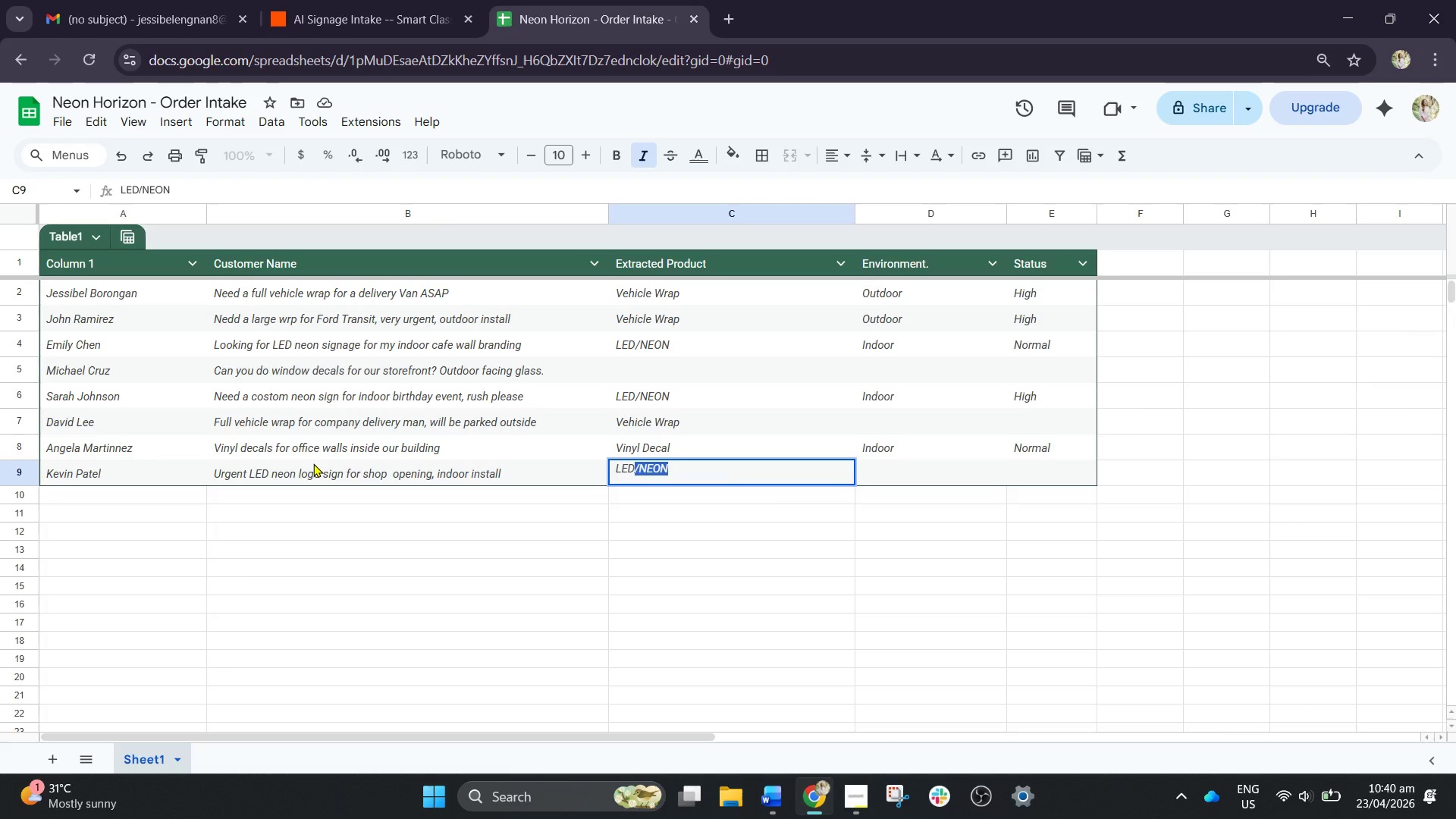 
wait(5.48)
 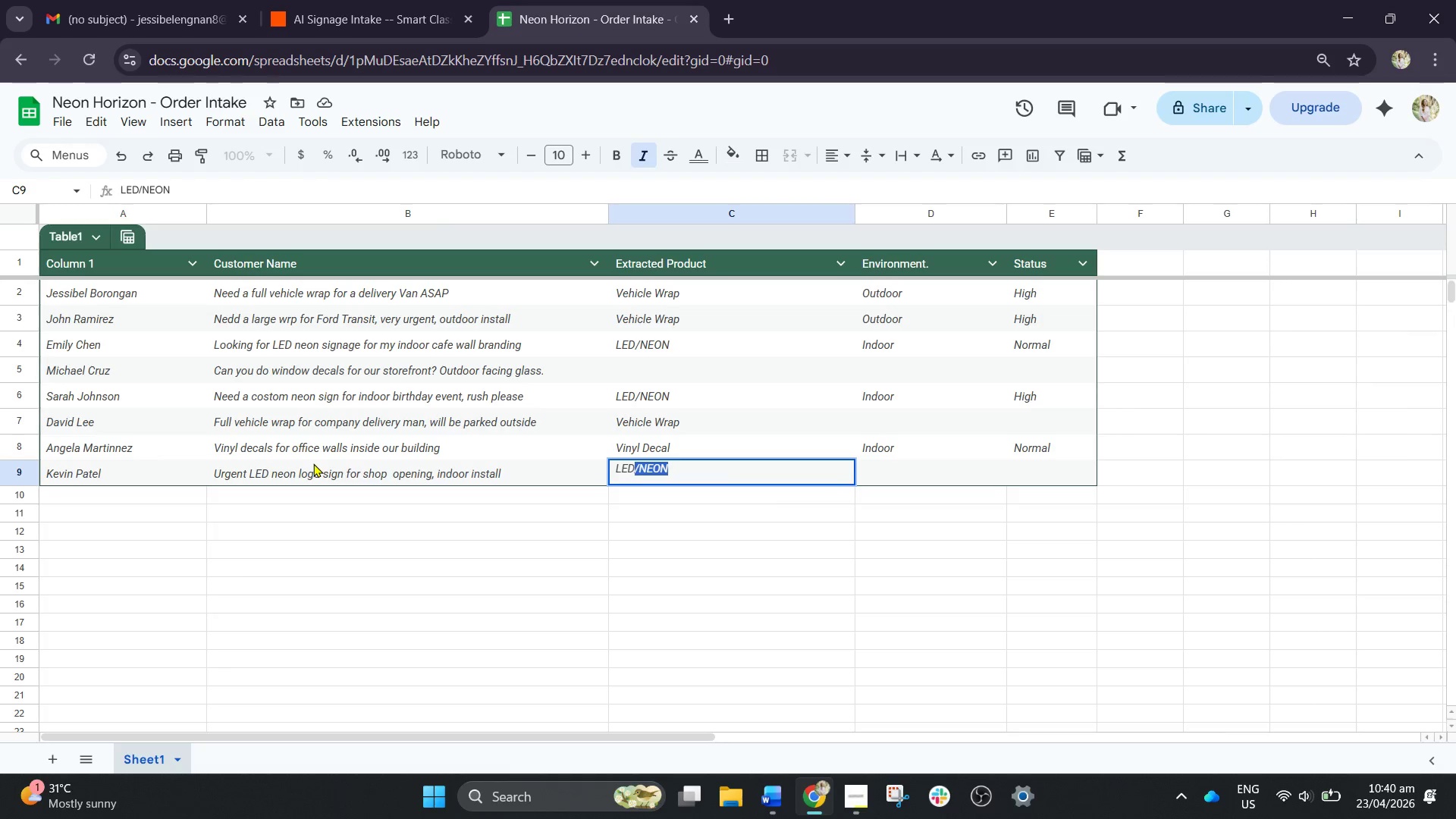 
key(Enter)
 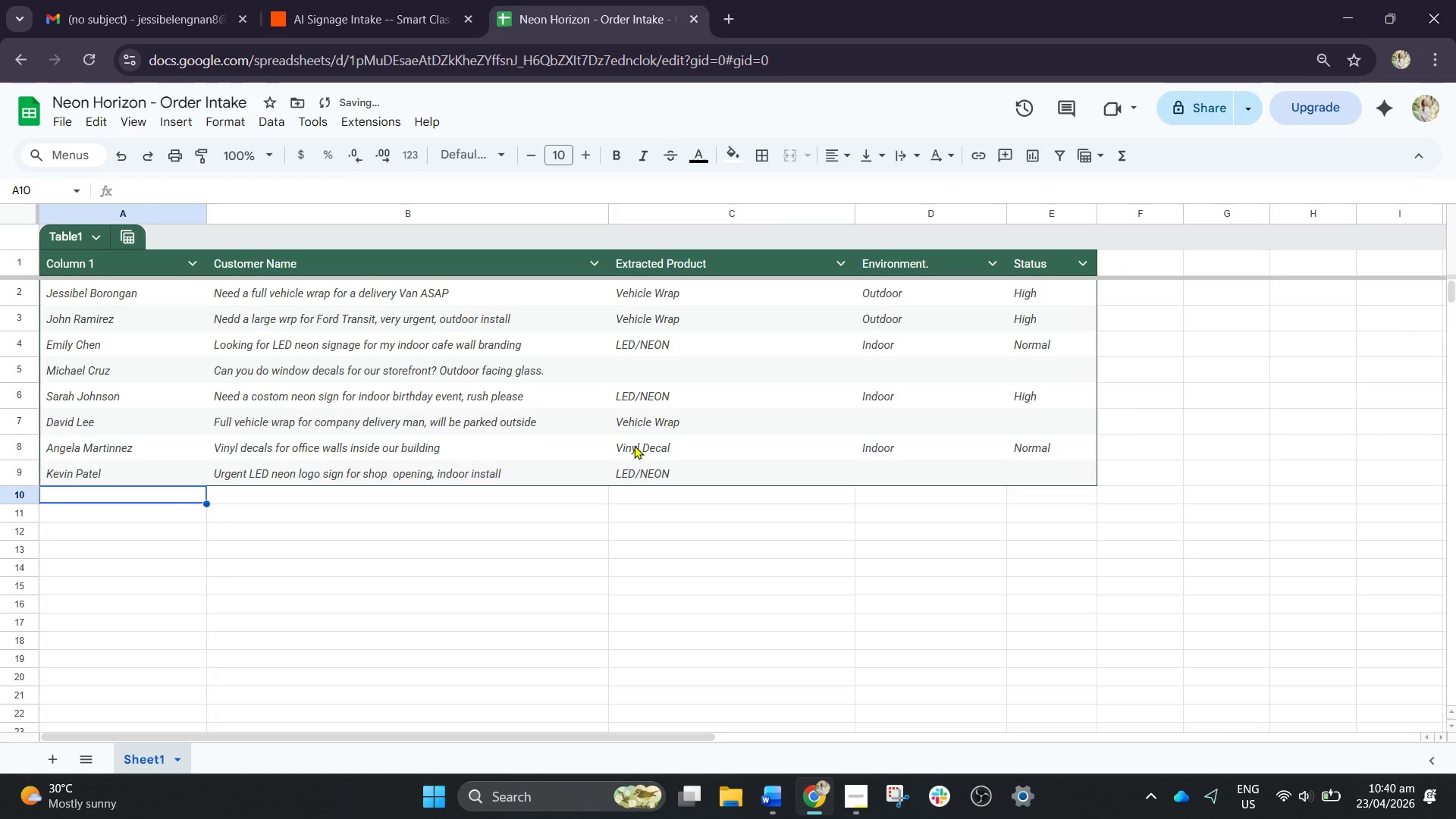 
left_click([641, 472])
 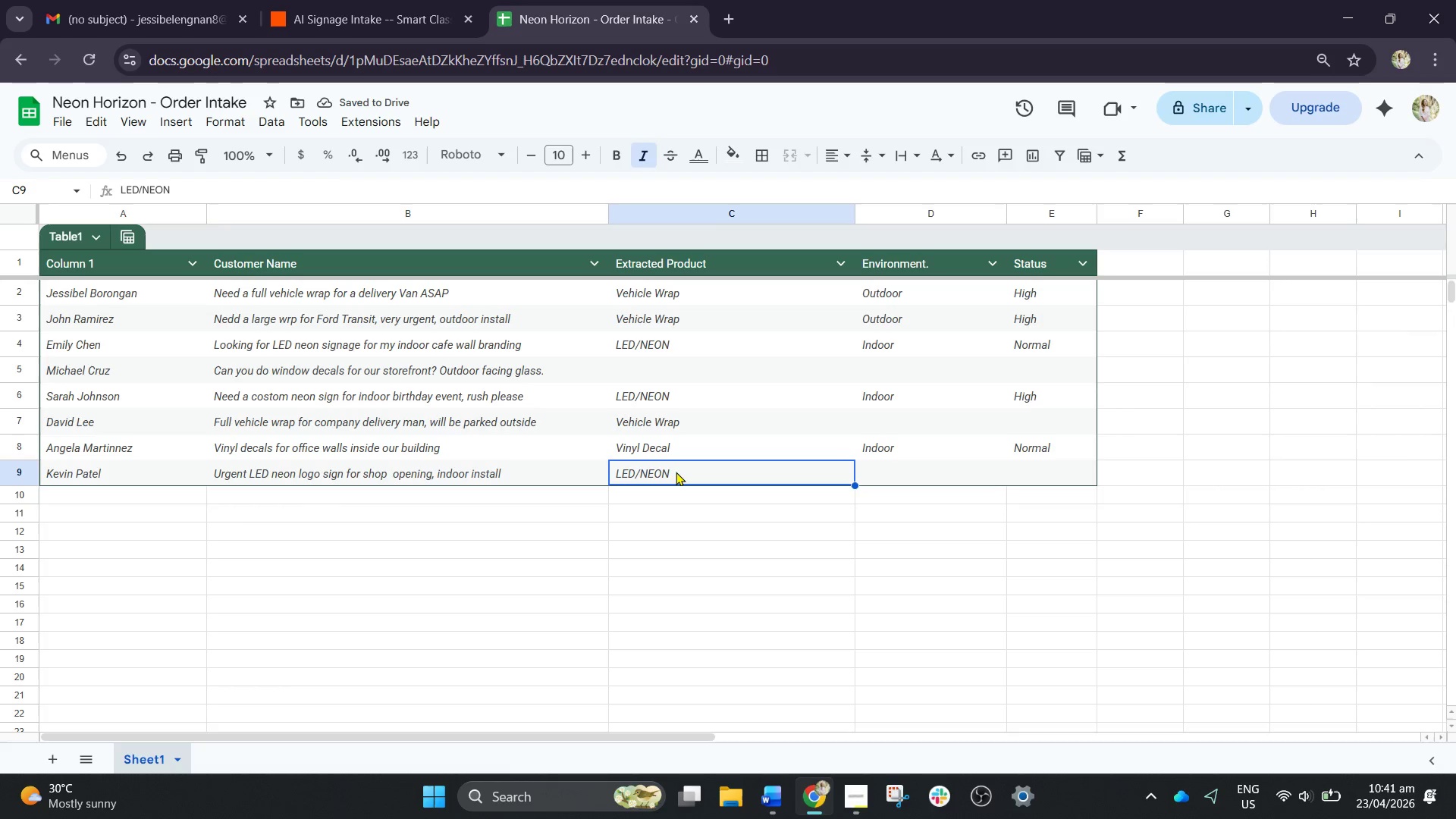 
double_click([676, 472])
 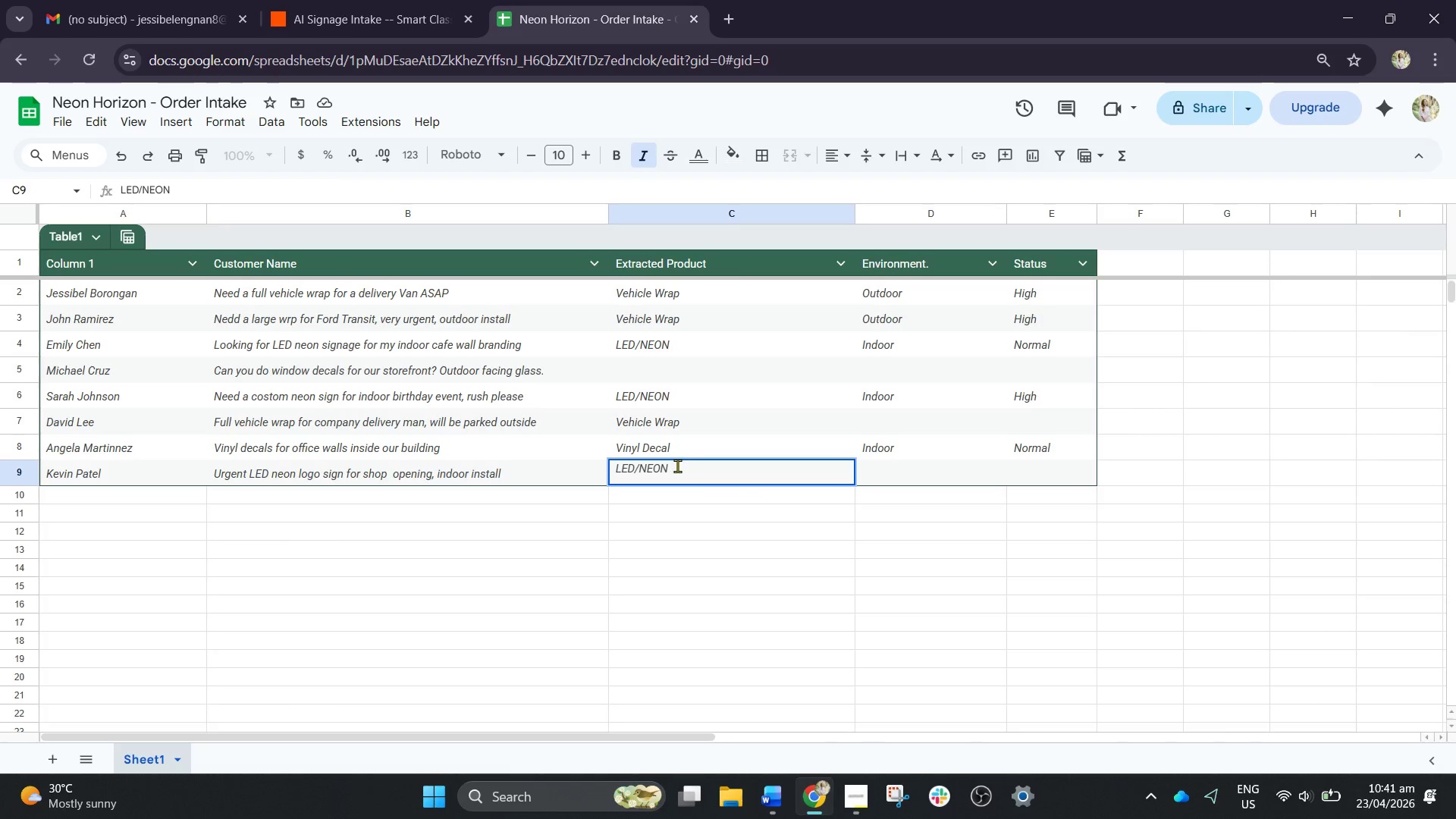 
wait(7.83)
 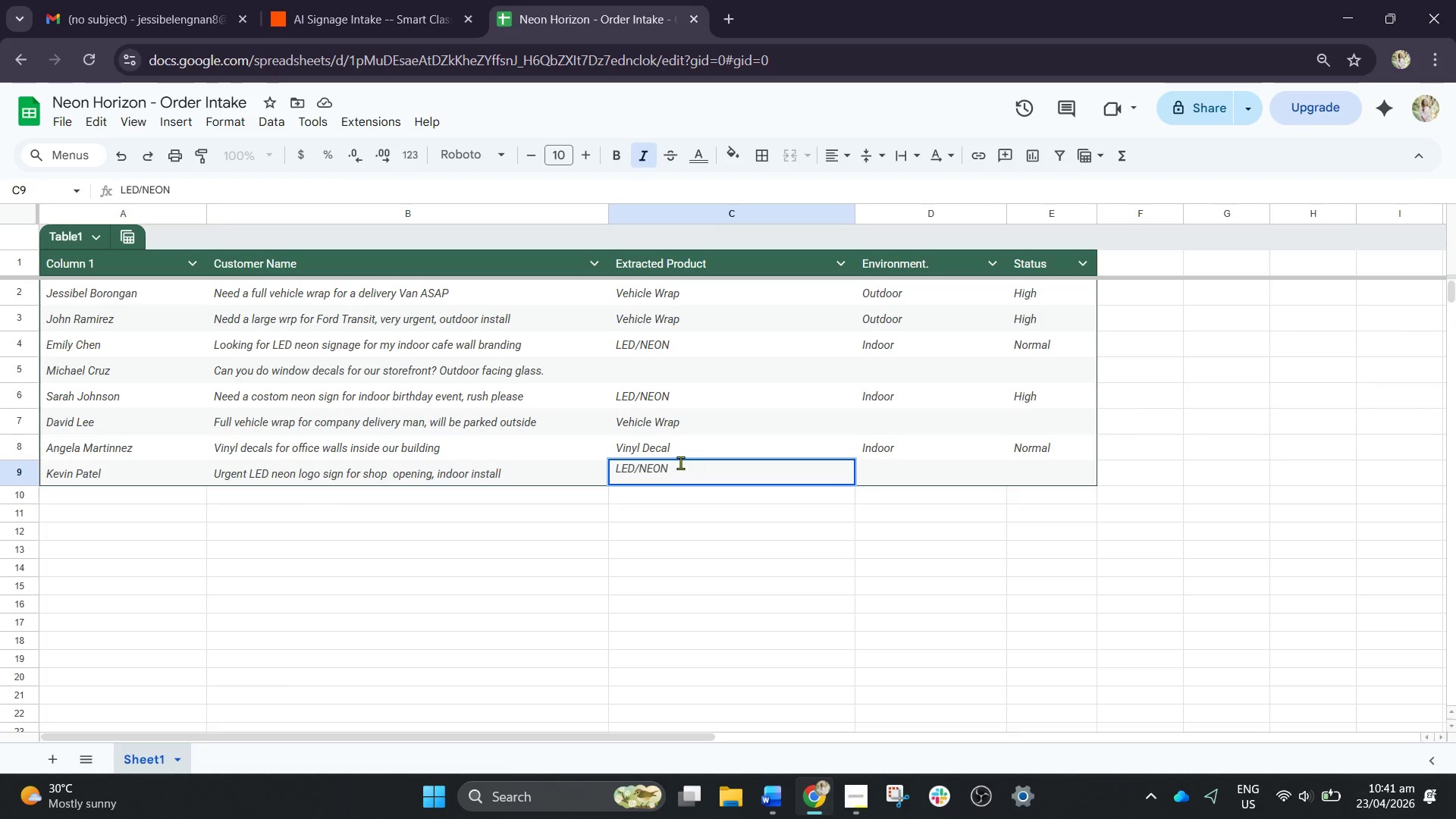 
left_click([677, 466])
 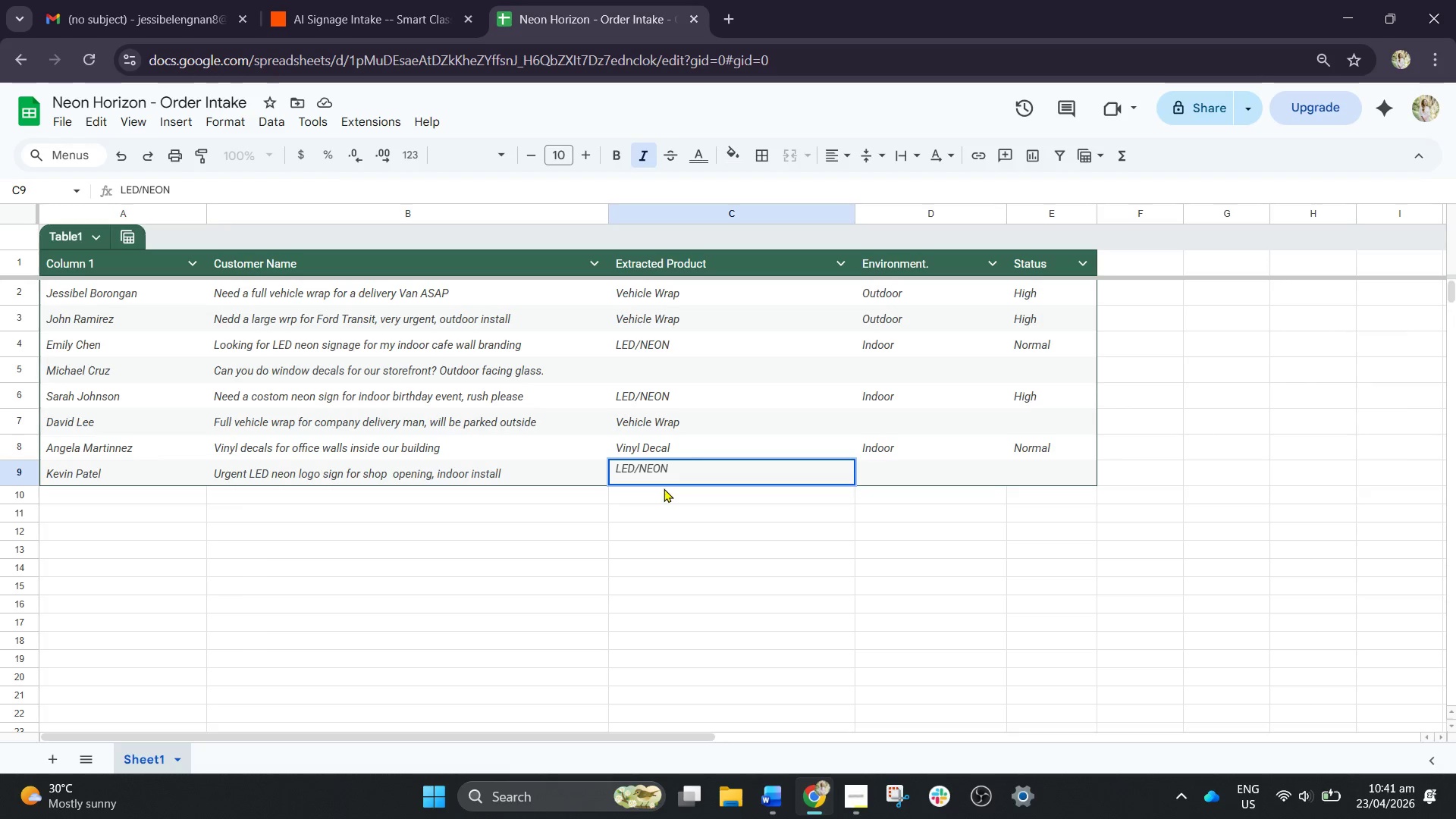 
key(Backspace)
key(Backspace)
key(Backspace)
type(EON)
key(Backspace)
key(Backspace)
key(Backspace)
type(eon )
 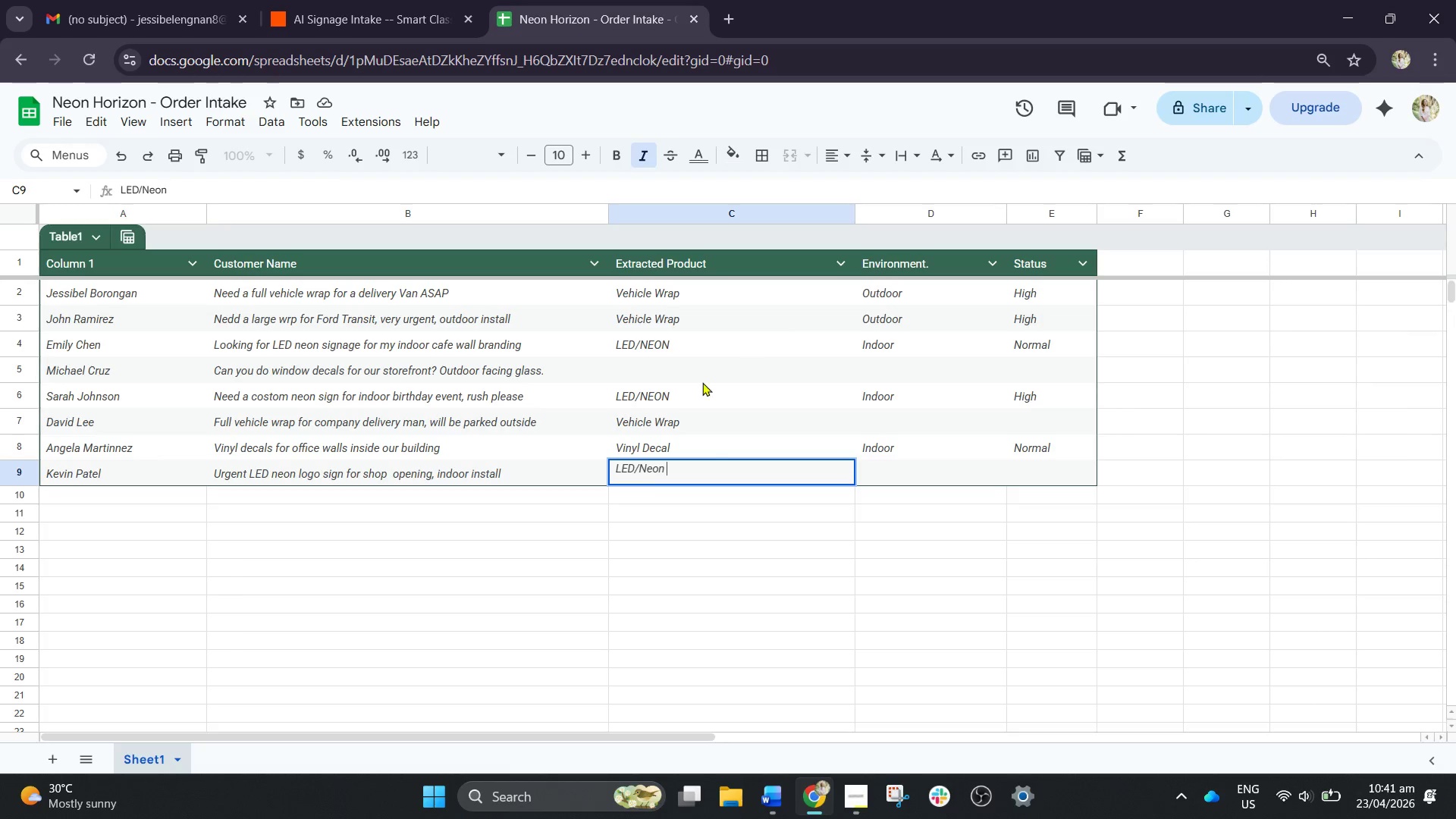 
double_click([689, 391])
 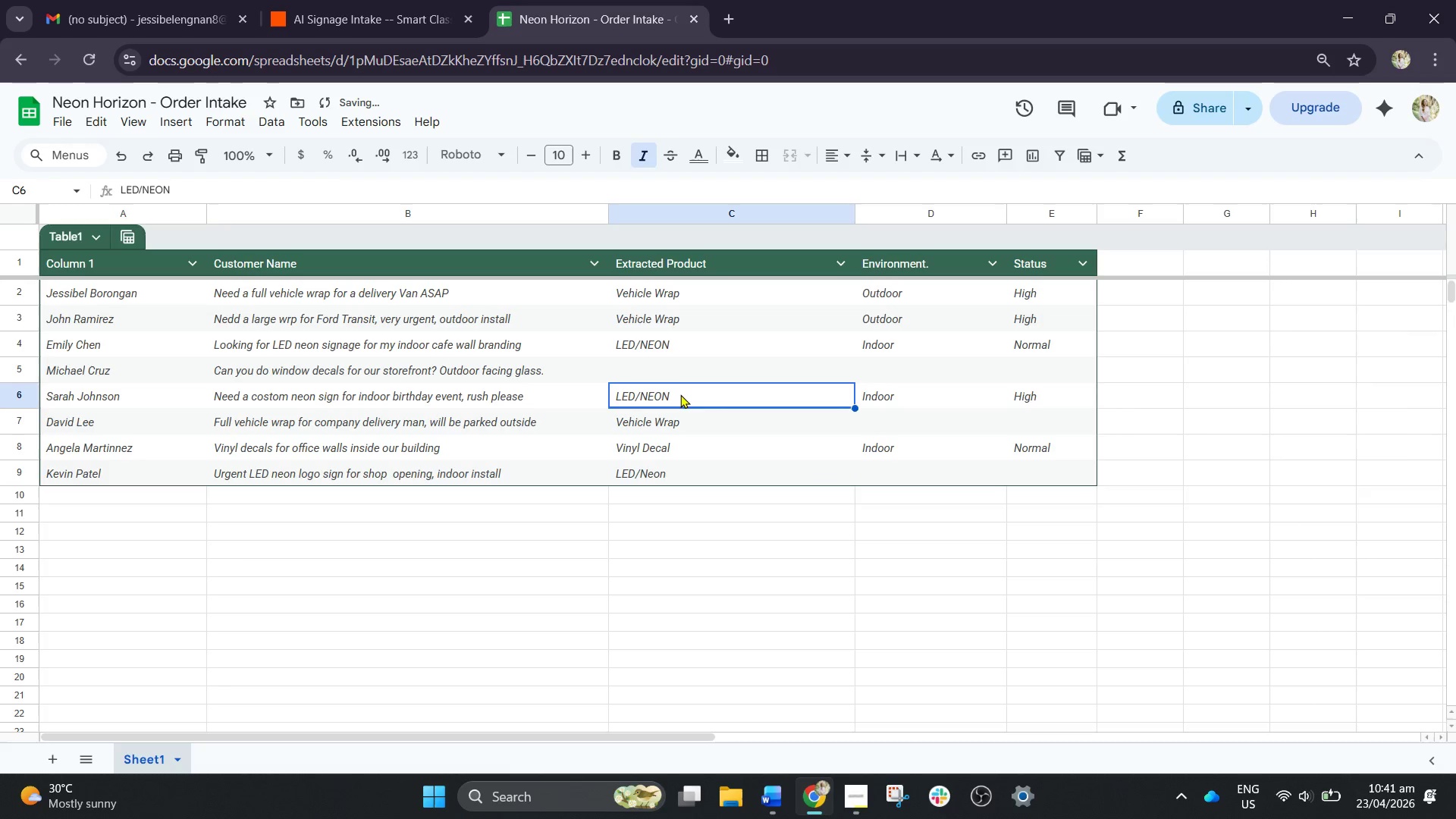 
double_click([680, 394])
 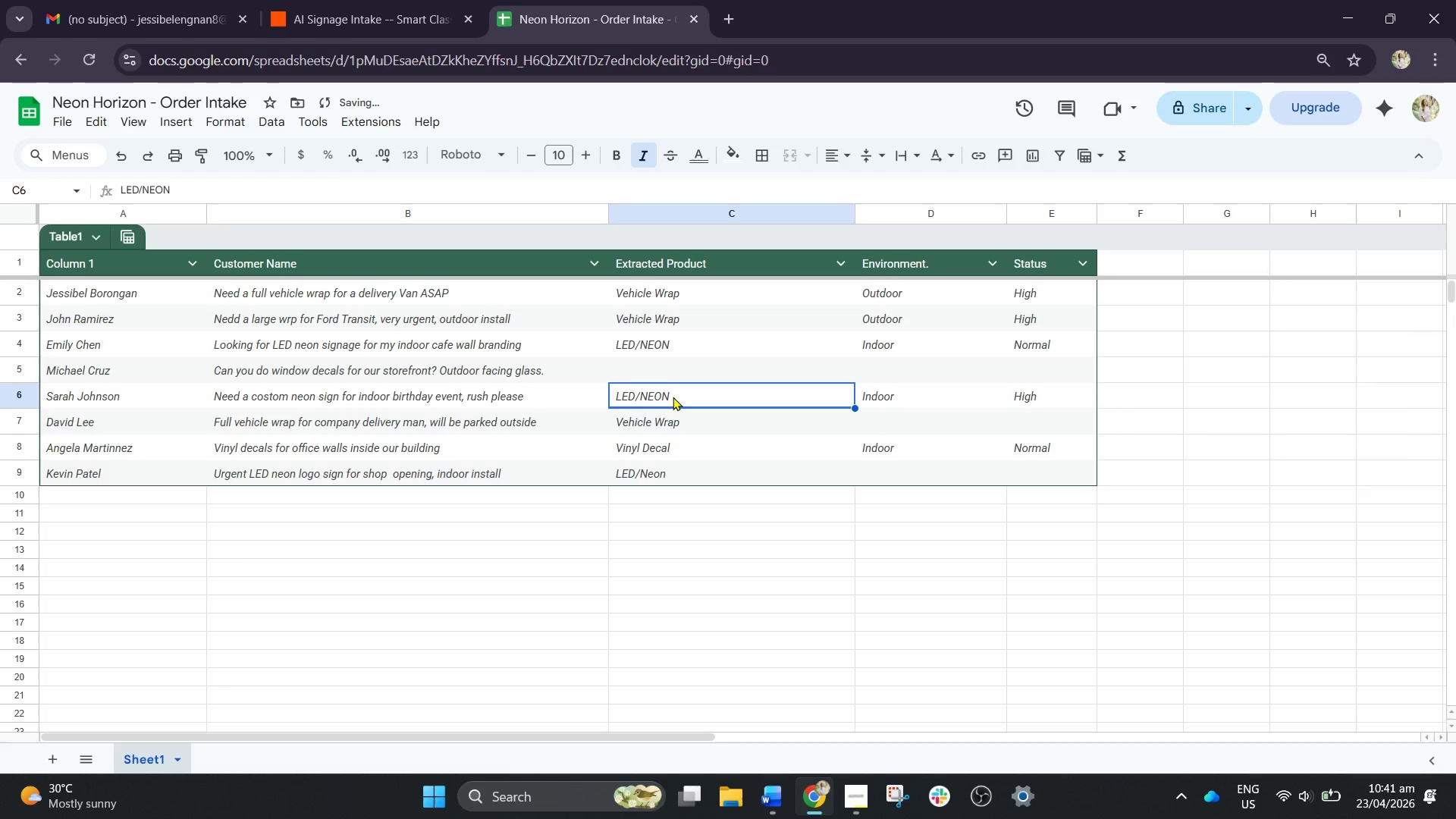 
left_click([673, 397])
 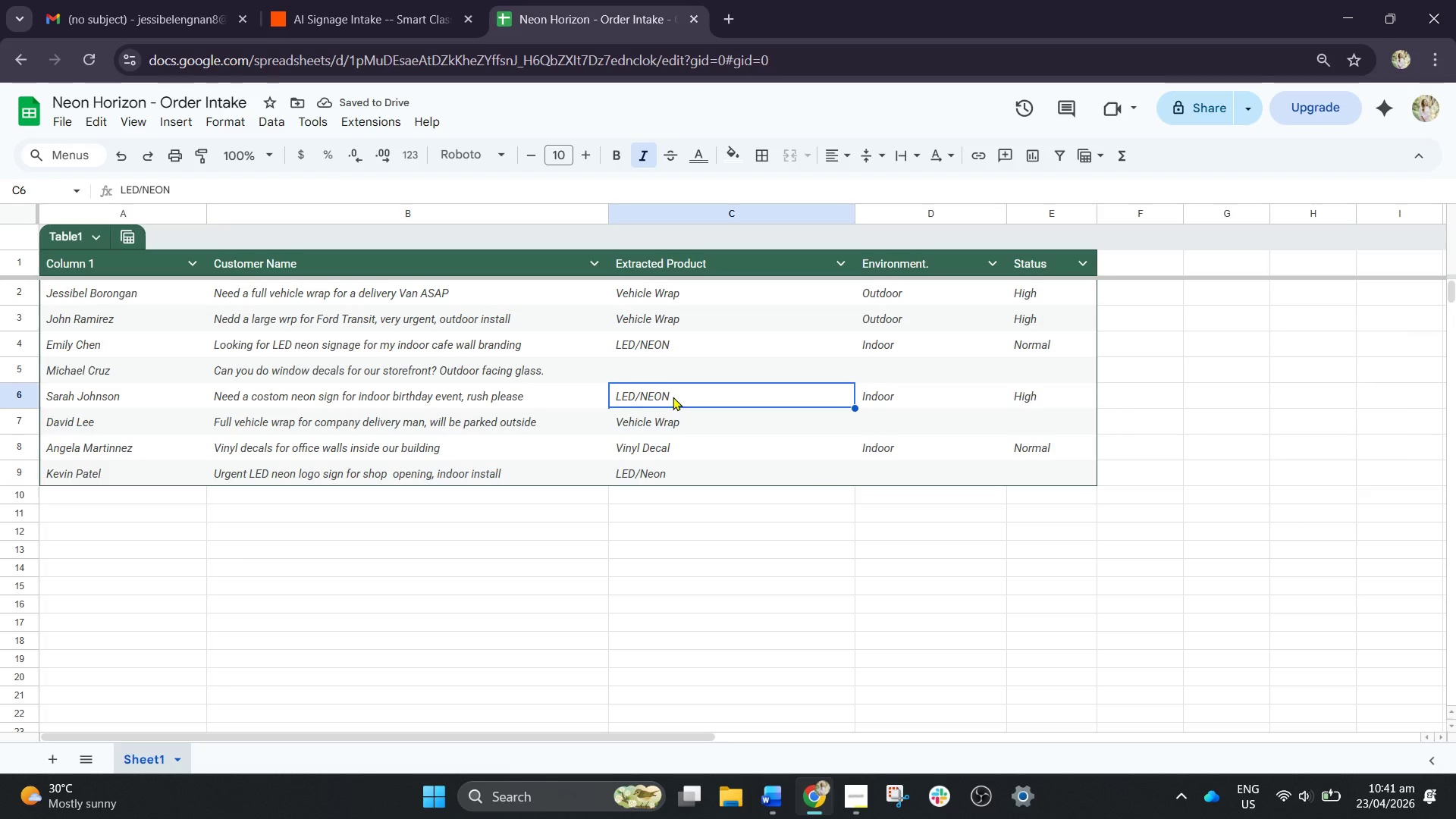 
double_click([673, 397])
 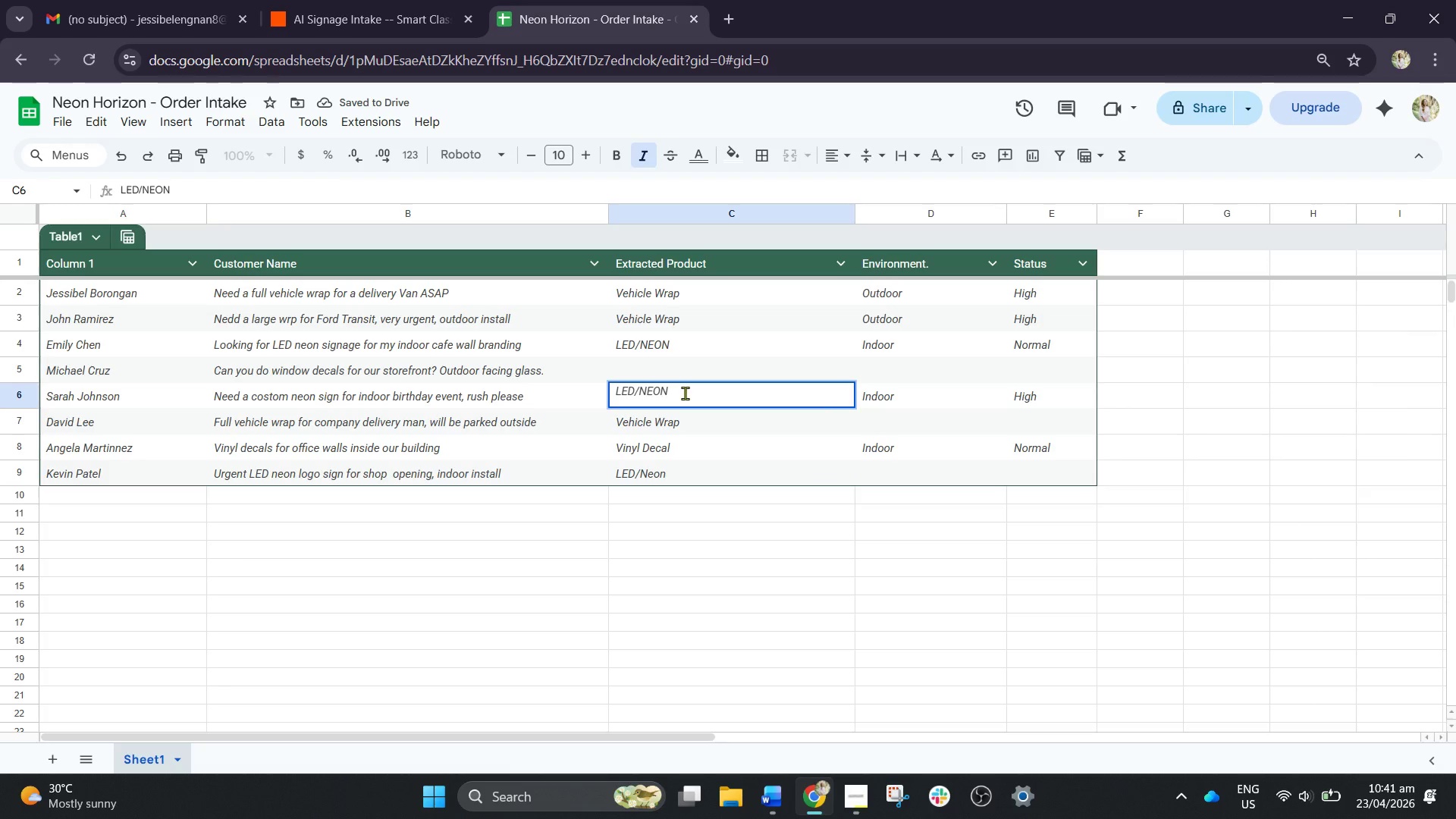 
key(Backspace)
key(Backspace)
key(Backspace)
type(eon)
 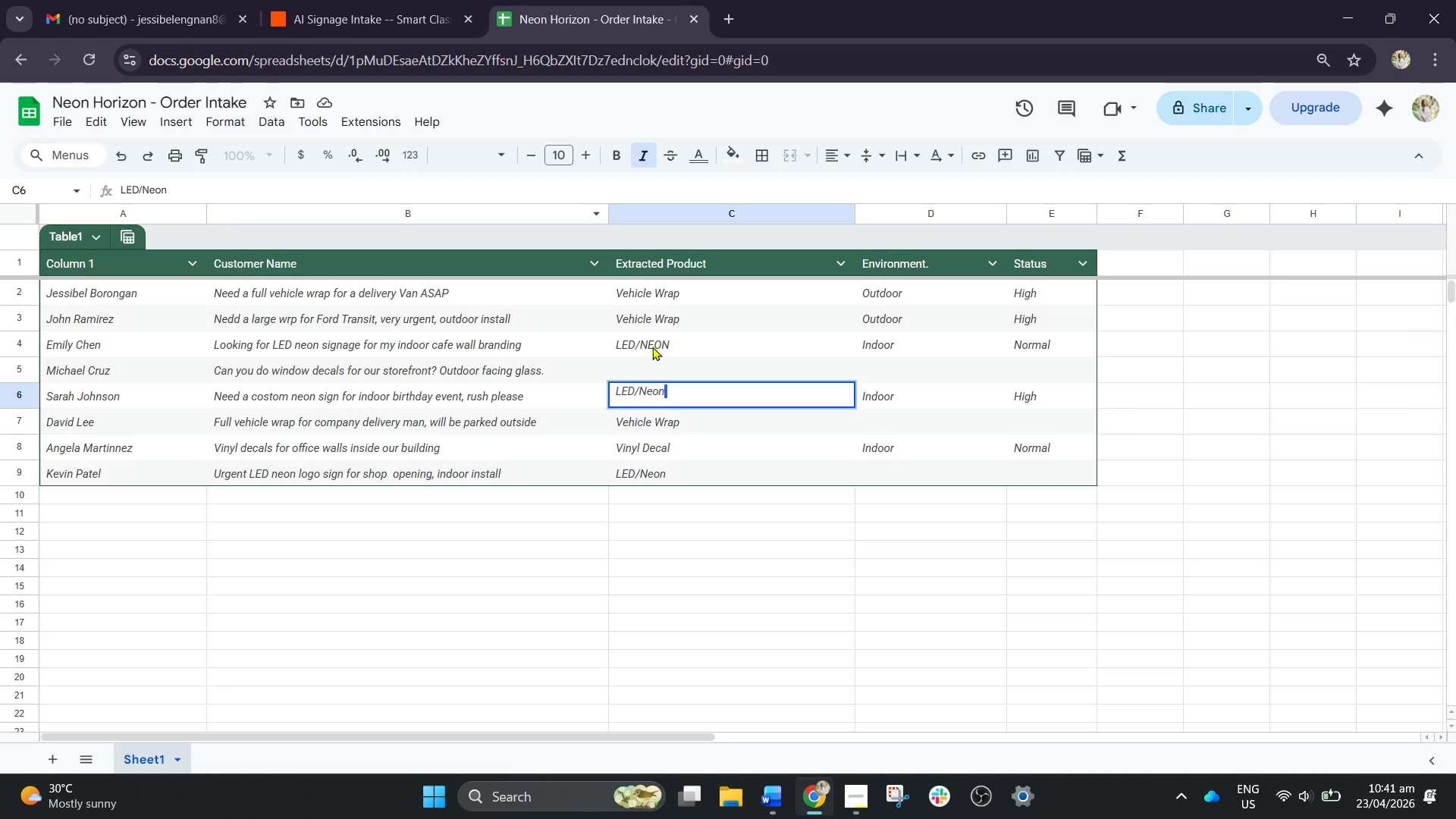 
double_click([654, 346])
 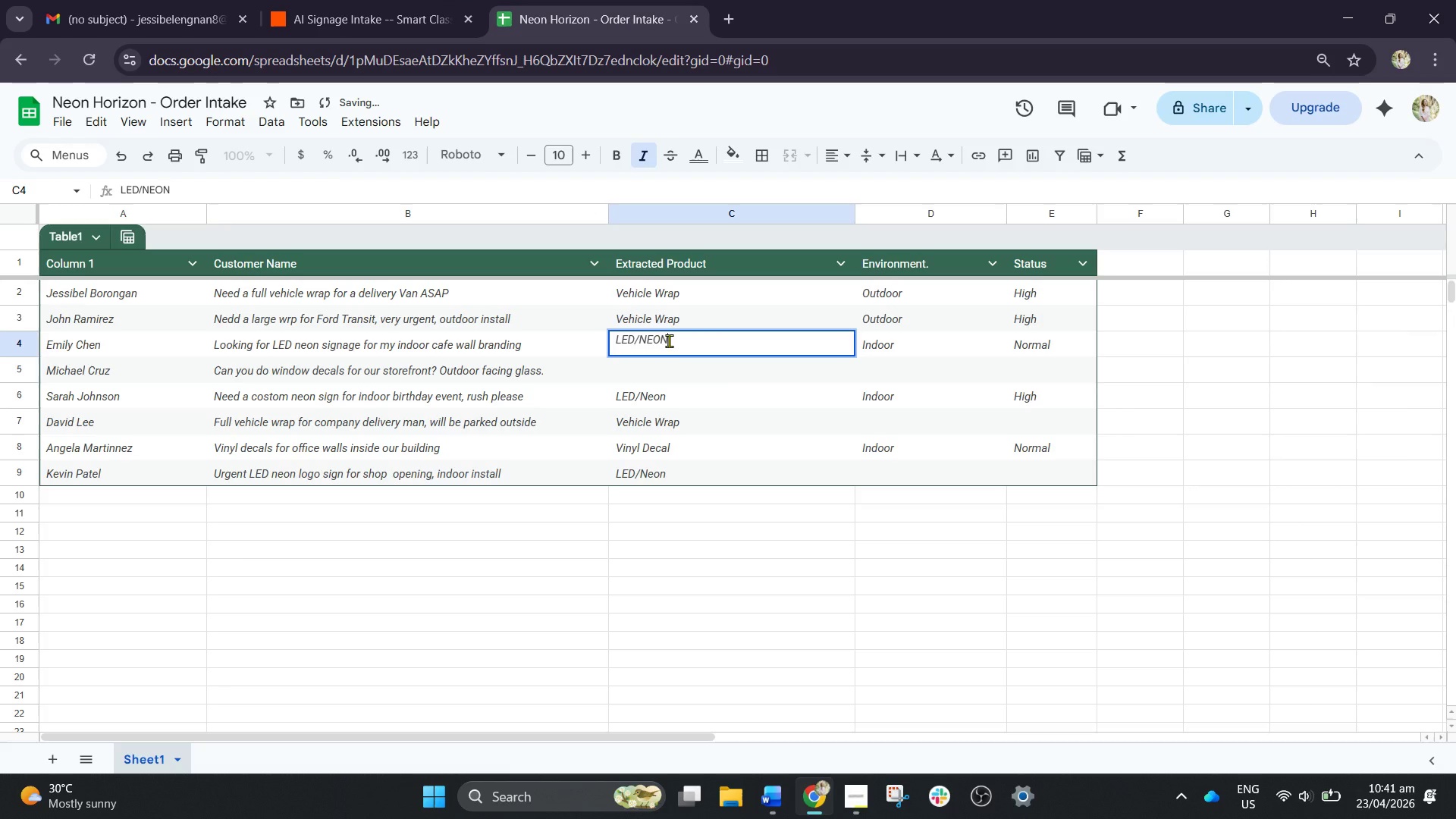 
left_click([669, 340])
 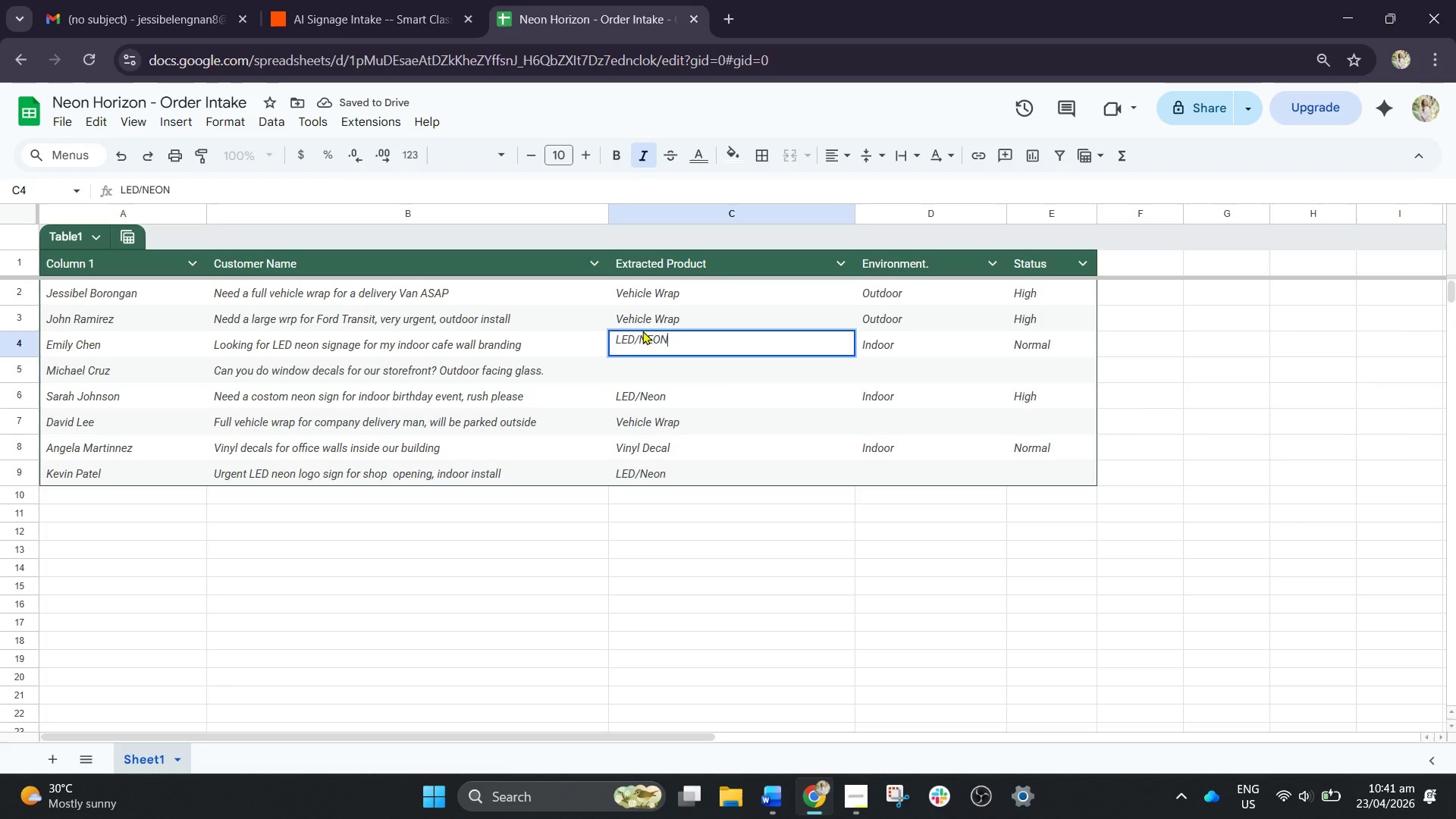 
key(Backspace)
key(Backspace)
key(Backspace)
type(eon)
 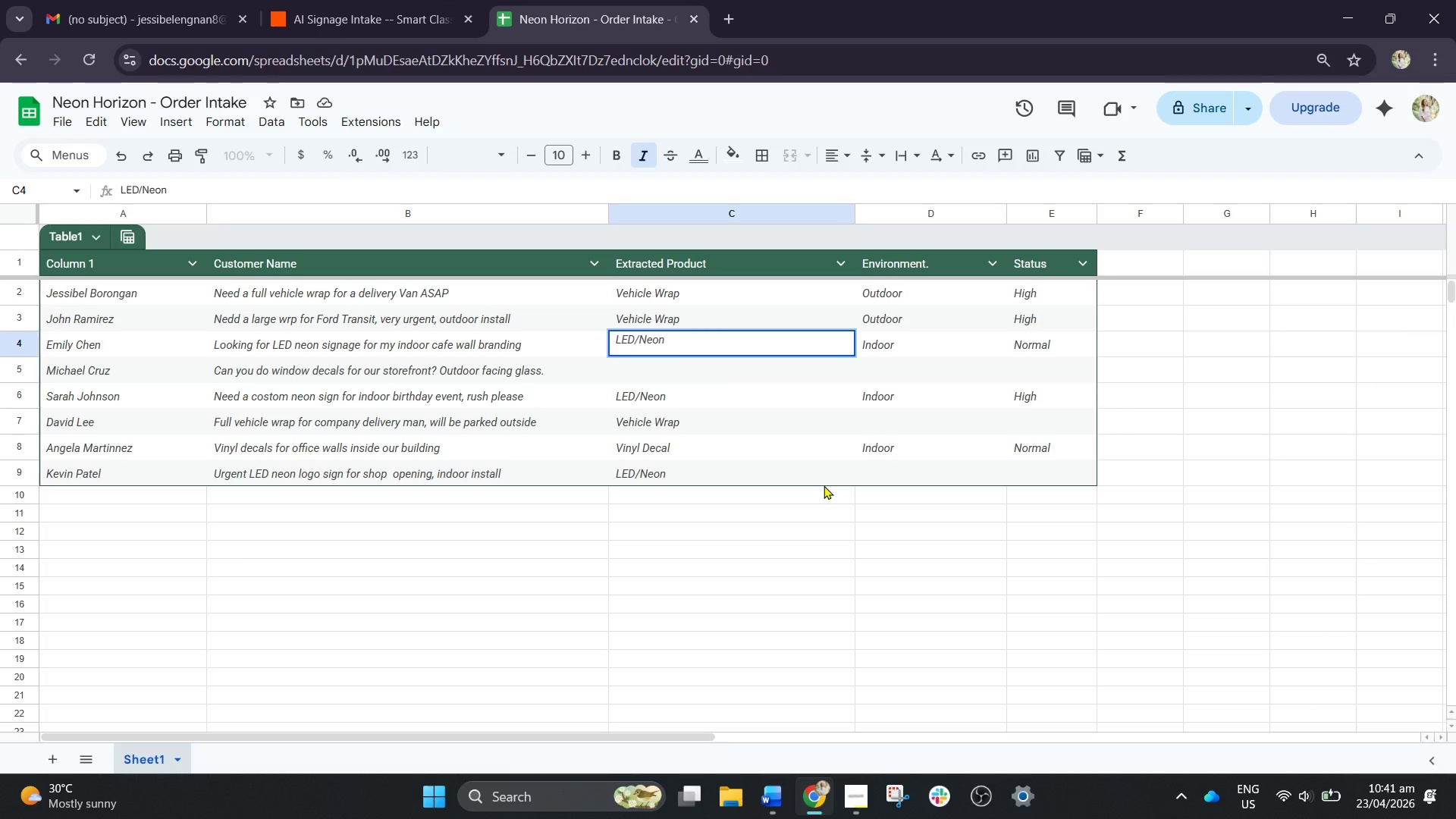 
left_click([847, 472])
 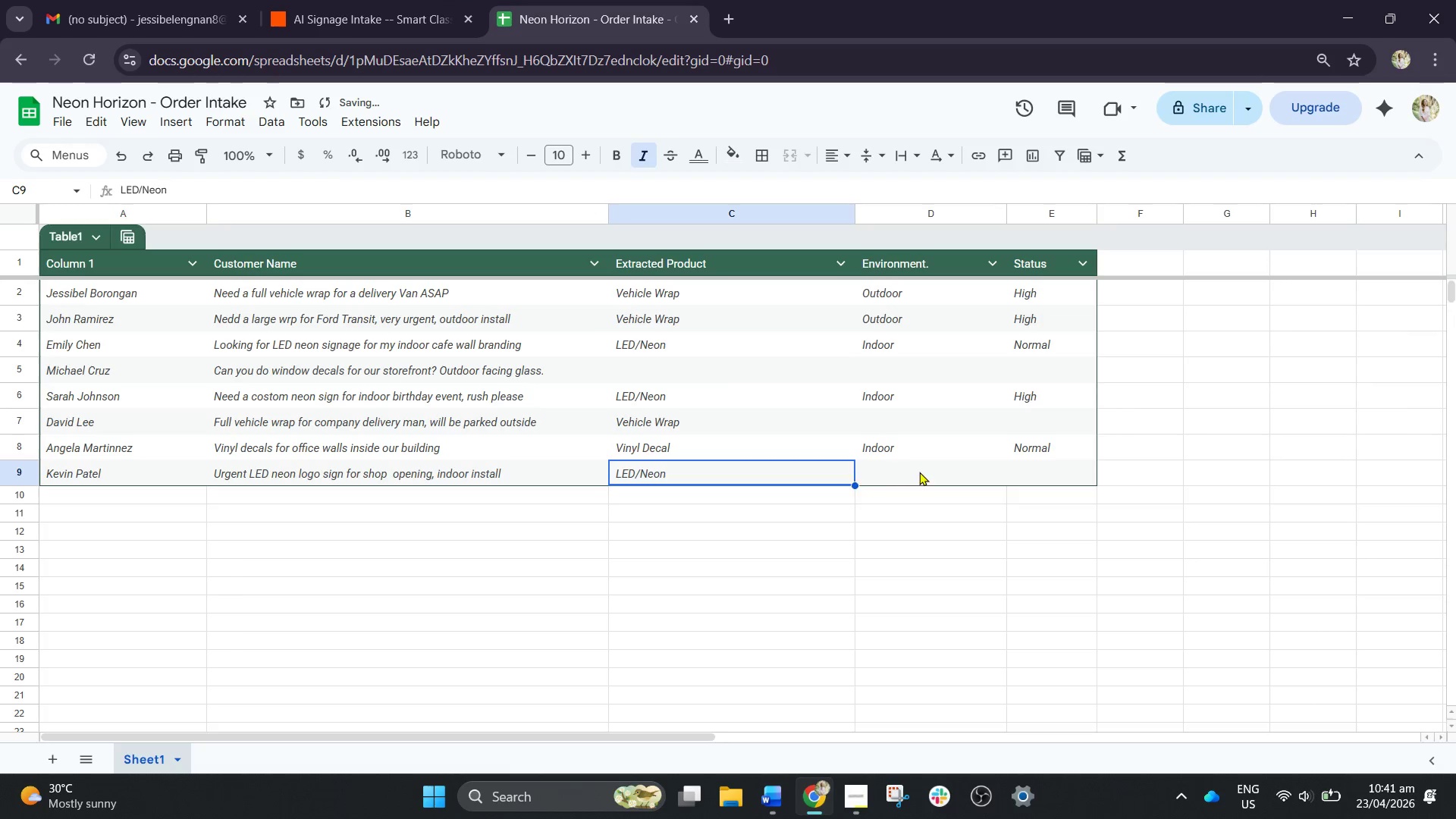 
left_click([919, 472])
 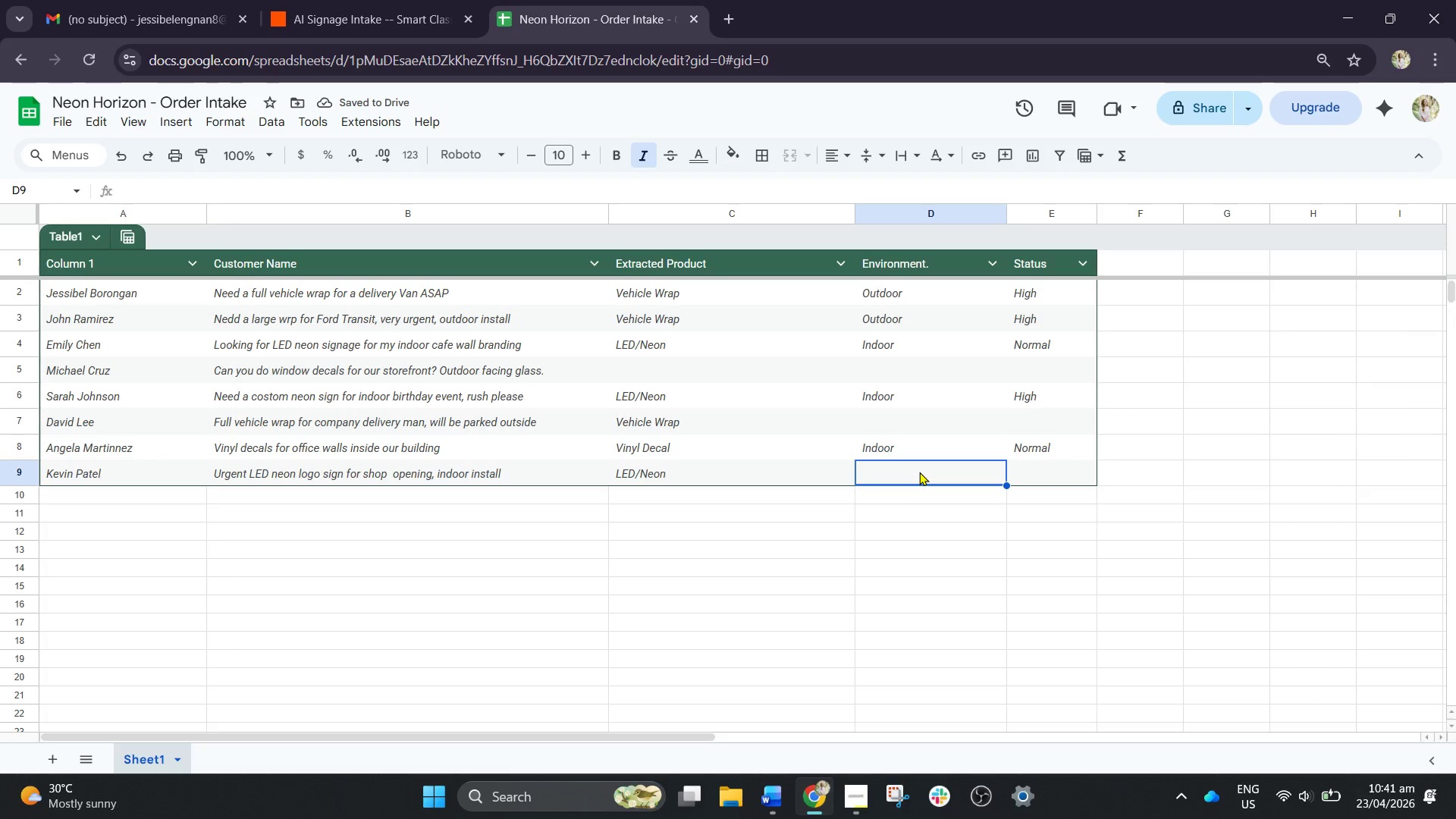 
key(Shift+I)
 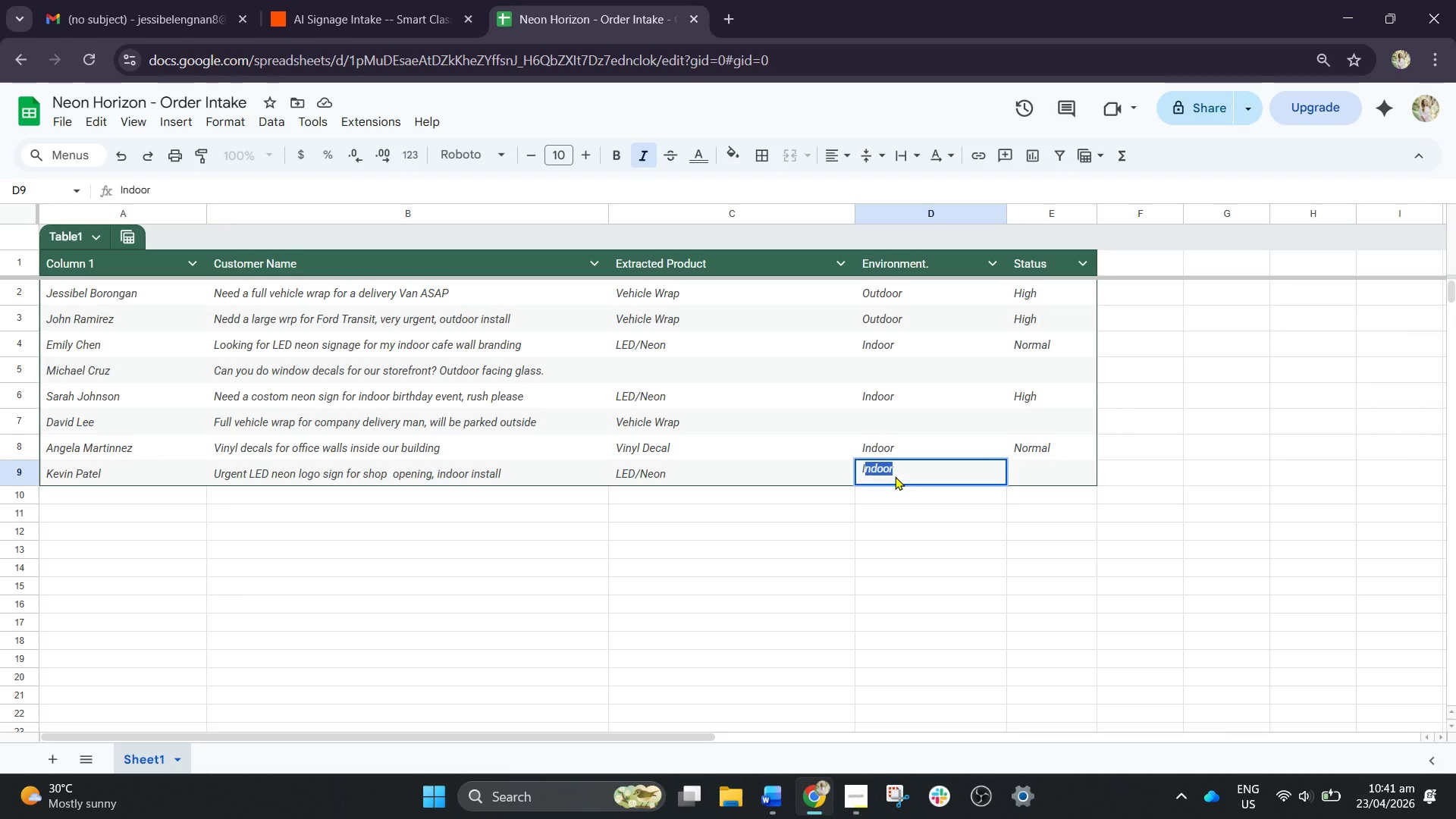 
key(Enter)
 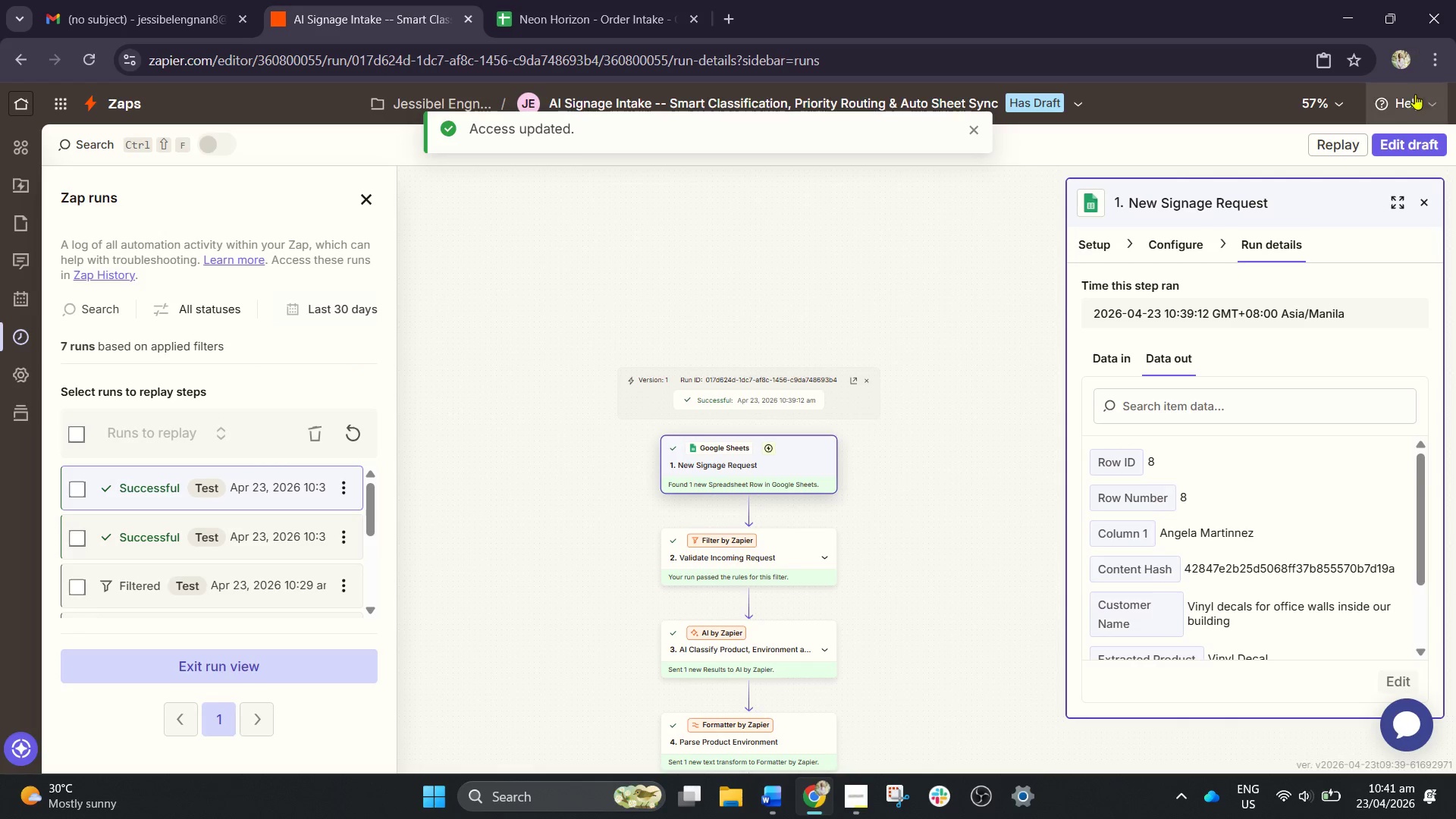 
left_click([1401, 143])
 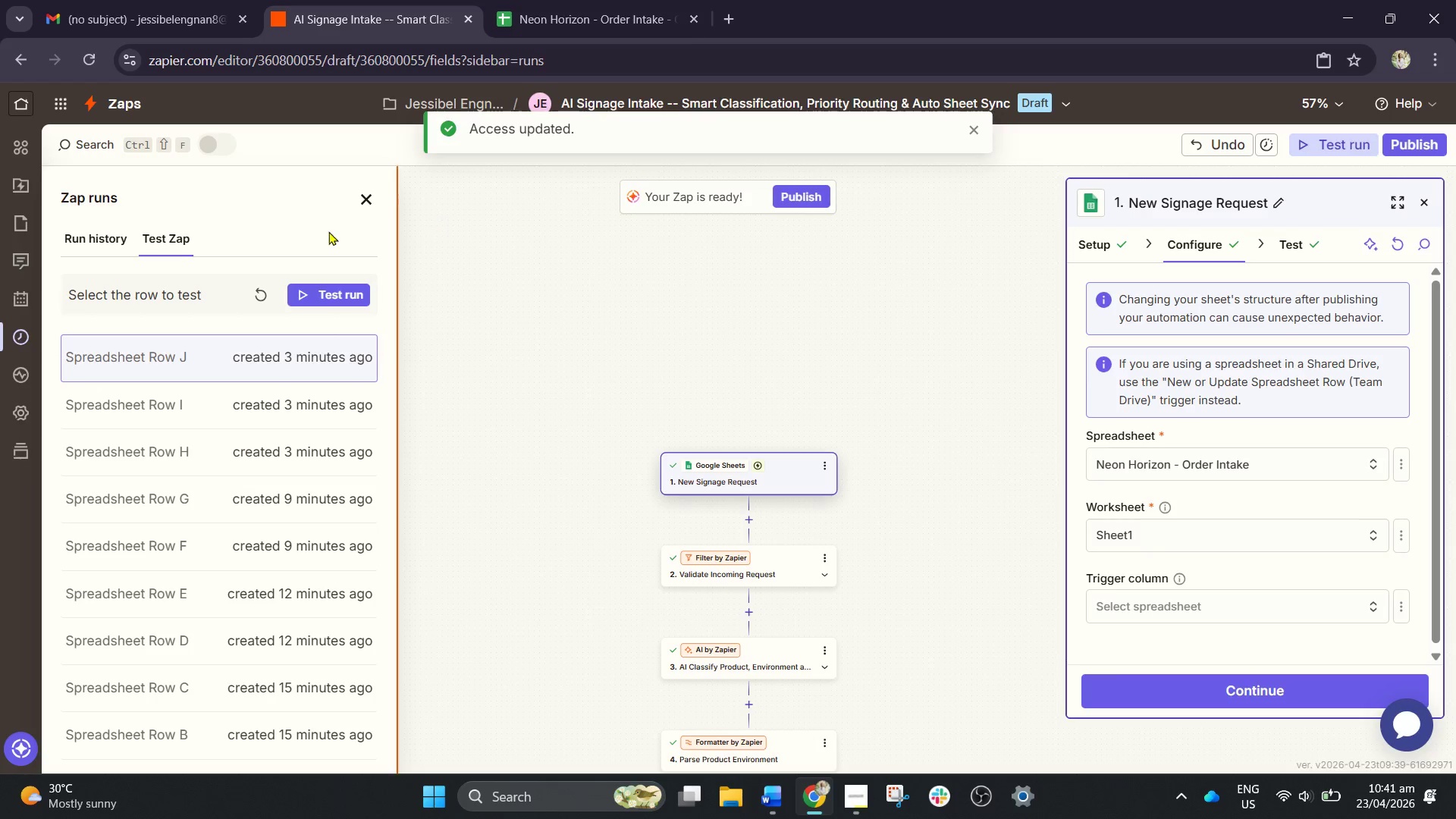 
left_click([258, 290])
 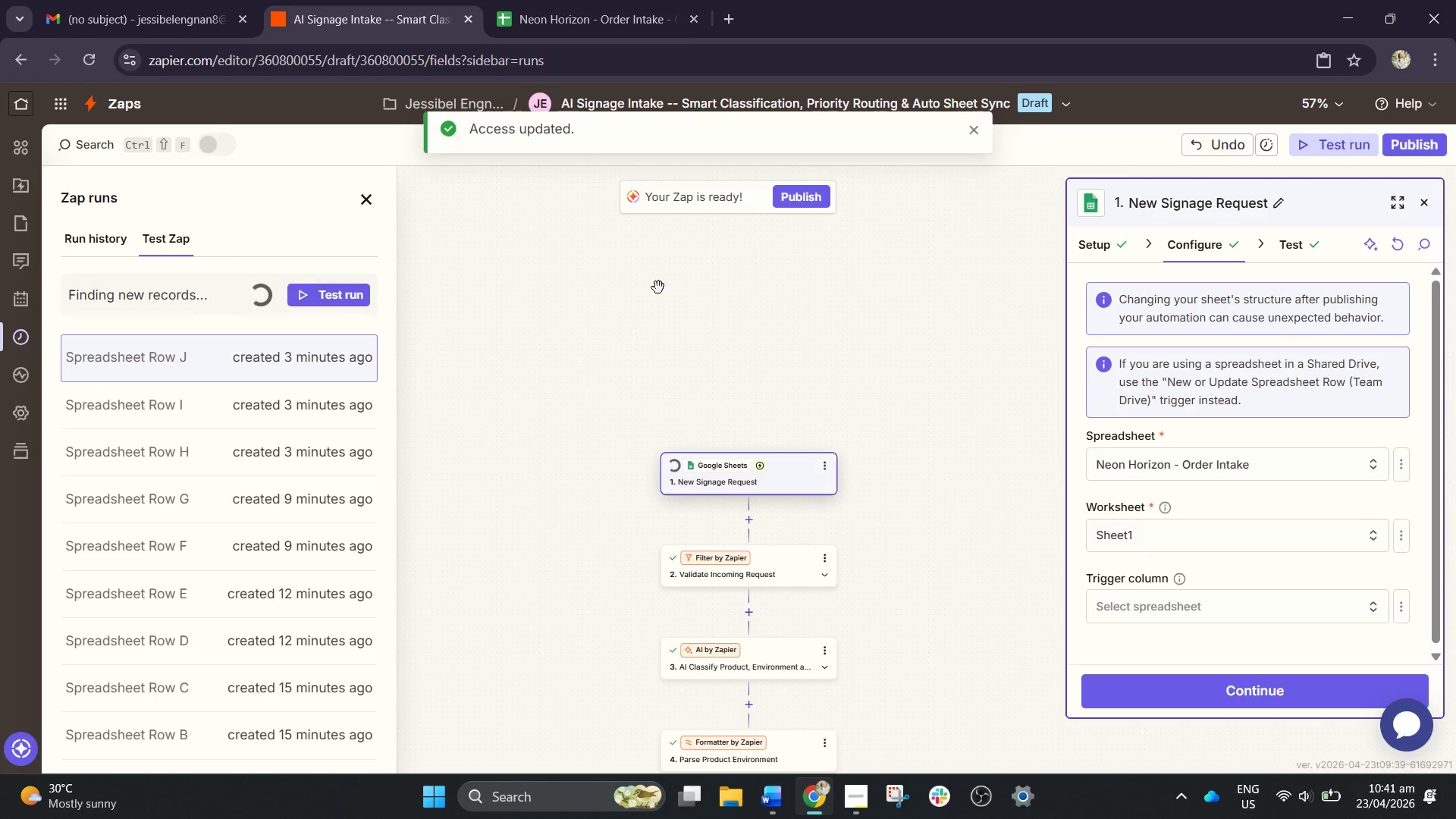 
scroll: coordinate [727, 288], scroll_direction: down, amount: 3.0
 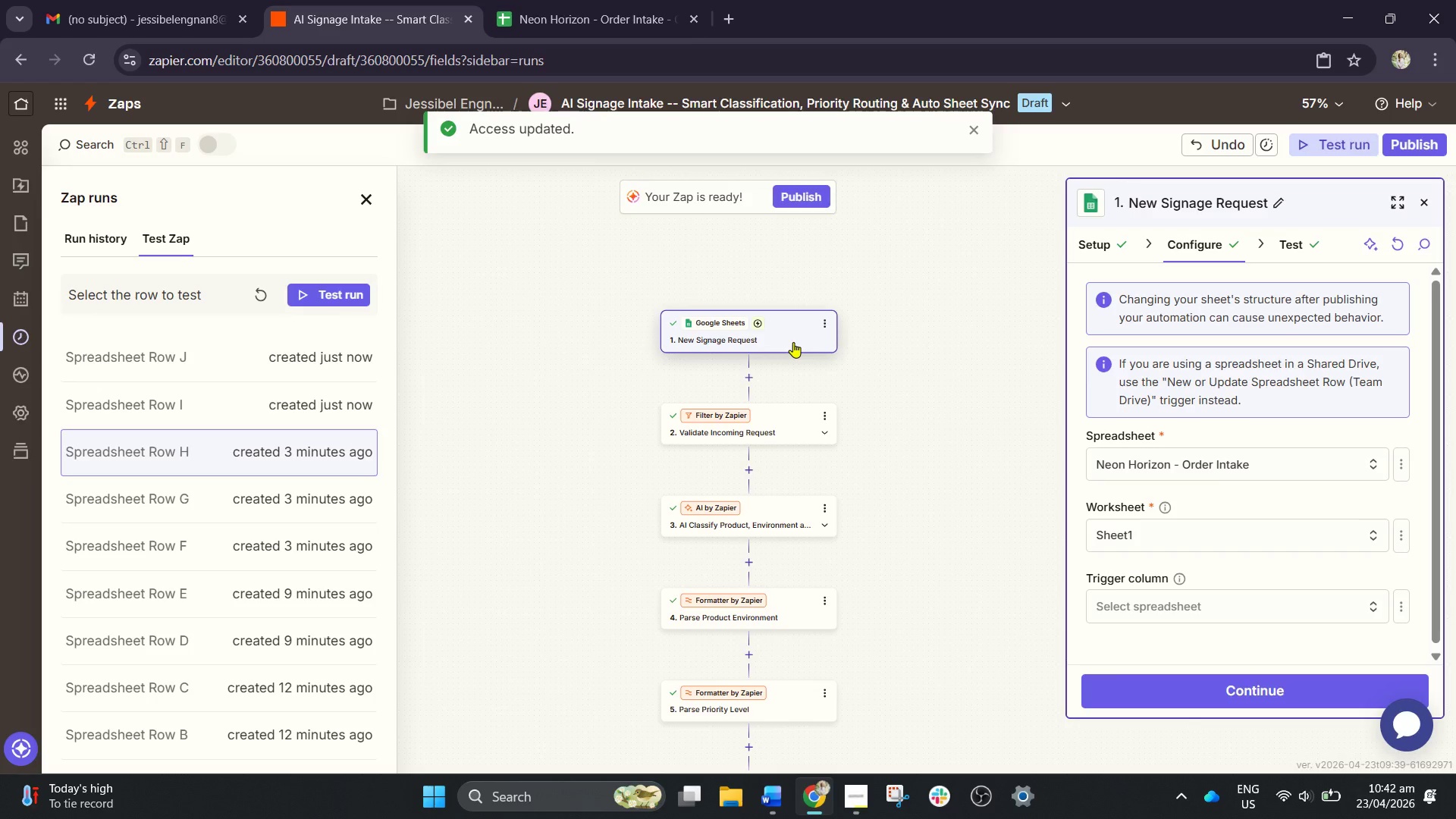 
wait(31.52)
 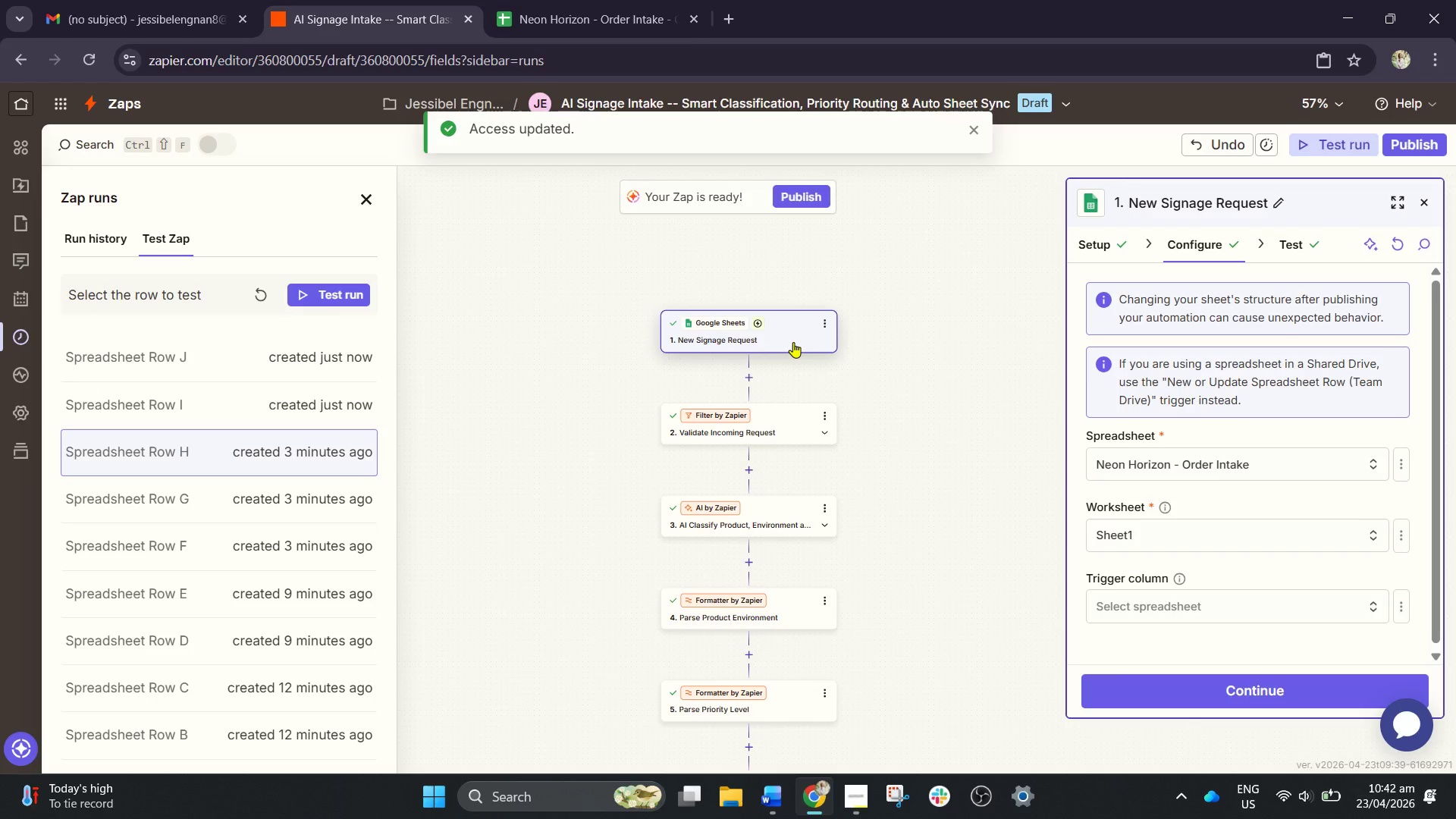 
left_click([303, 356])
 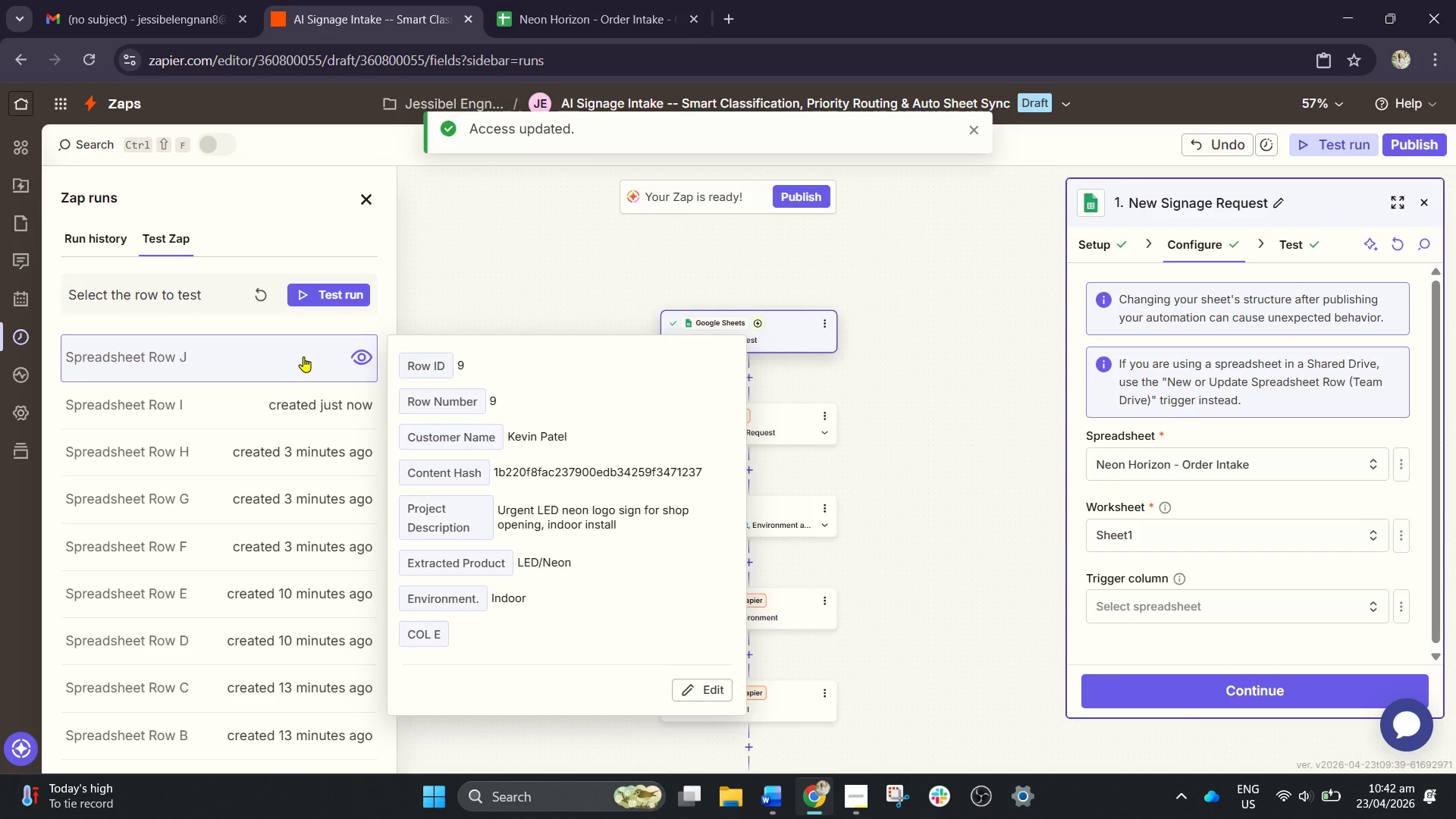 
left_click([318, 304])
 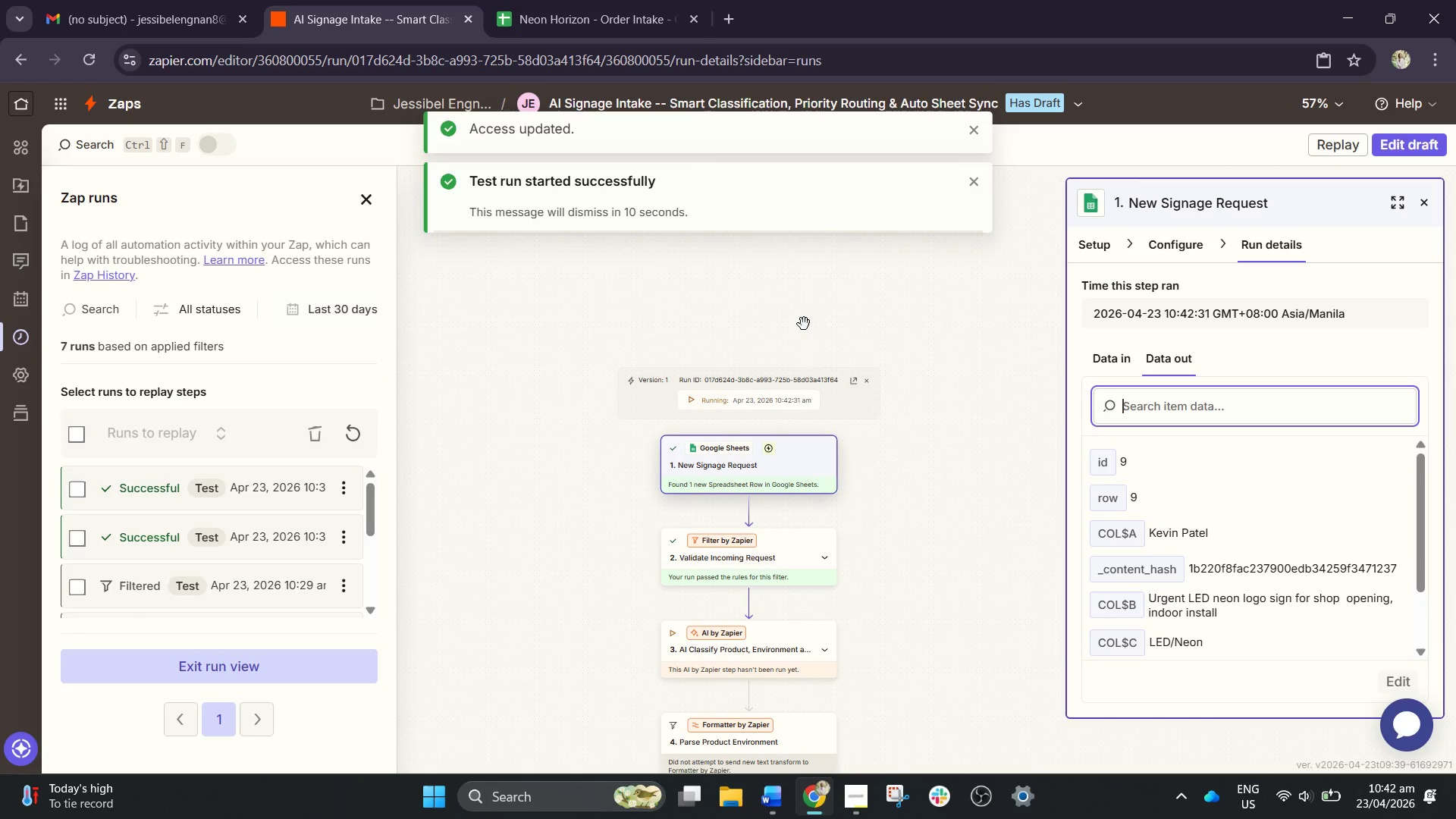 
left_click([567, 22])
 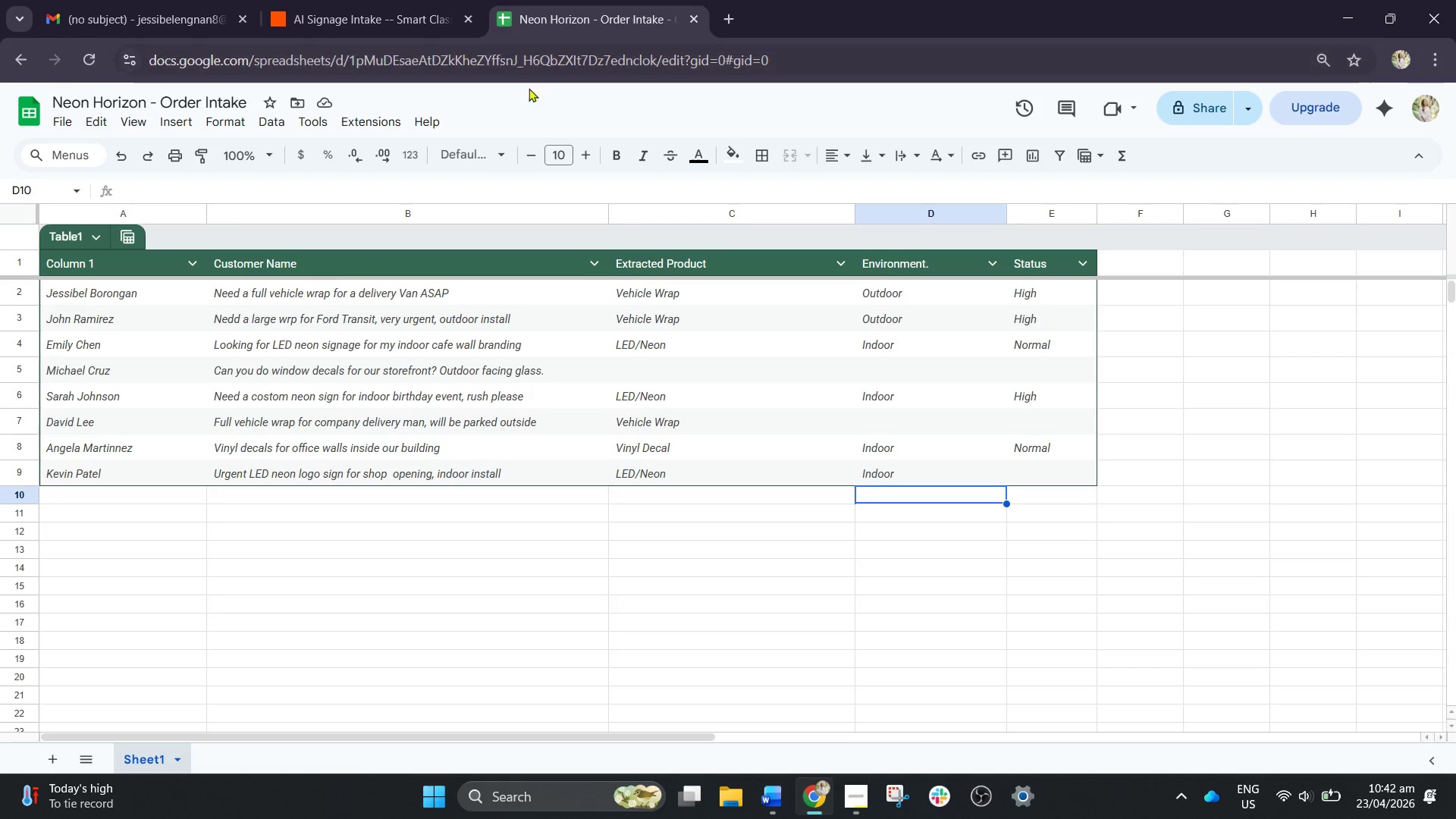 
scroll: coordinate [517, 217], scroll_direction: down, amount: 1.0
 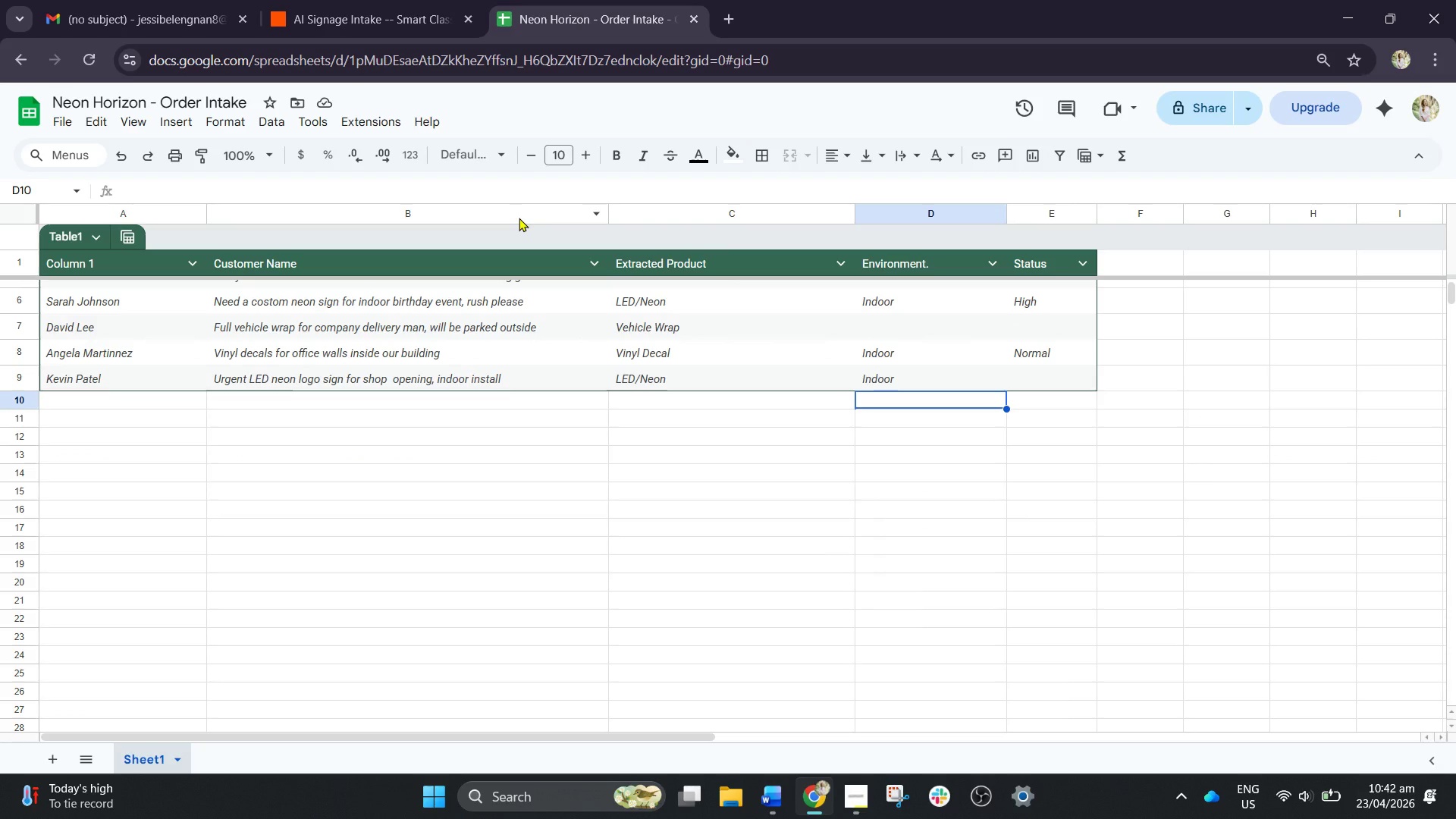 
scroll: coordinate [519, 218], scroll_direction: up, amount: 1.0
 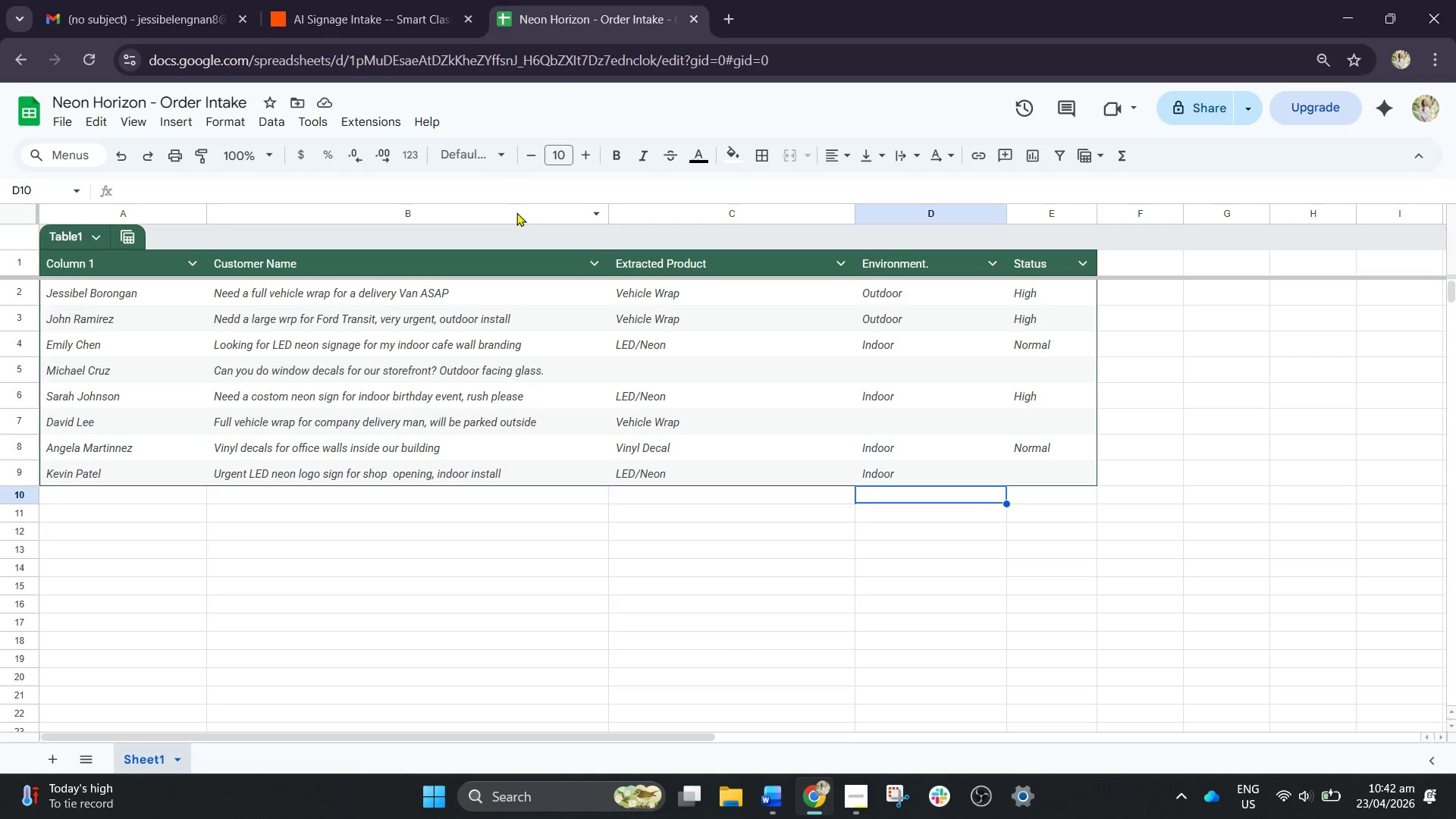 
left_click([416, 18])
 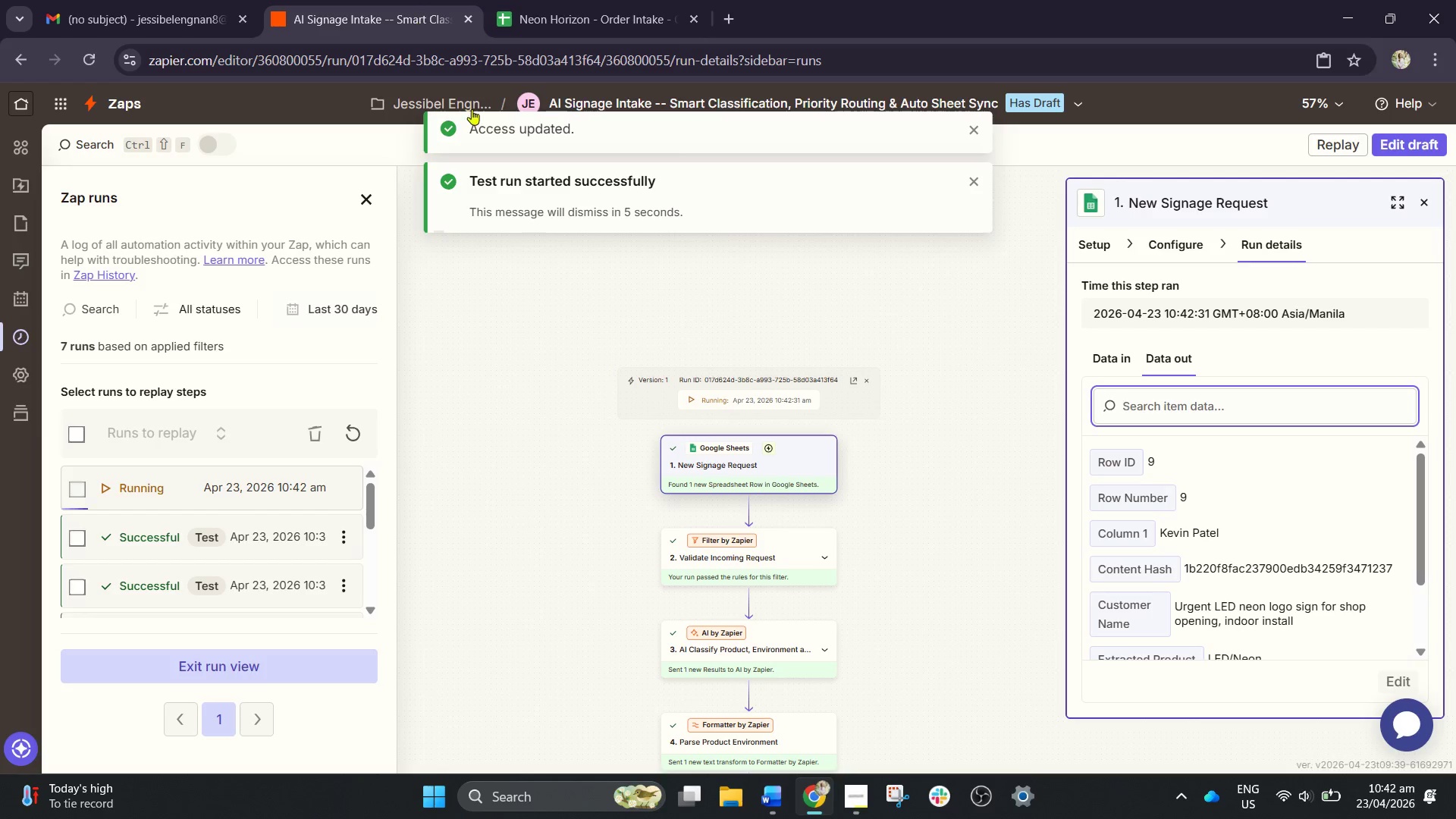 
scroll: coordinate [668, 149], scroll_direction: none, amount: 0.0
 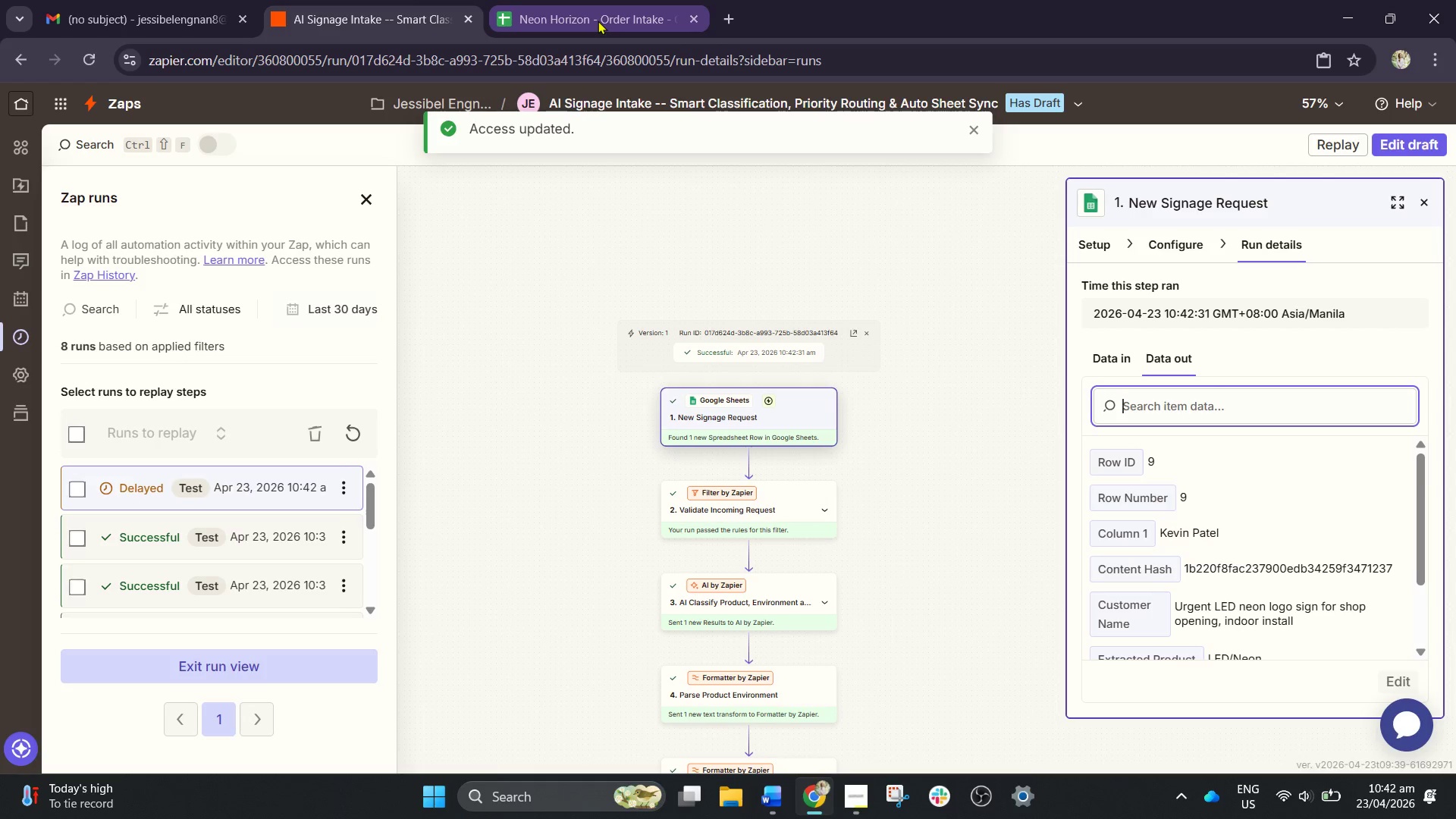 
left_click([598, 20])
 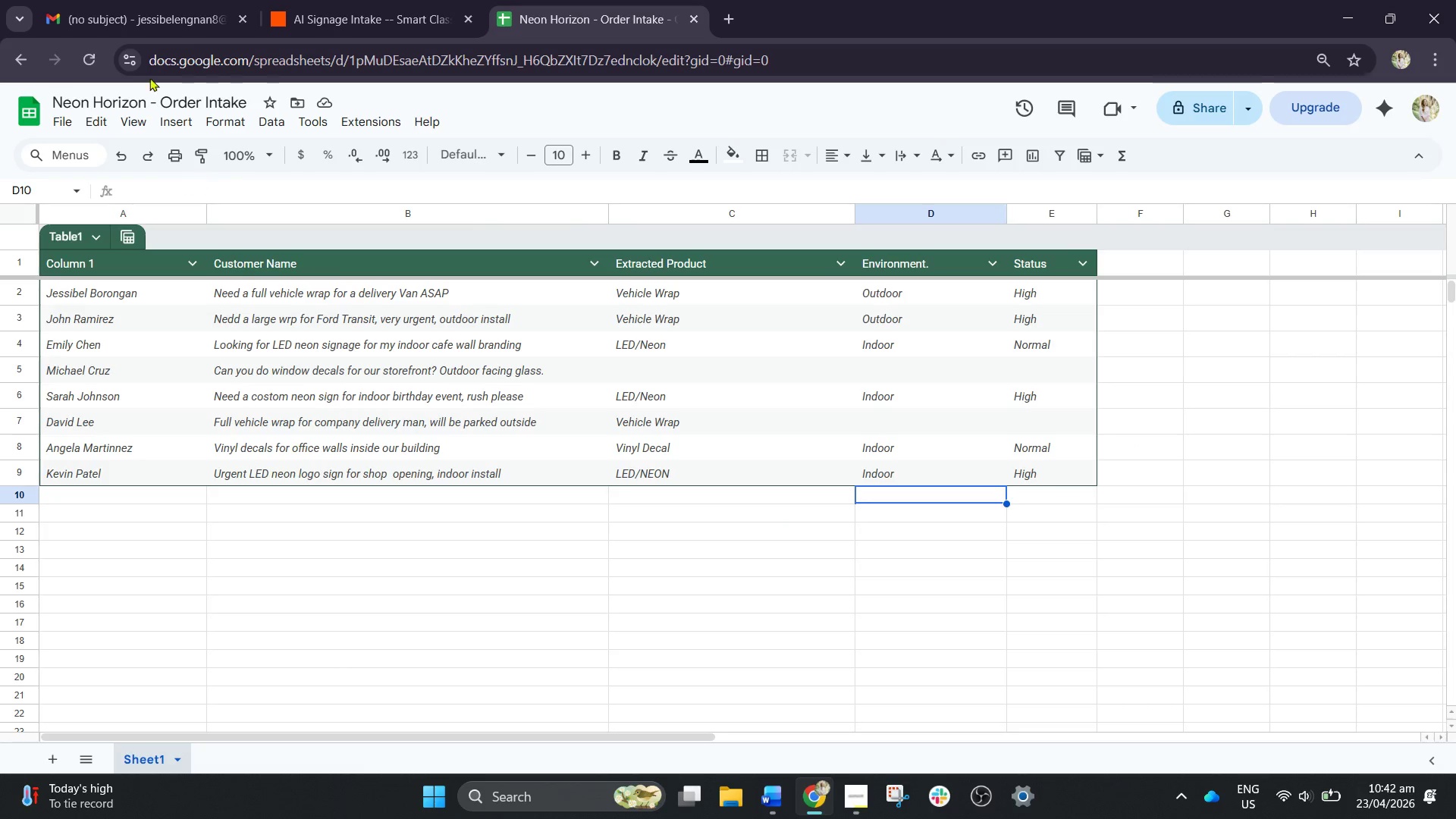 
left_click([367, 0])
 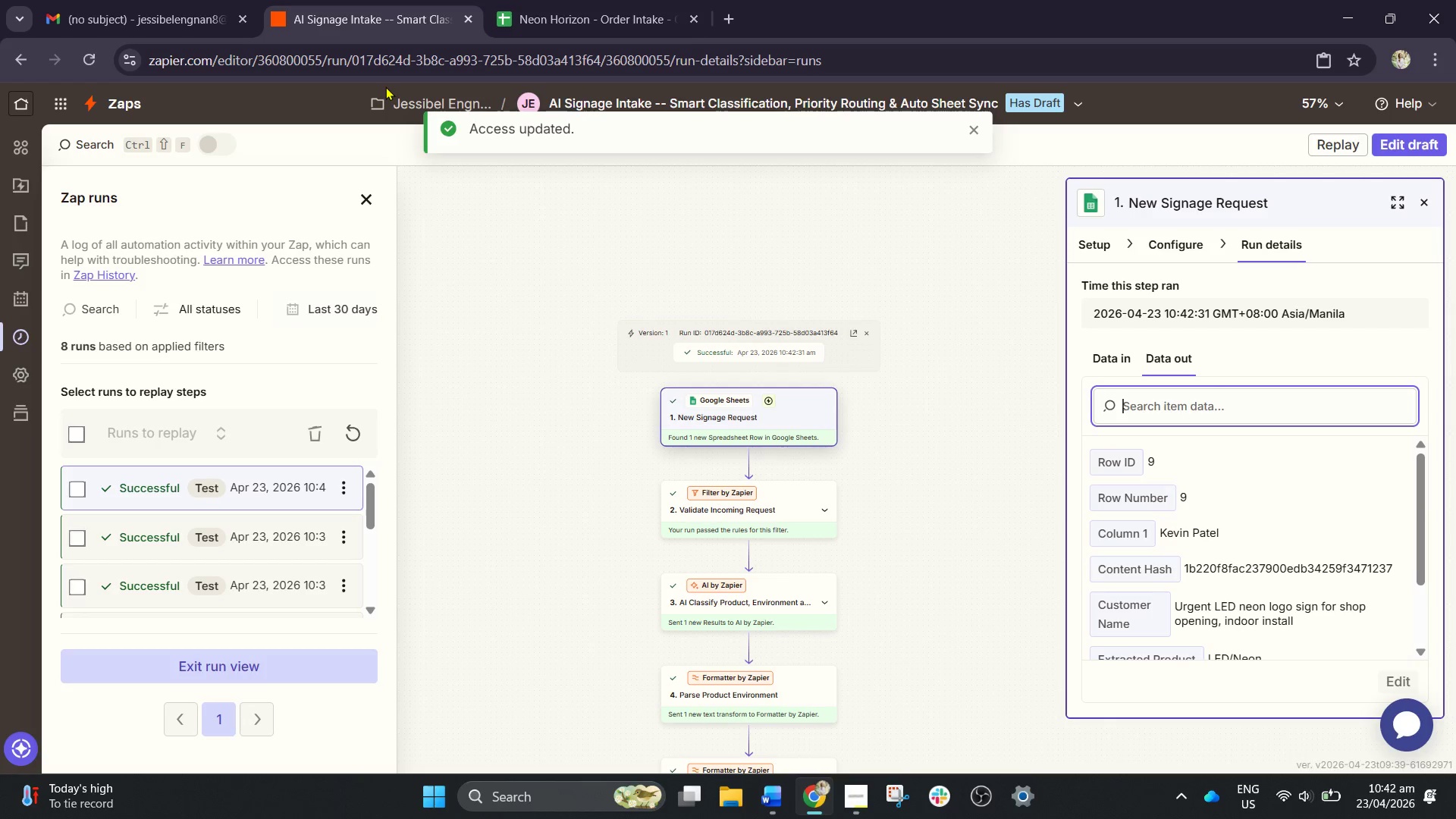 
wait(15.48)
 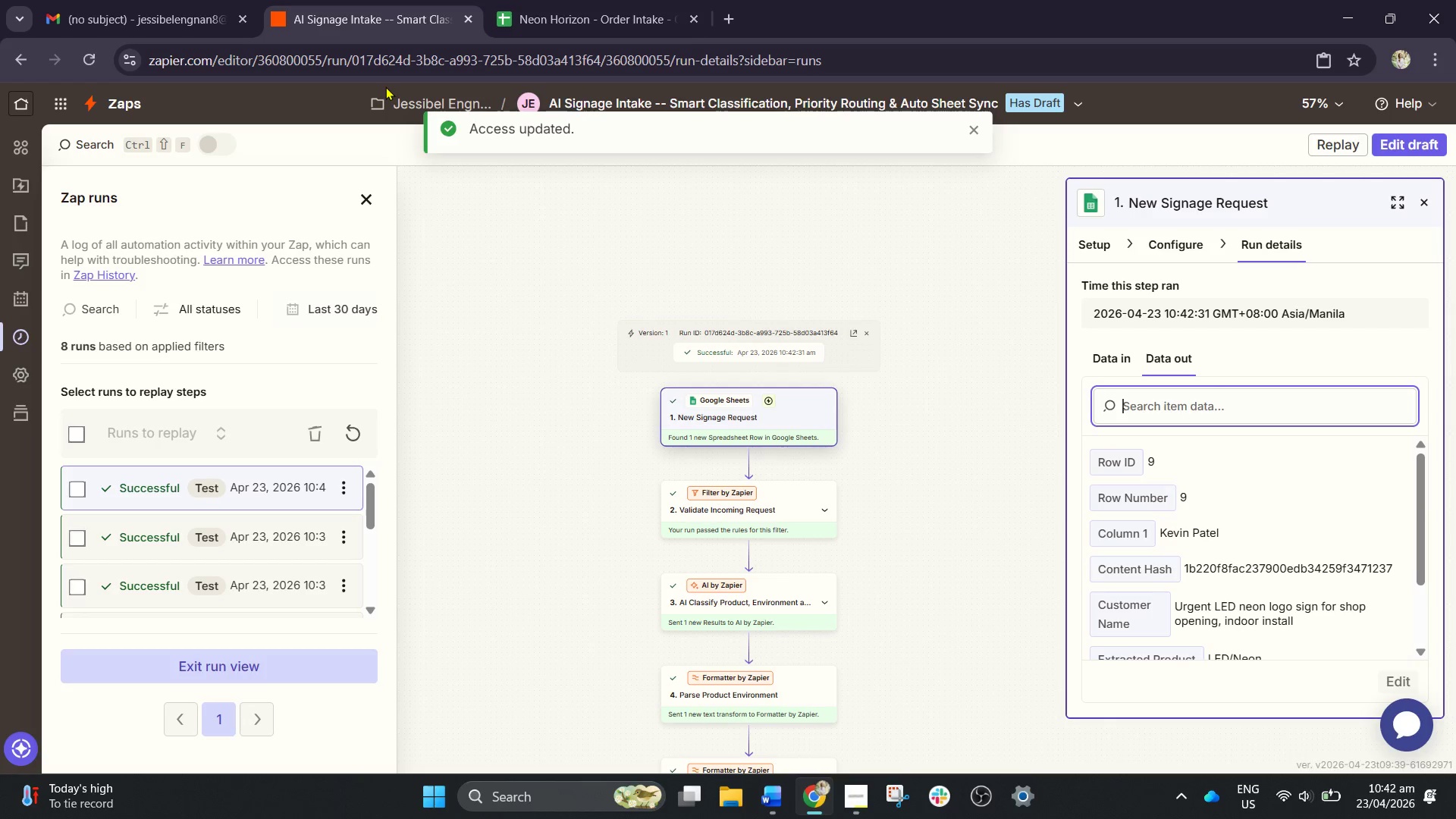 
left_click([551, 4])
 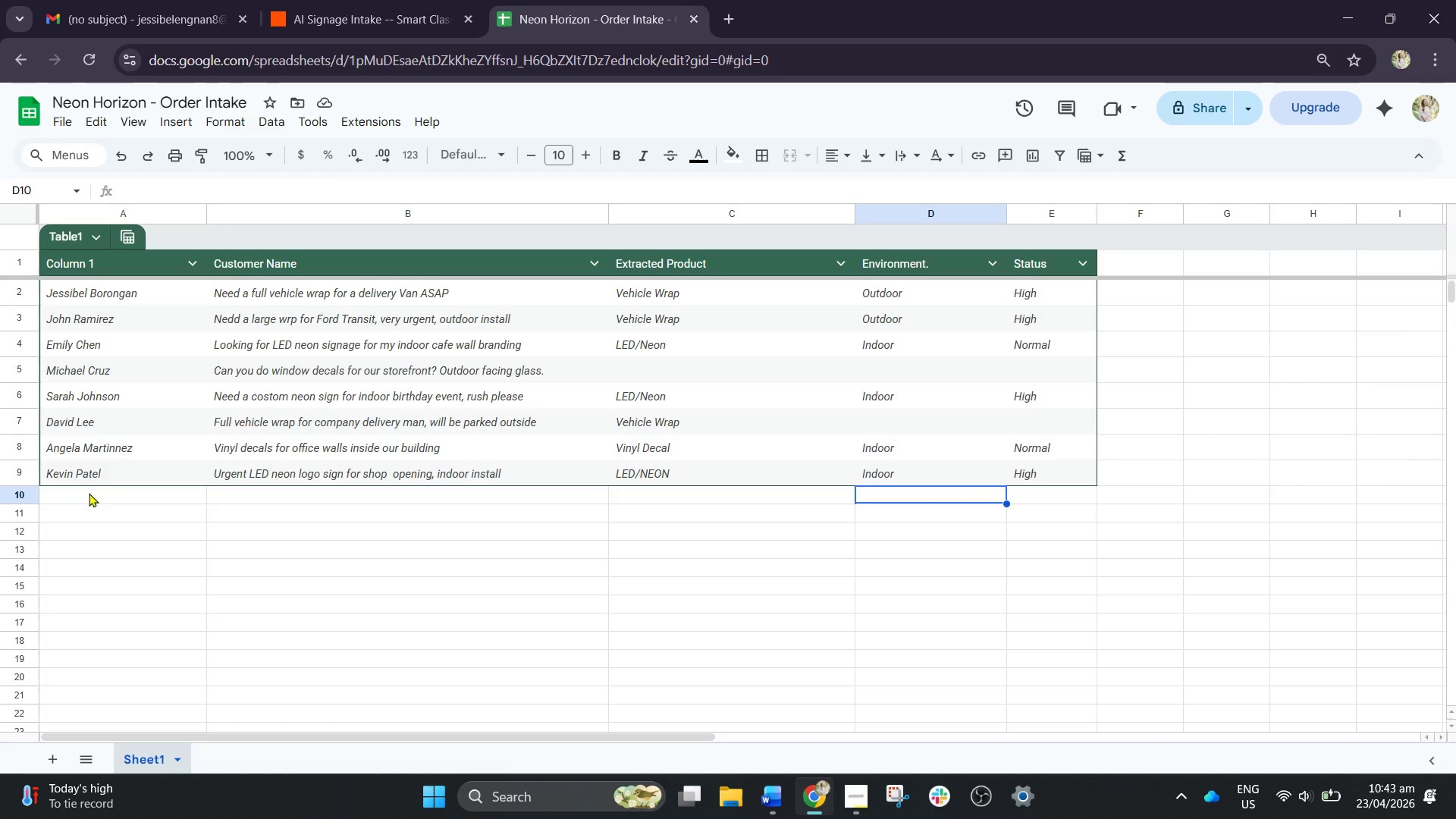 
left_click([89, 494])
 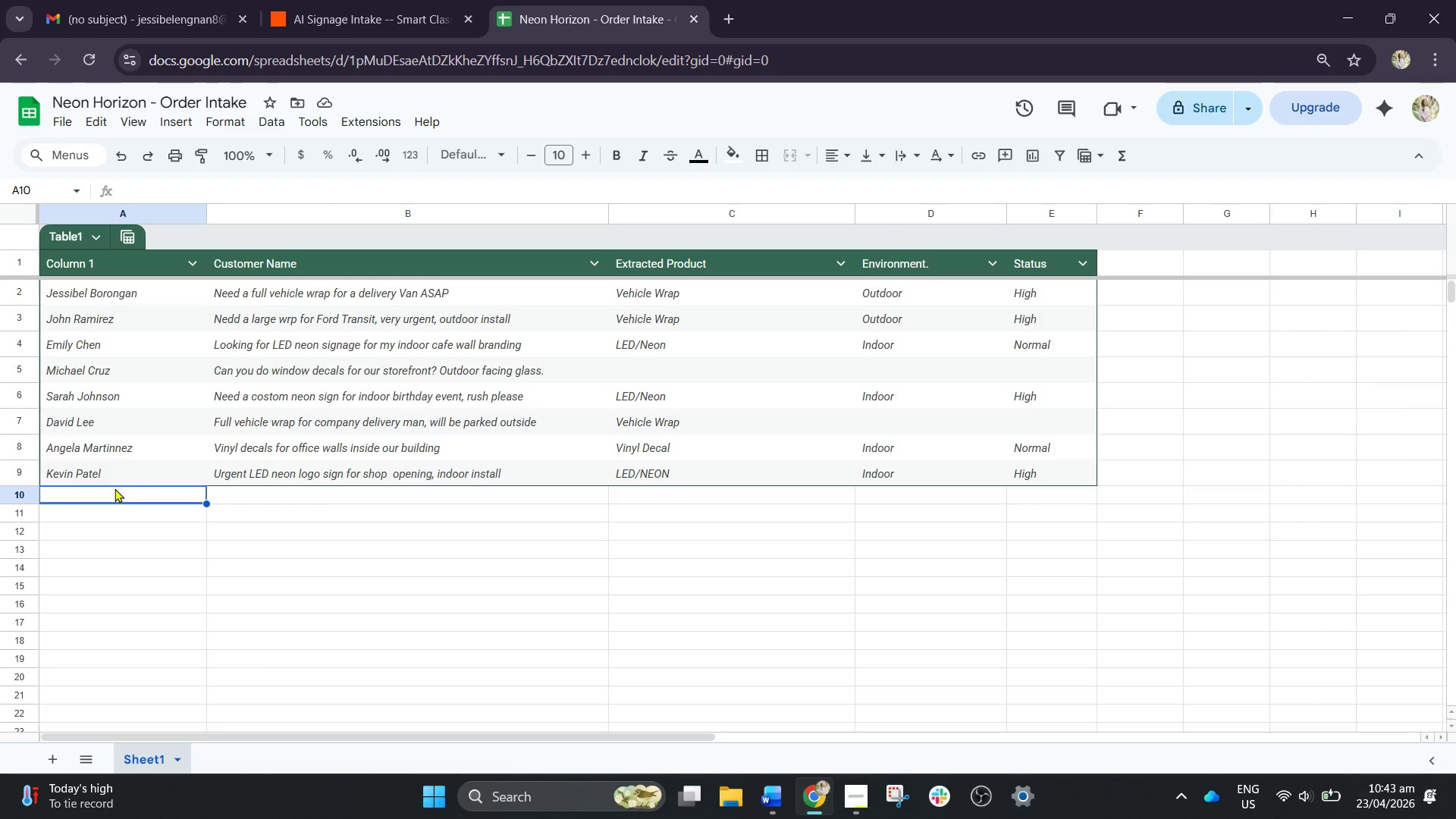 
type(Laura Garcia)
key(Tab)
 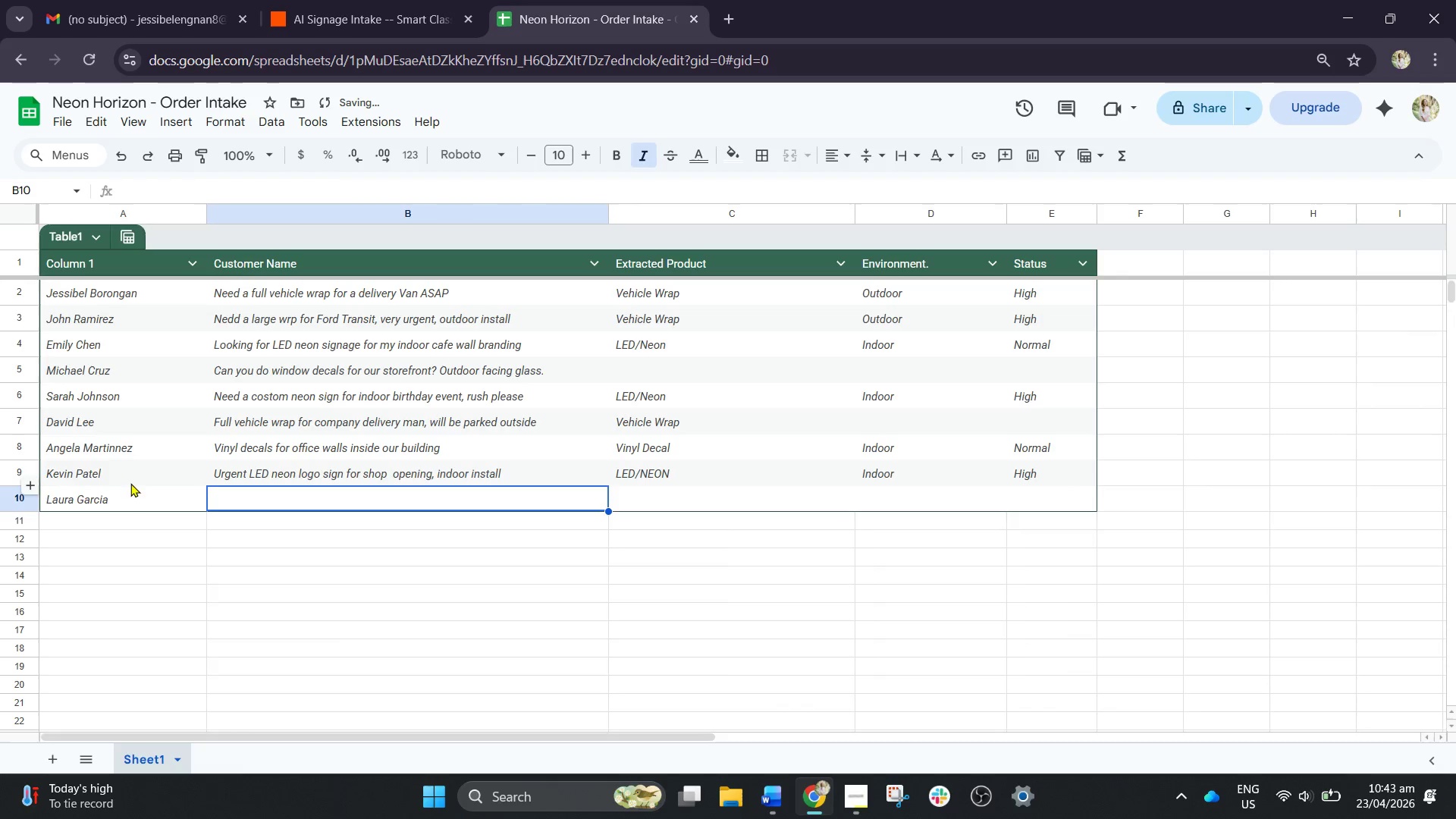 
type(Wrap for pickup truck used daily outdoors)
 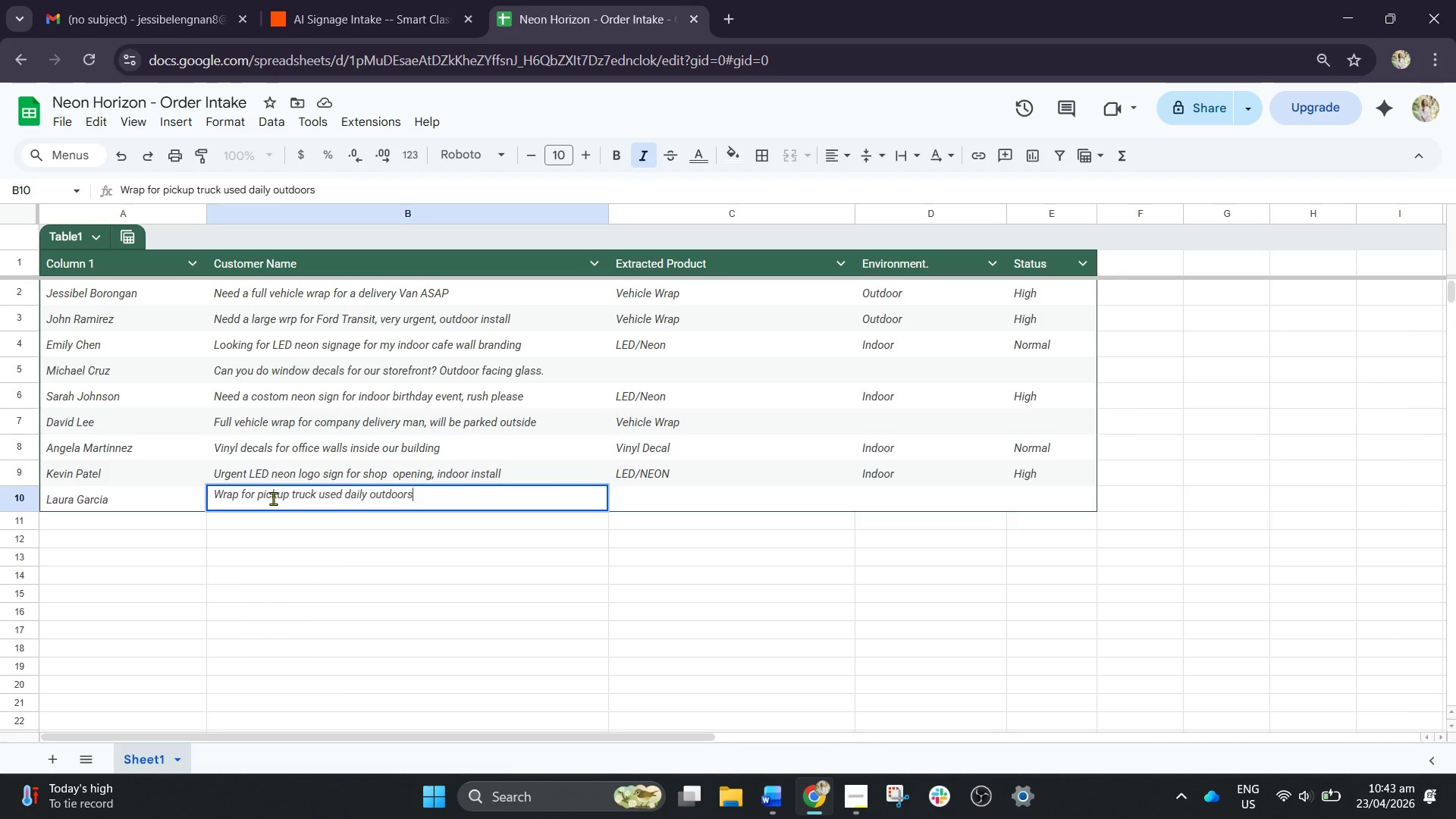 
wait(5.64)
 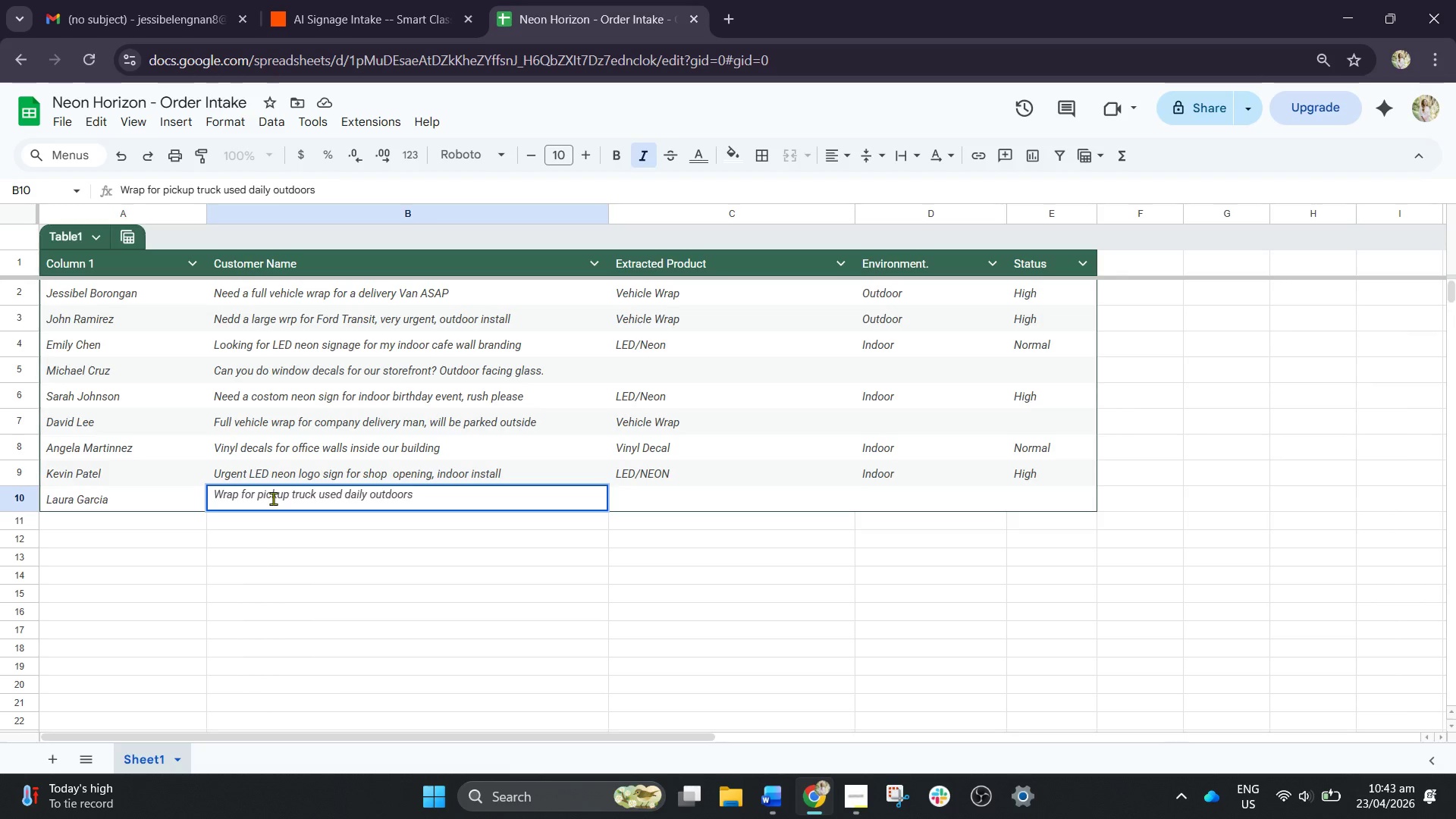 
type(, not super urgent)
key(Tab)
type(Vehicle )
key(Tab)
 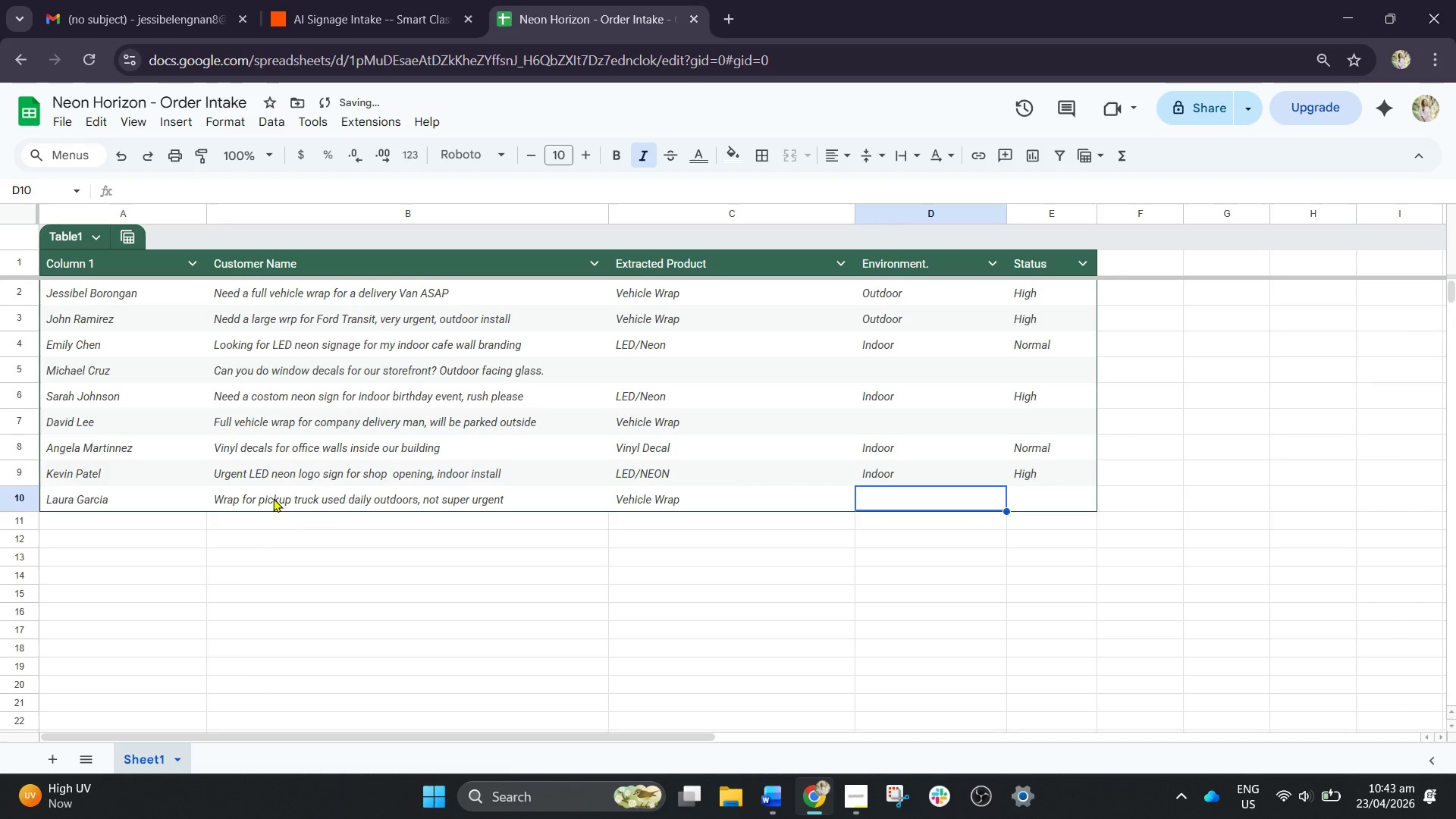 
wait(5.2)
 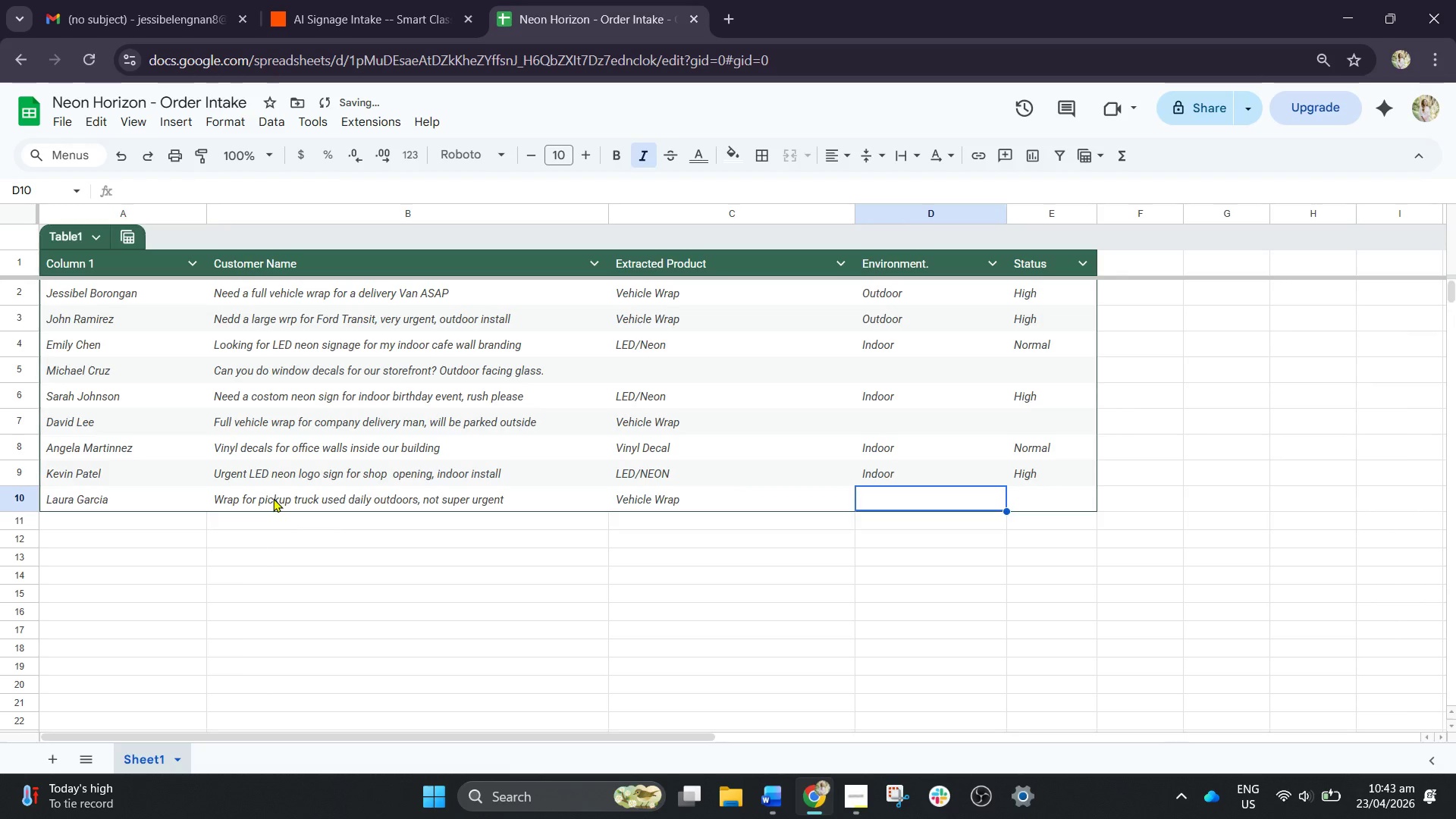 
type(Outdooe)
key(Backspace)
type(r)
 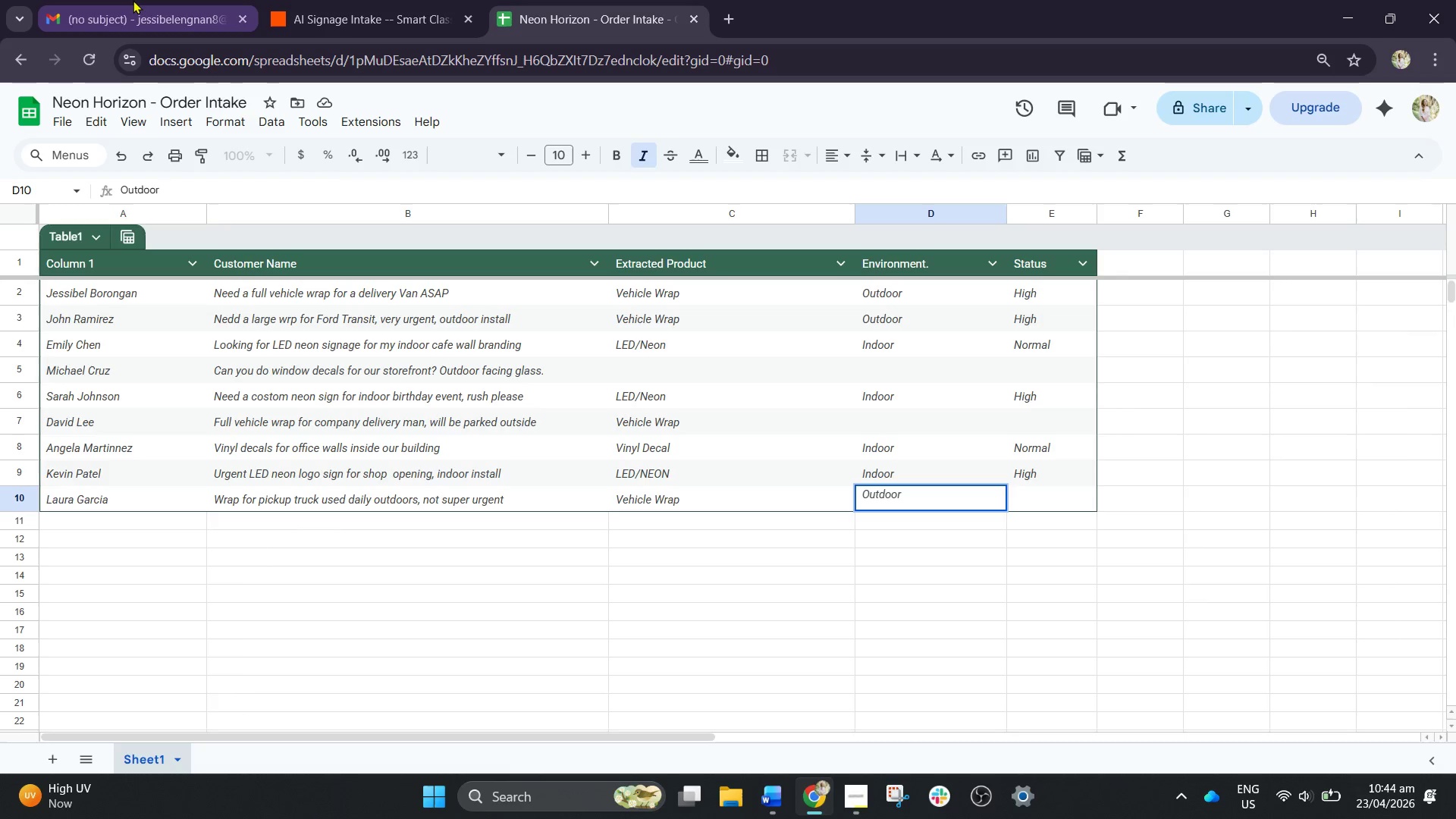 
left_click([311, 0])
 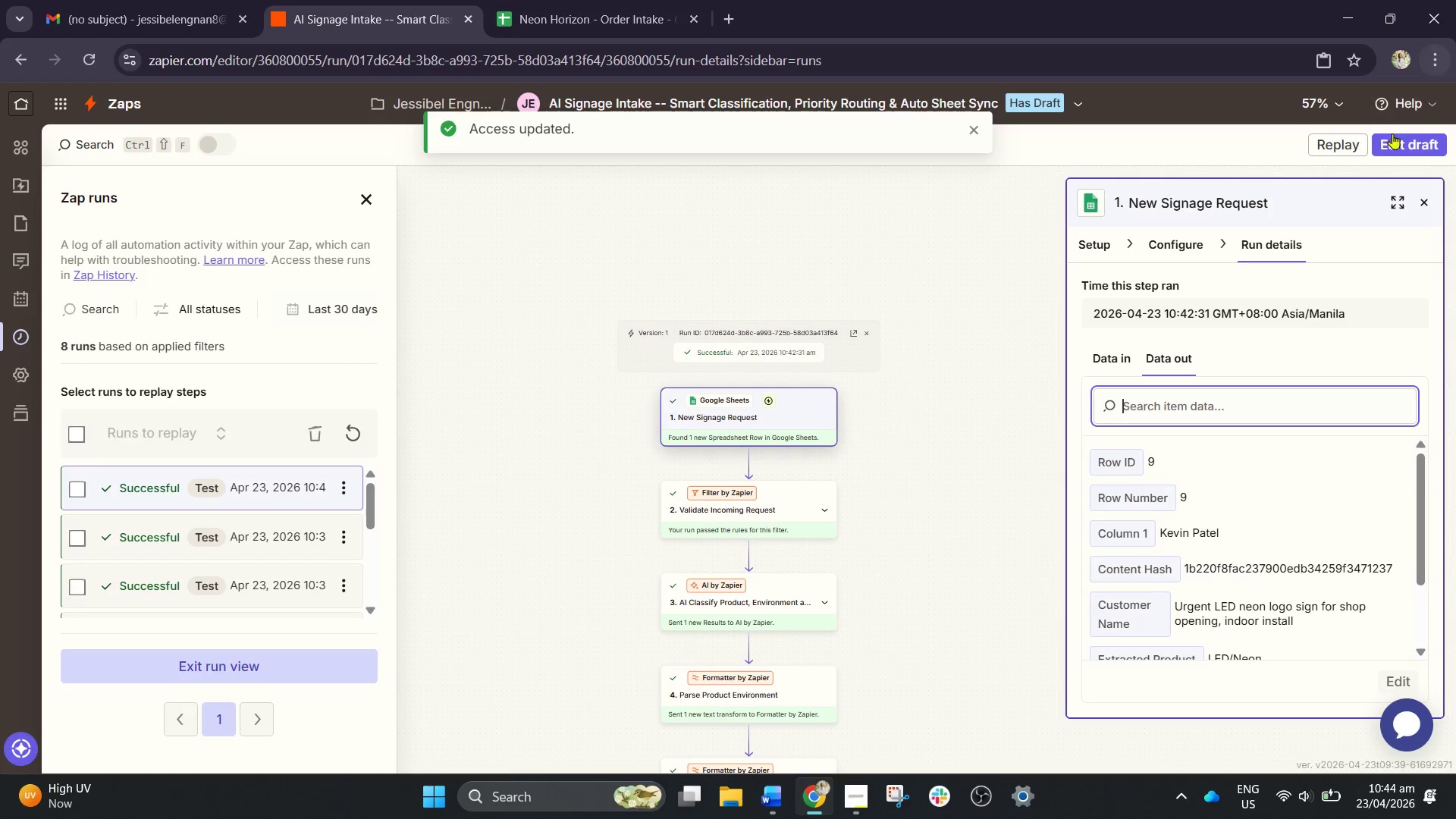 
left_click([1389, 146])
 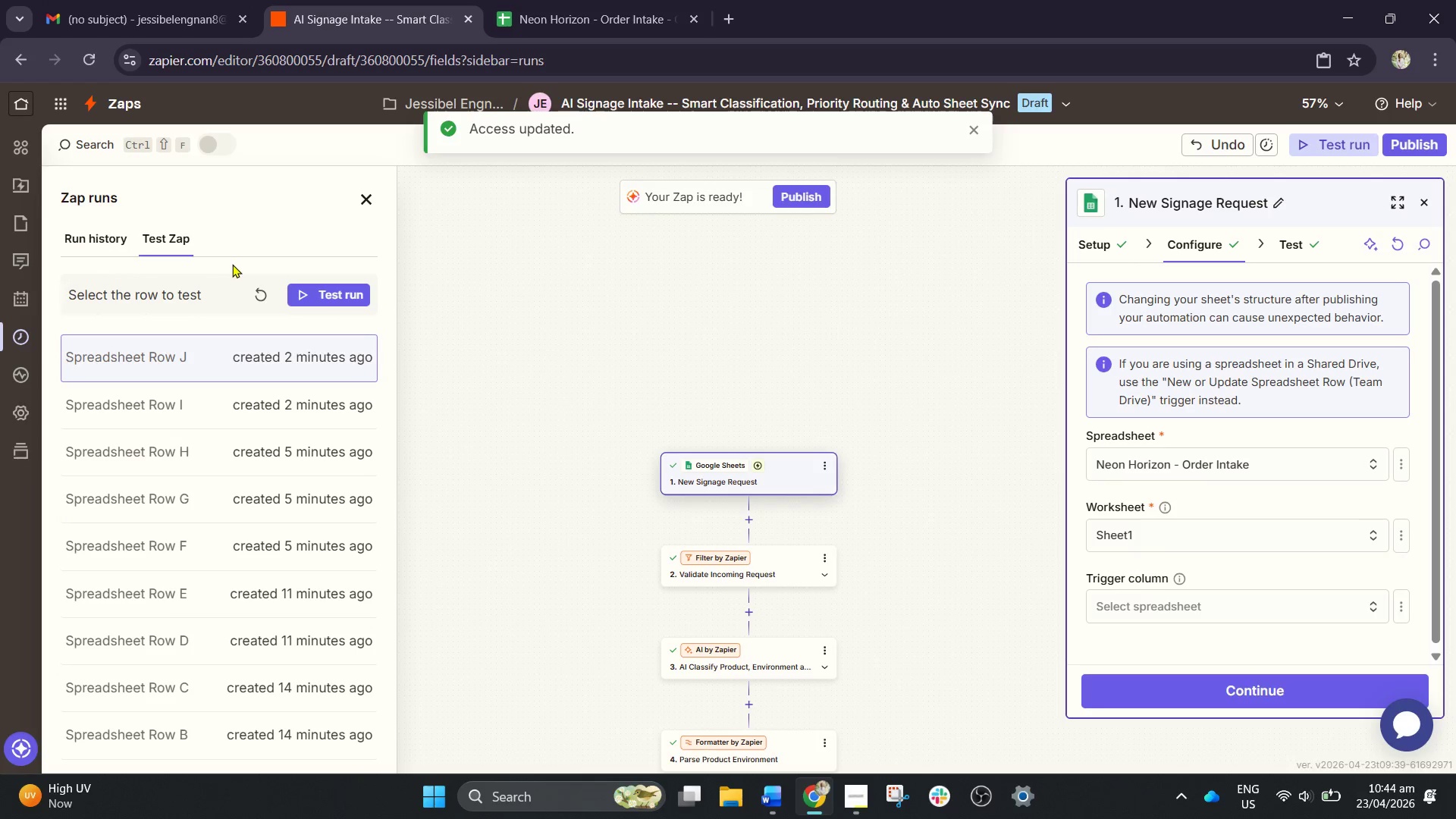 
double_click([262, 302])
 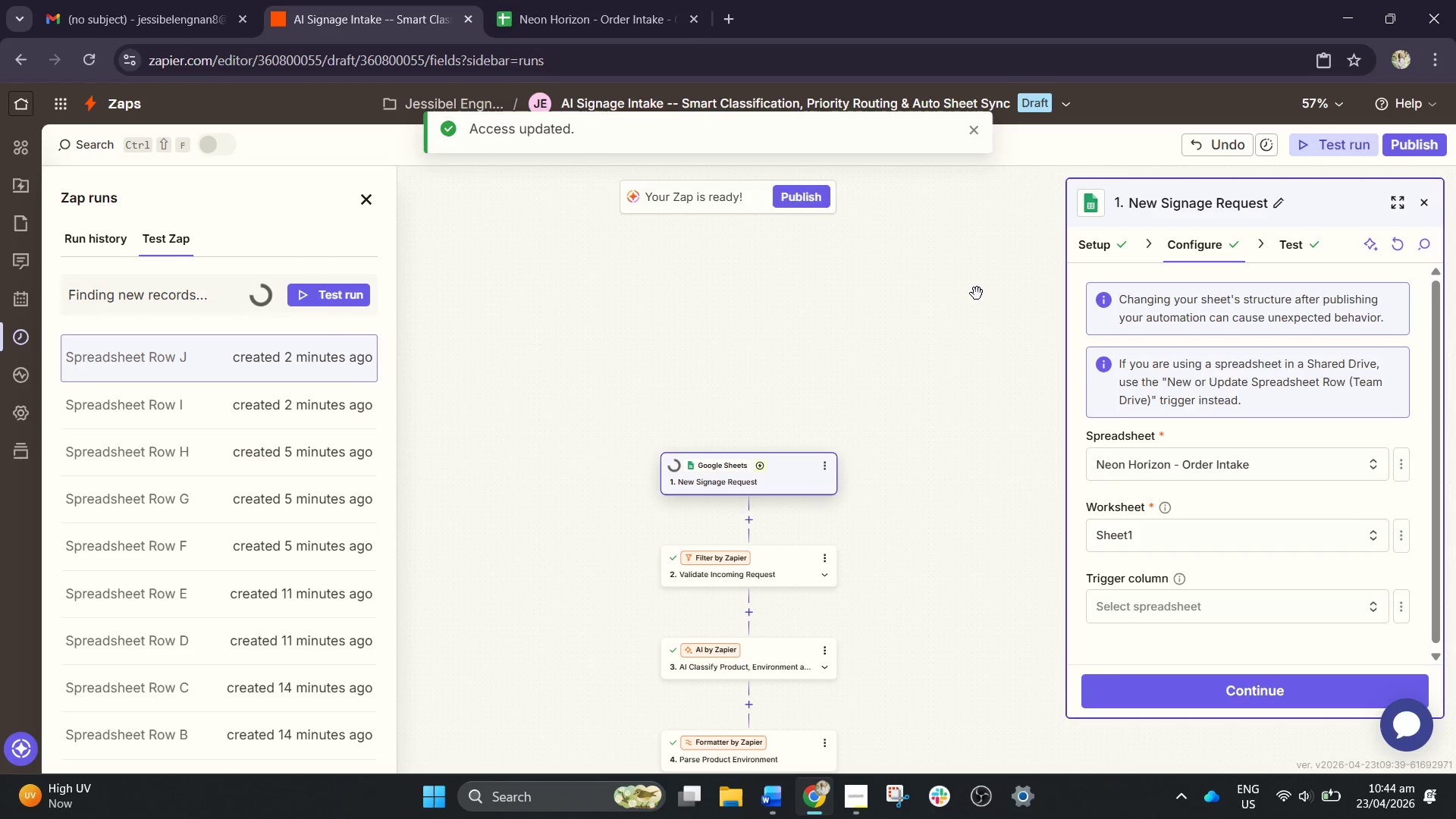 
wait(43.89)
 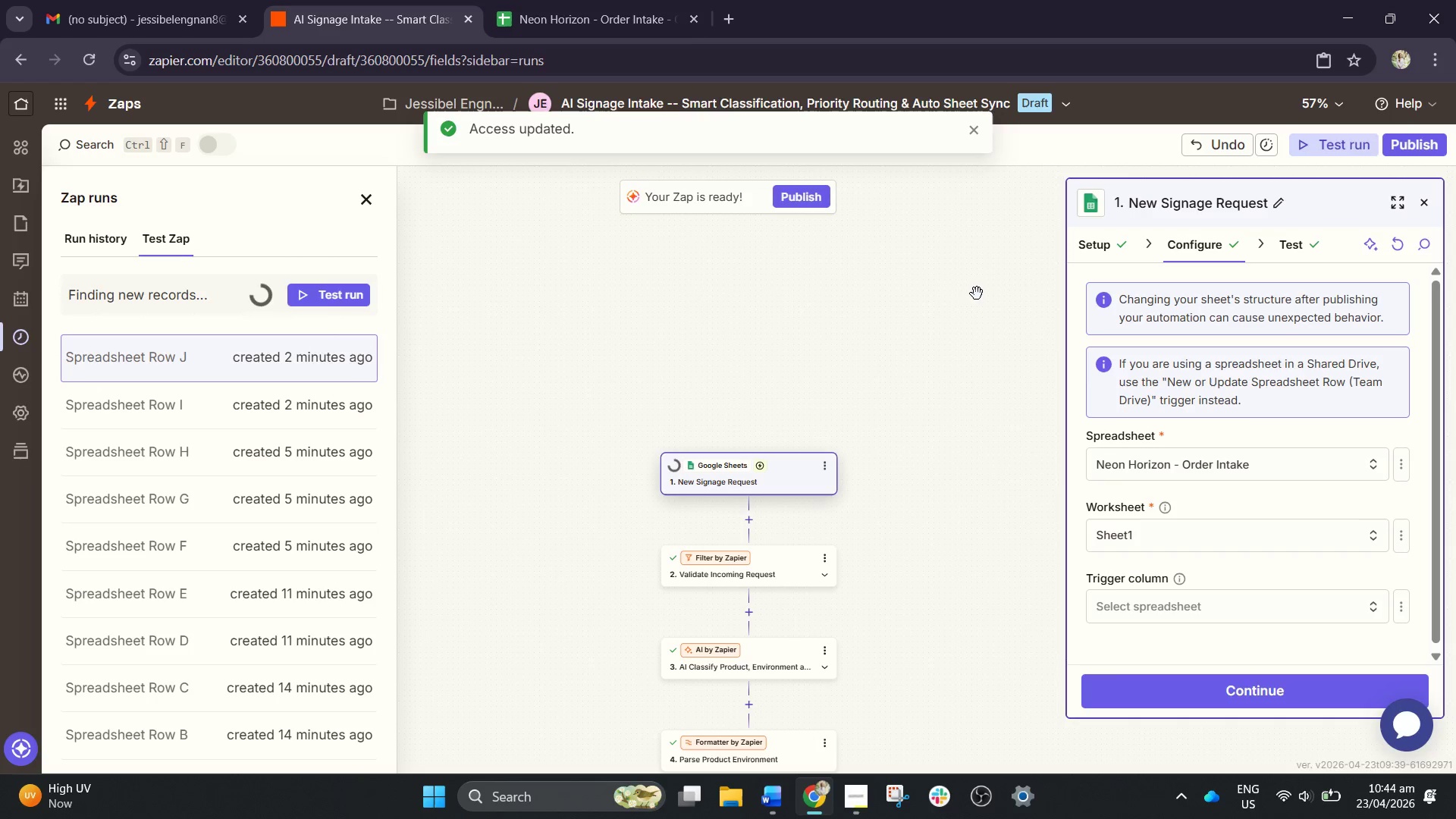 
left_click([241, 355])
 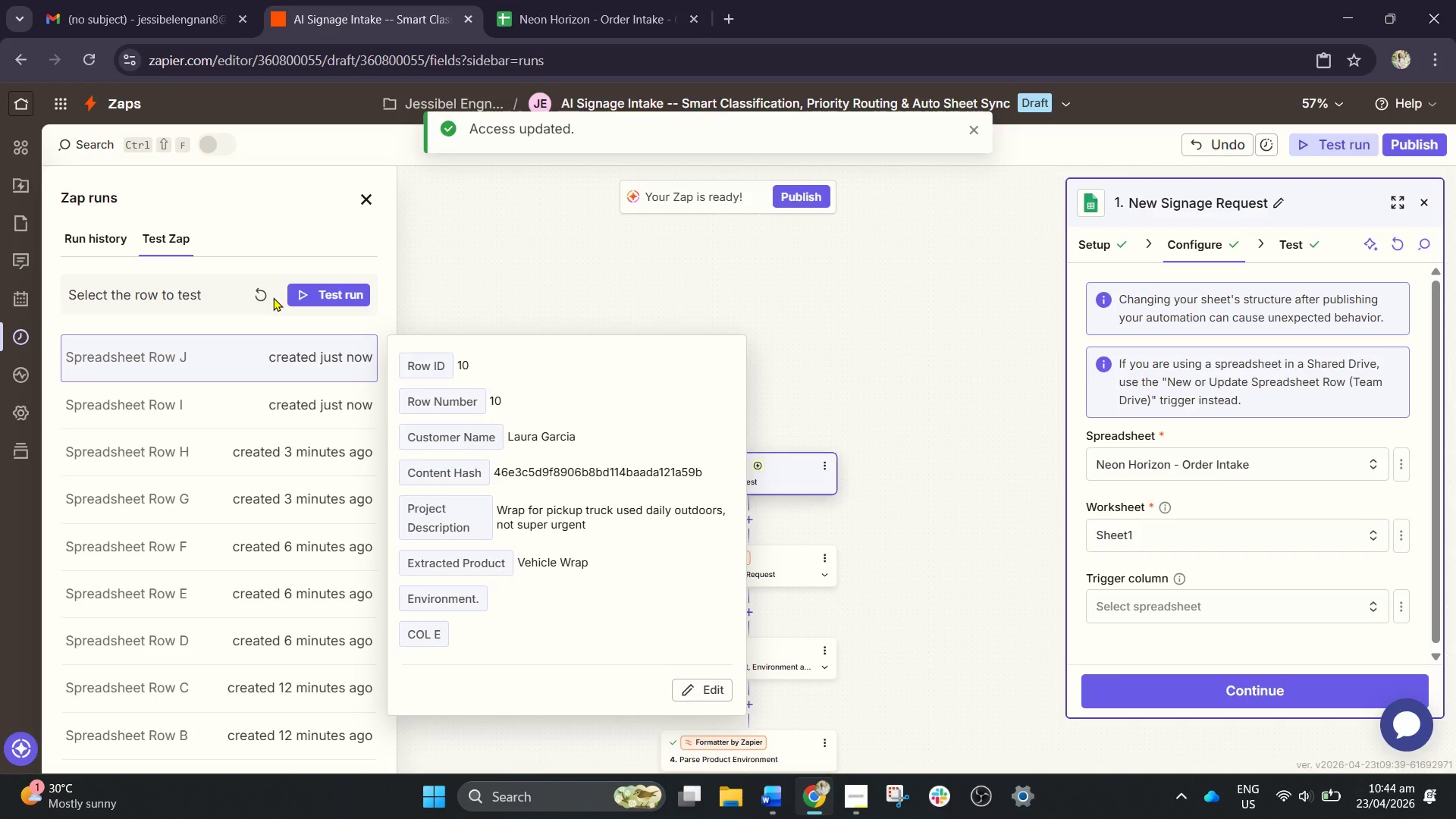 
left_click([314, 292])
 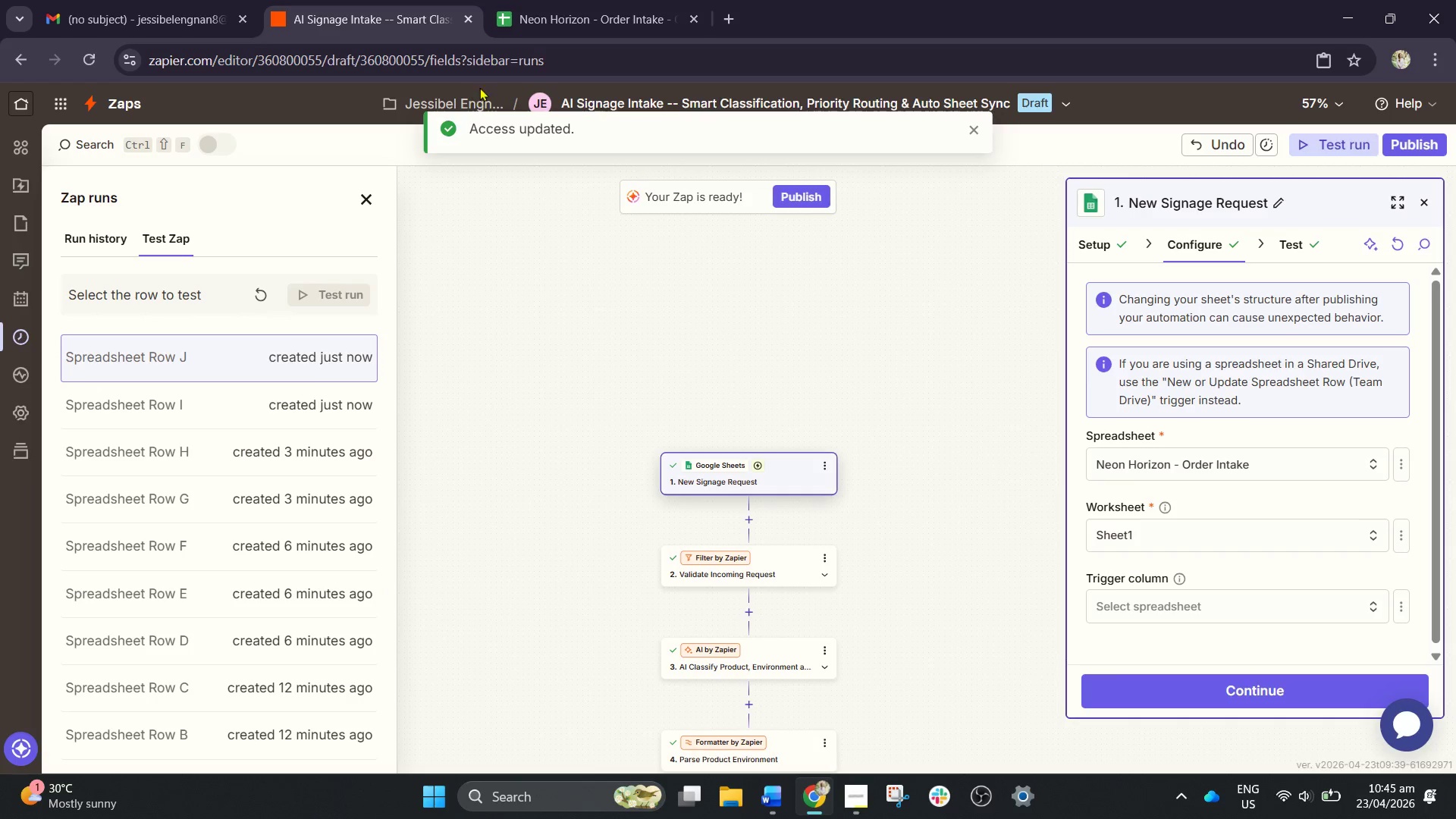 
mouse_move([563, 19])
 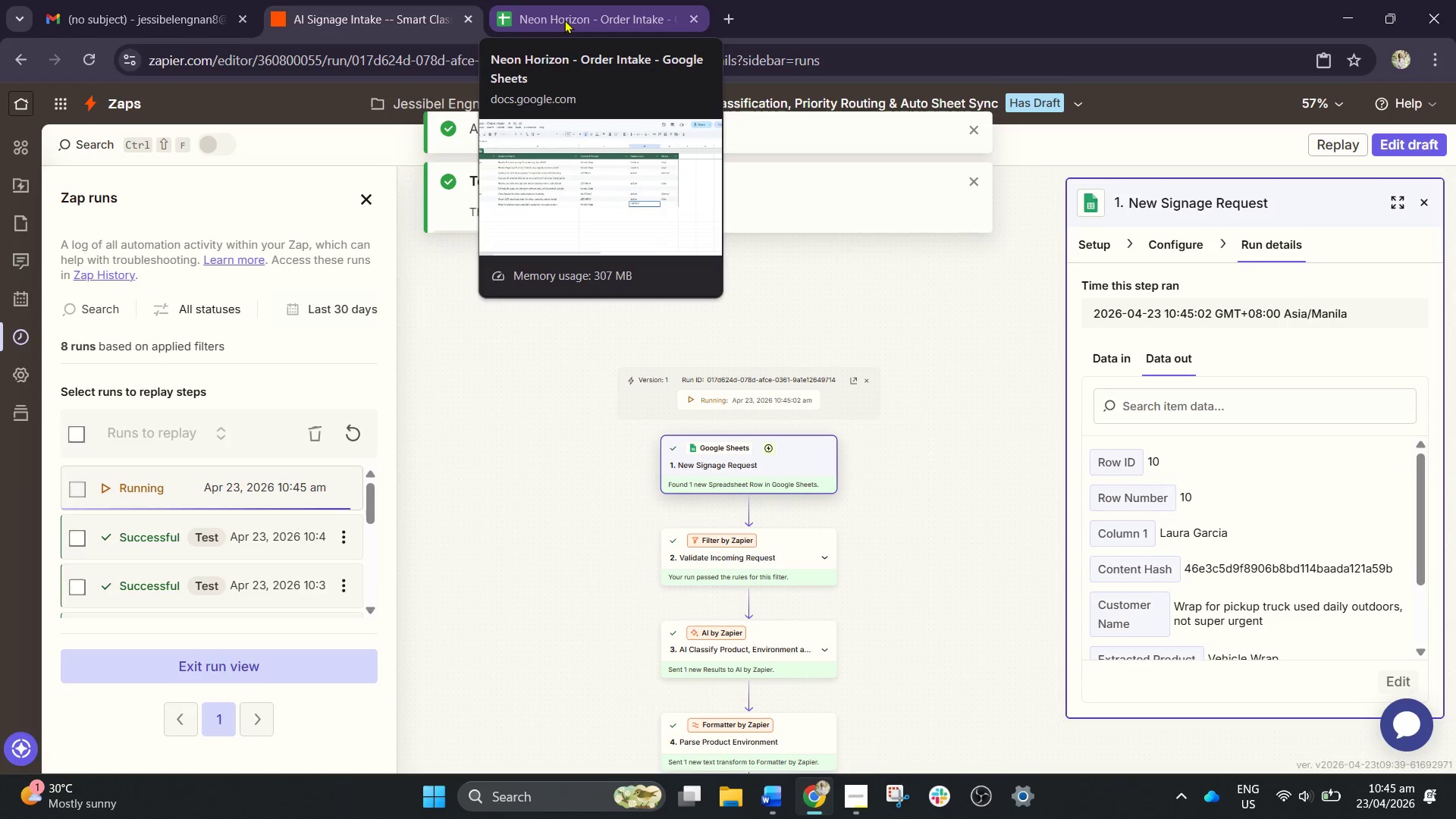 
mouse_move([576, 52])
 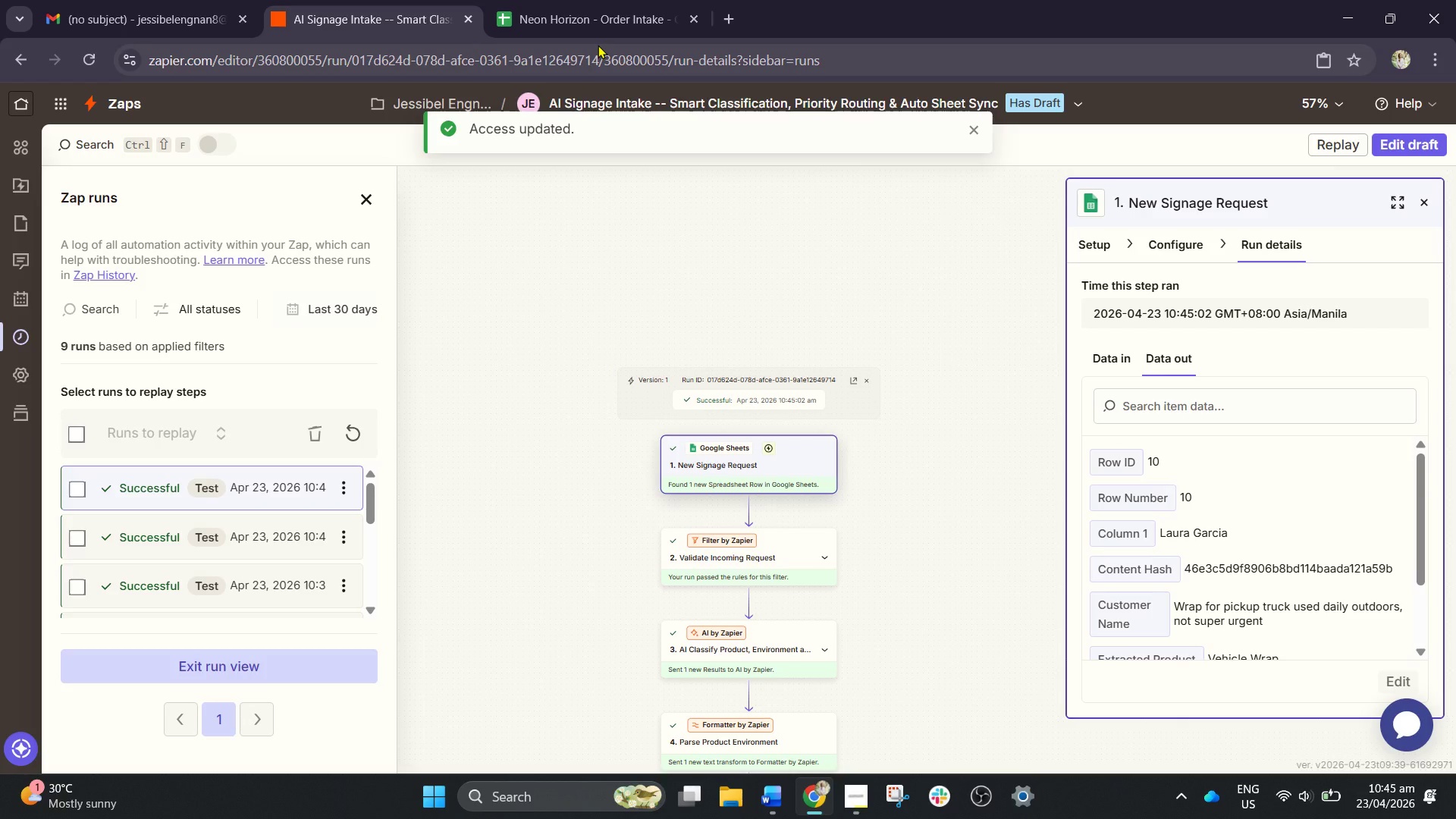 
left_click([610, 30])
 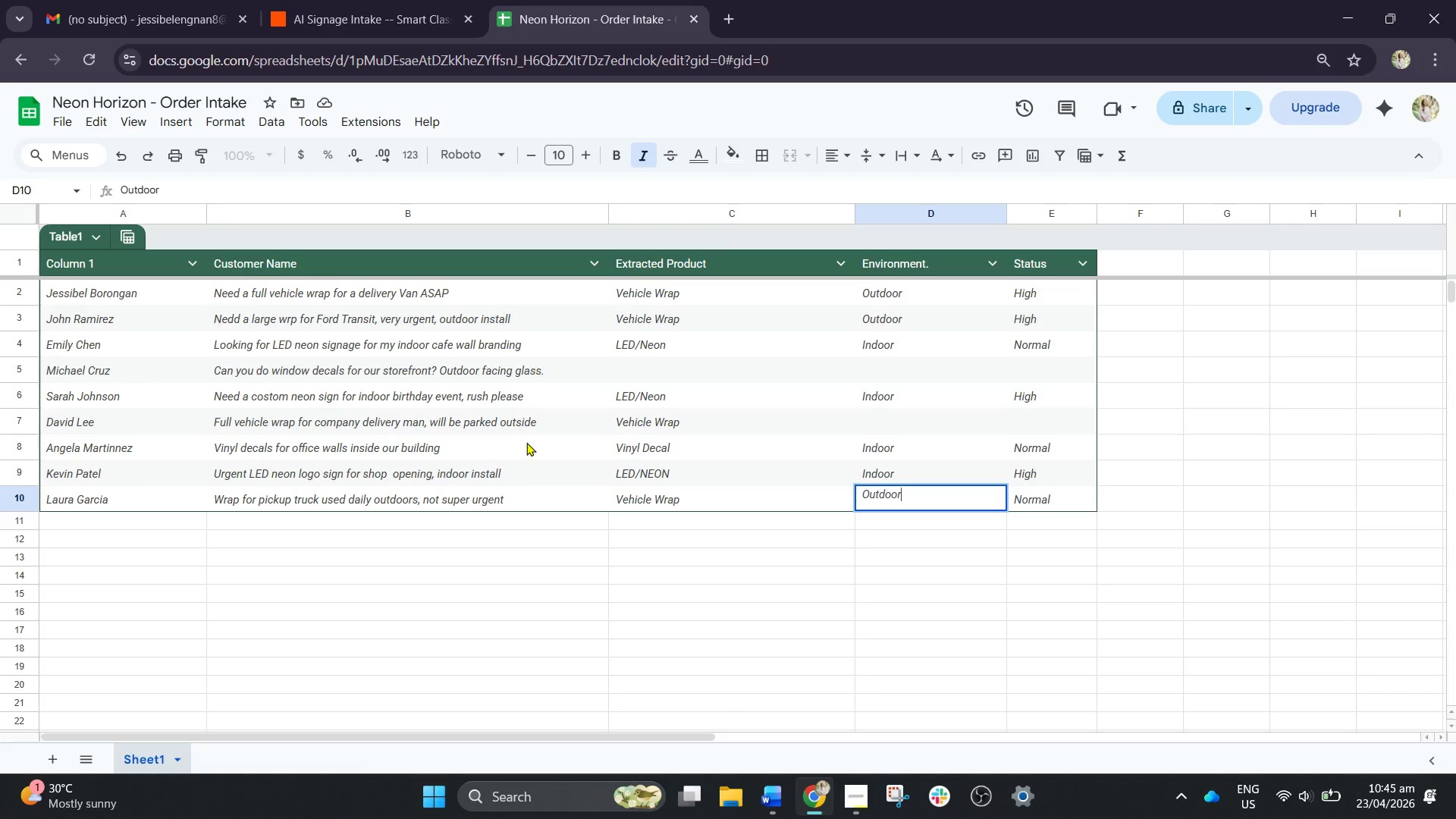 
left_click([424, 531])
 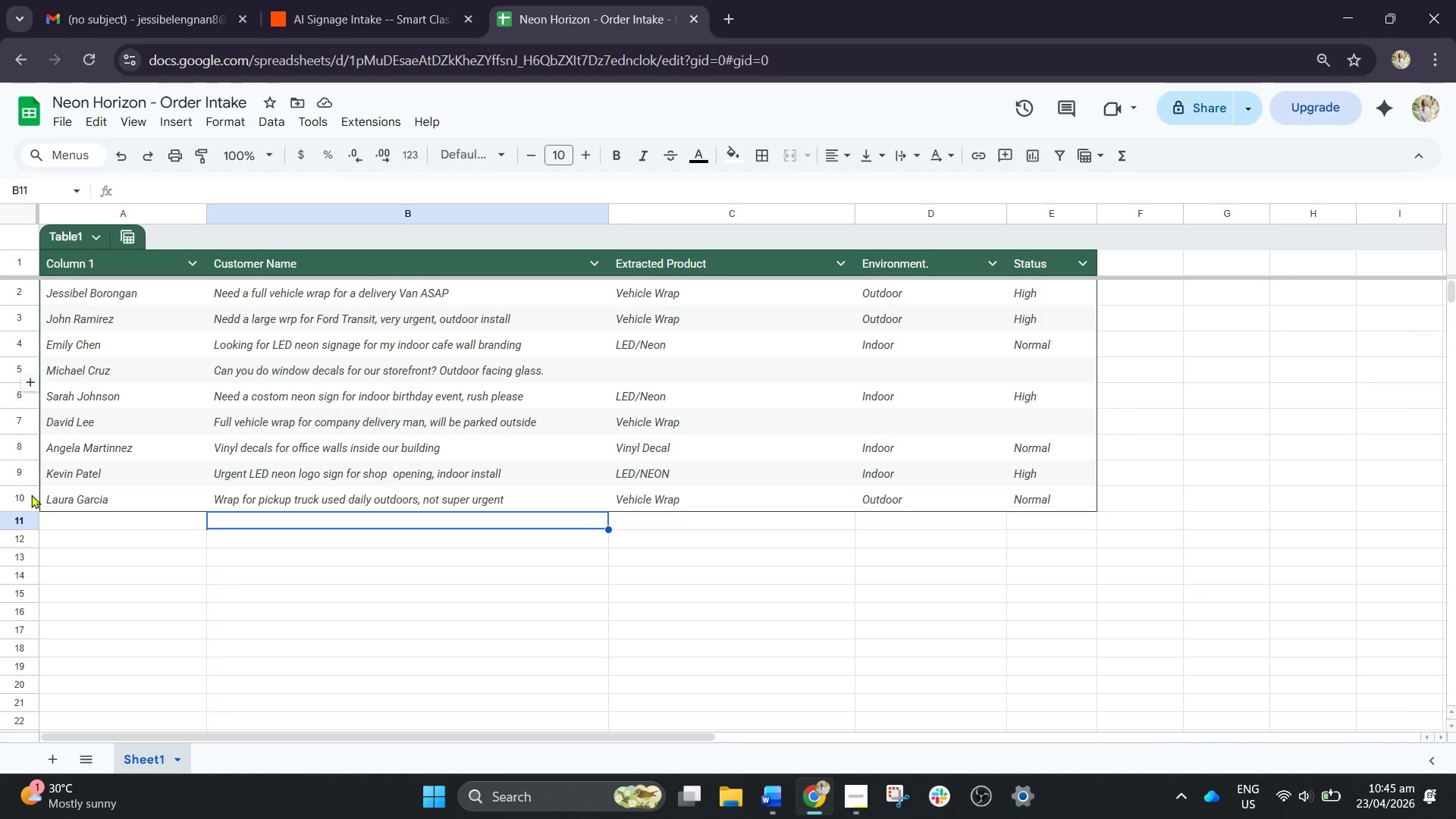 
left_click([55, 520])
 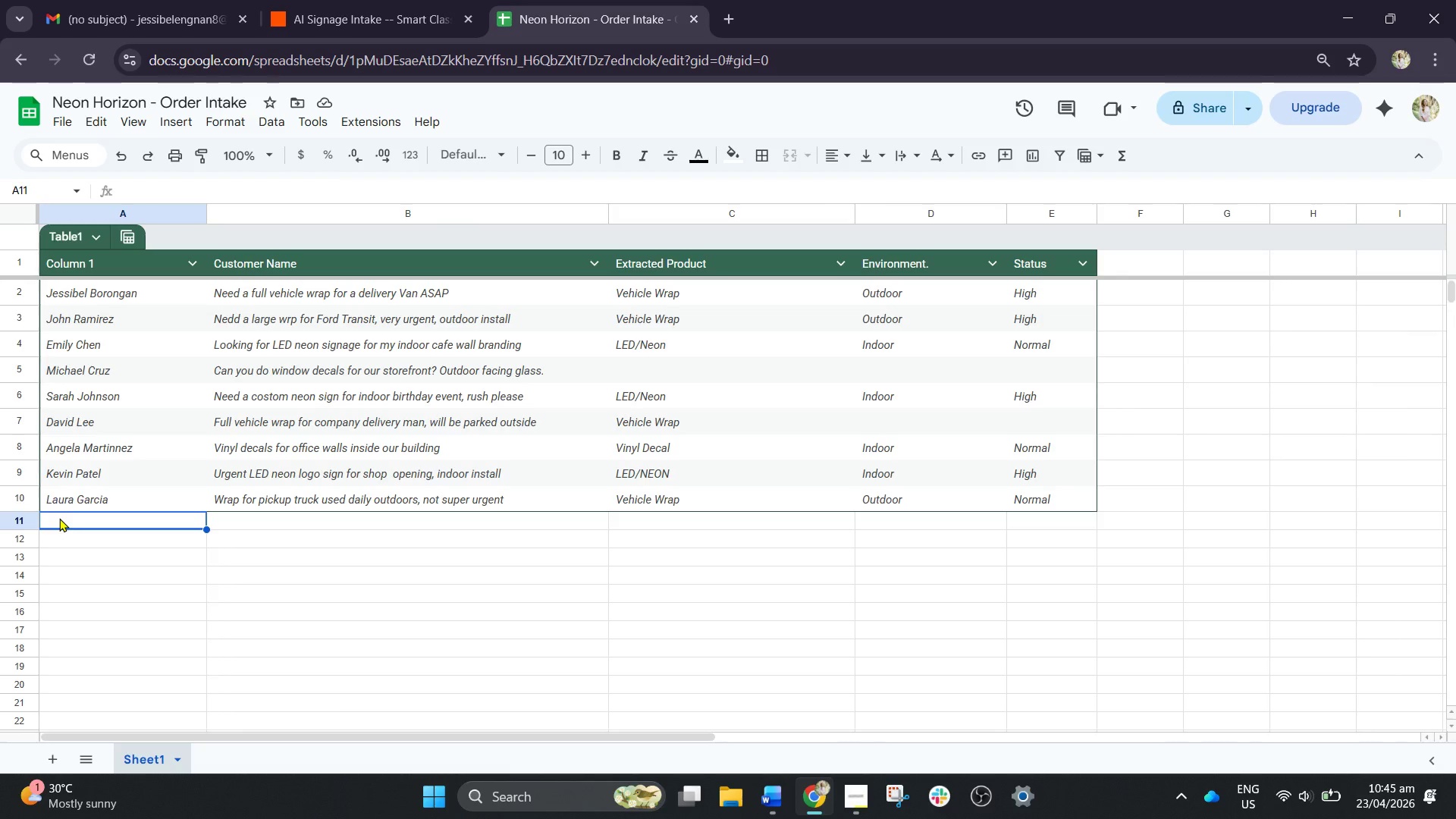 
mouse_move([92, 485])
 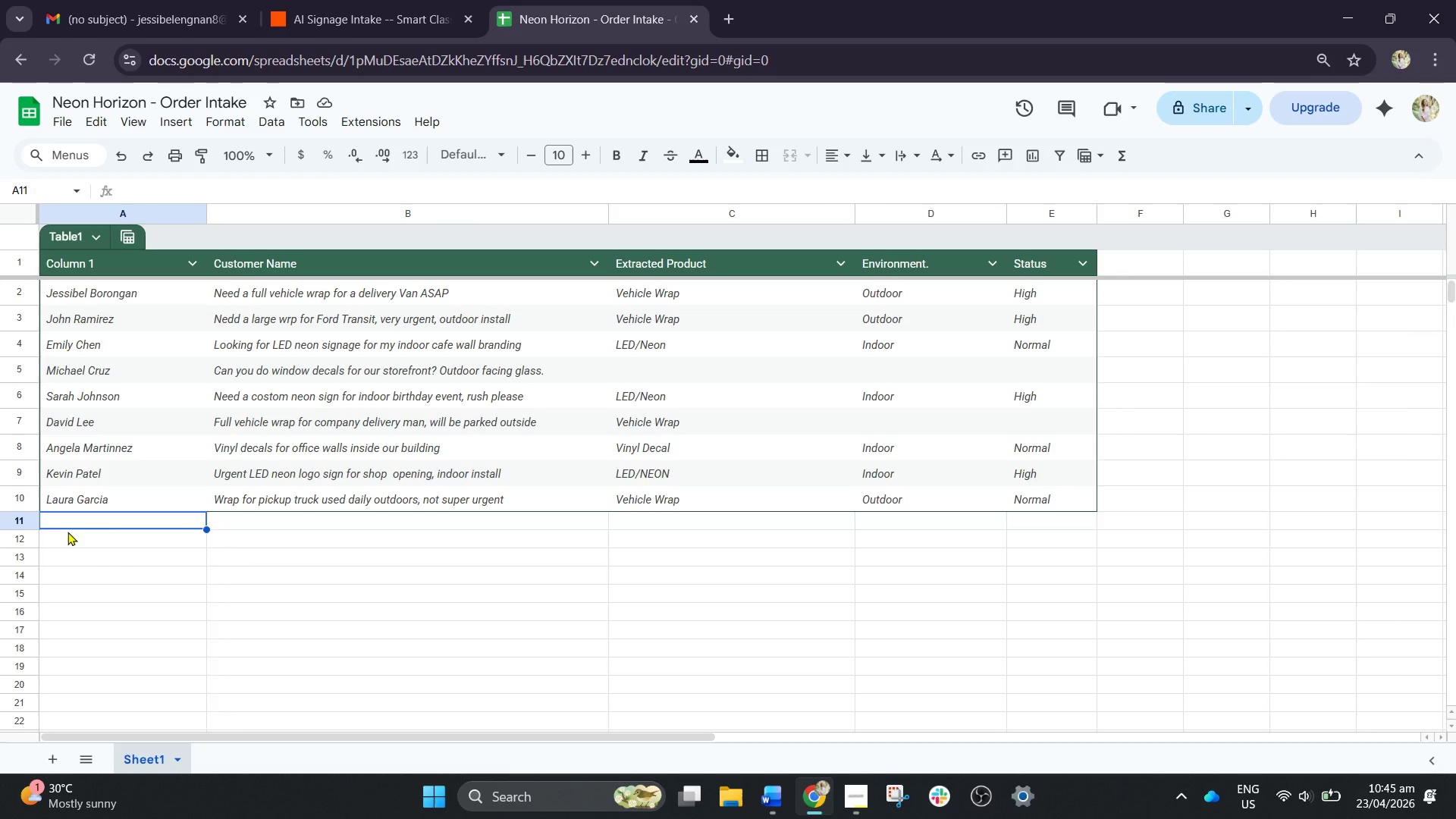 
type(Chris Tan)
key(Tab)
type(Windows decals for promo sale, storefront outdoors ga)
key(Backspace)
type(lass)
 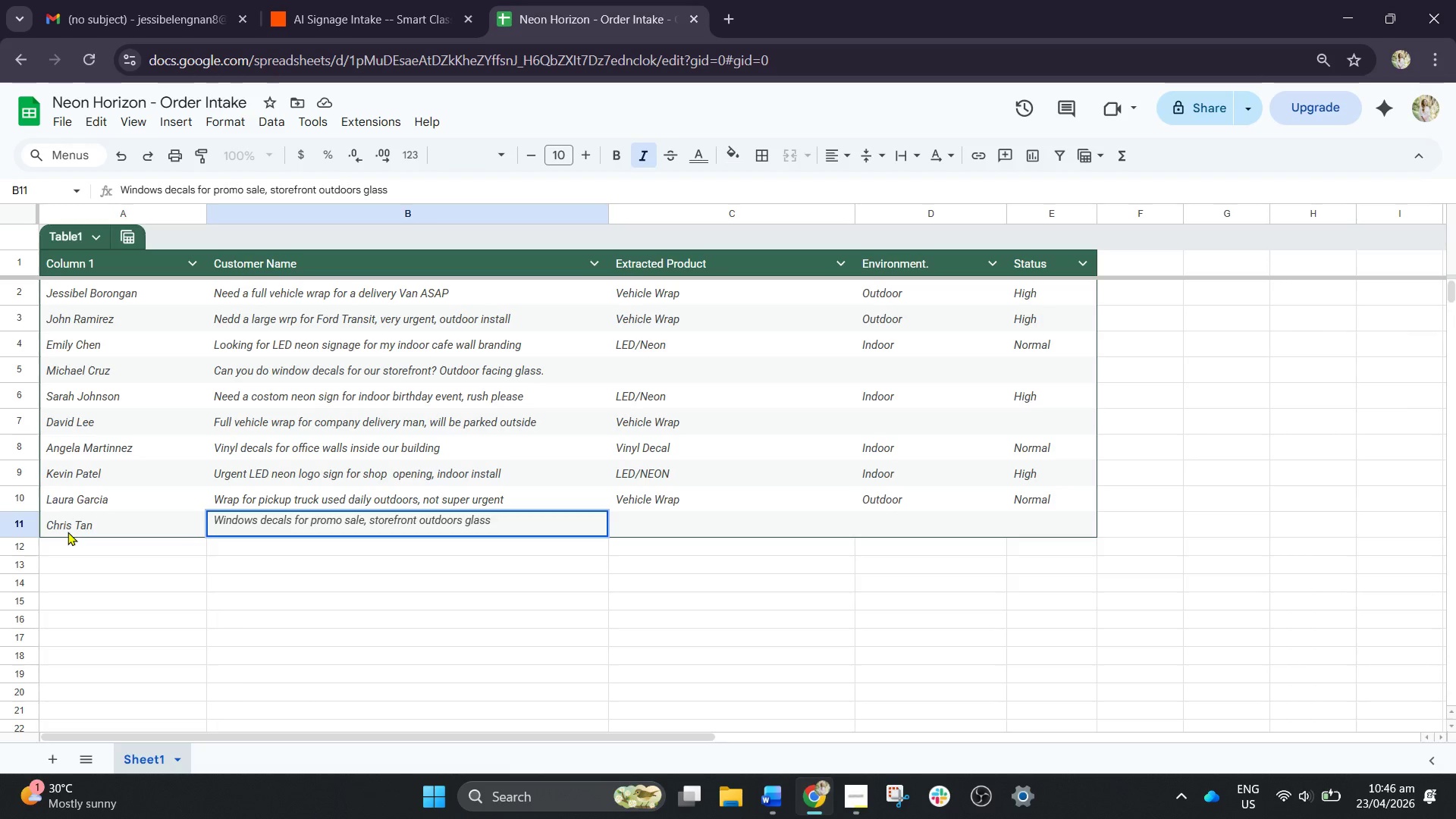 
key(Tab)
type(Viny)
key(Tab)
type(Ou)
key(Tab)
 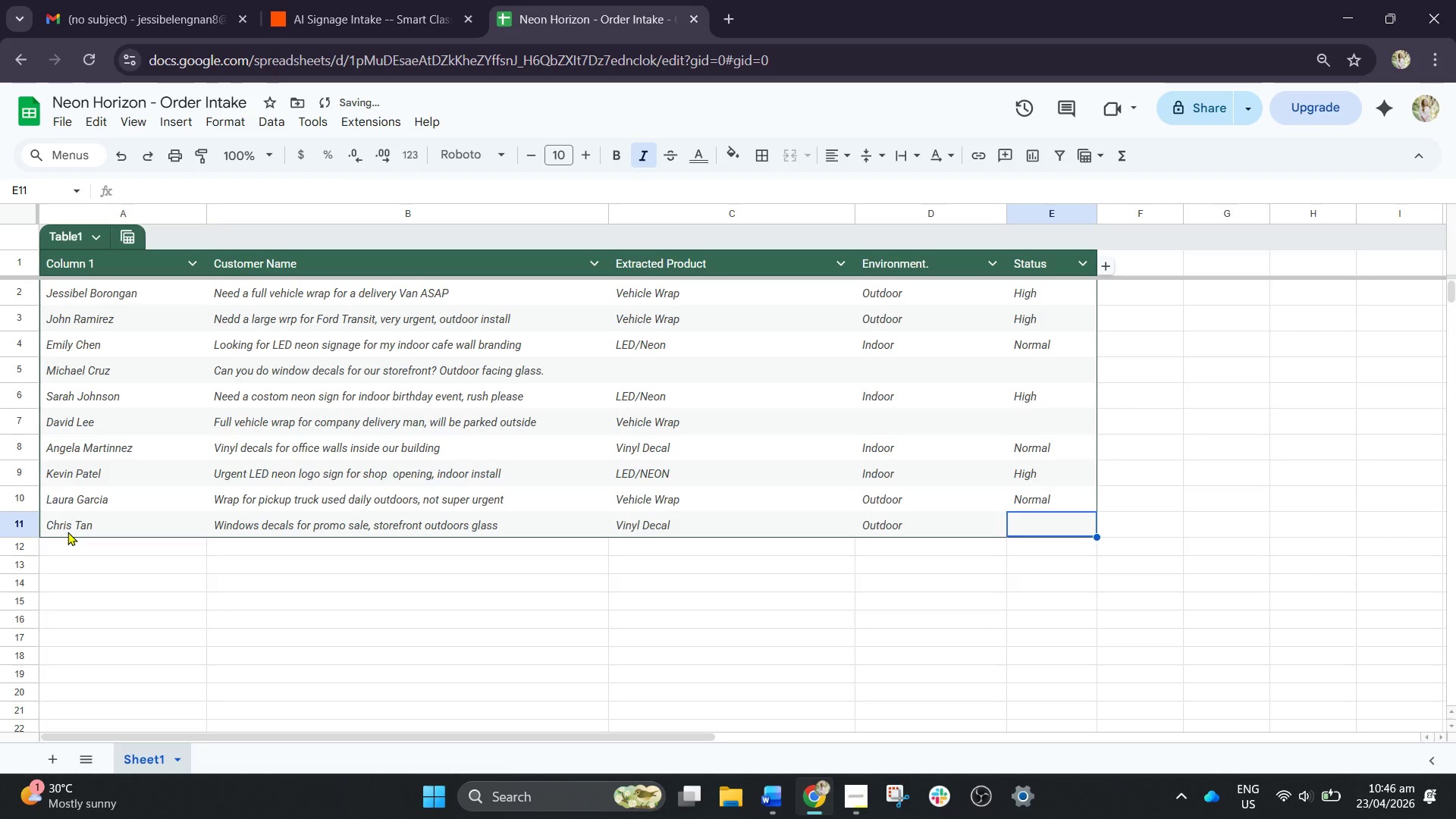 
left_click([1409, 136])
 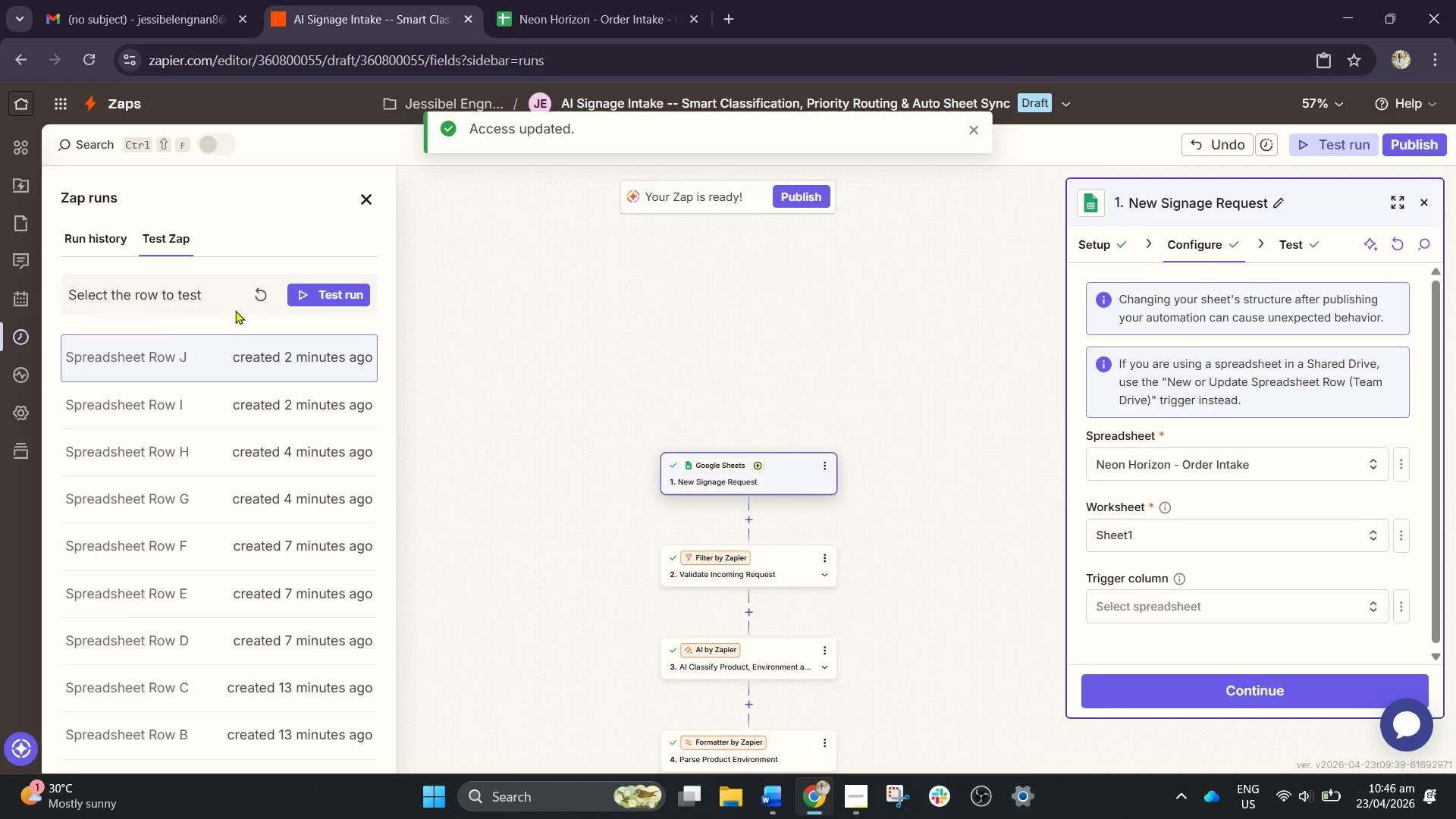 
left_click([265, 301])
 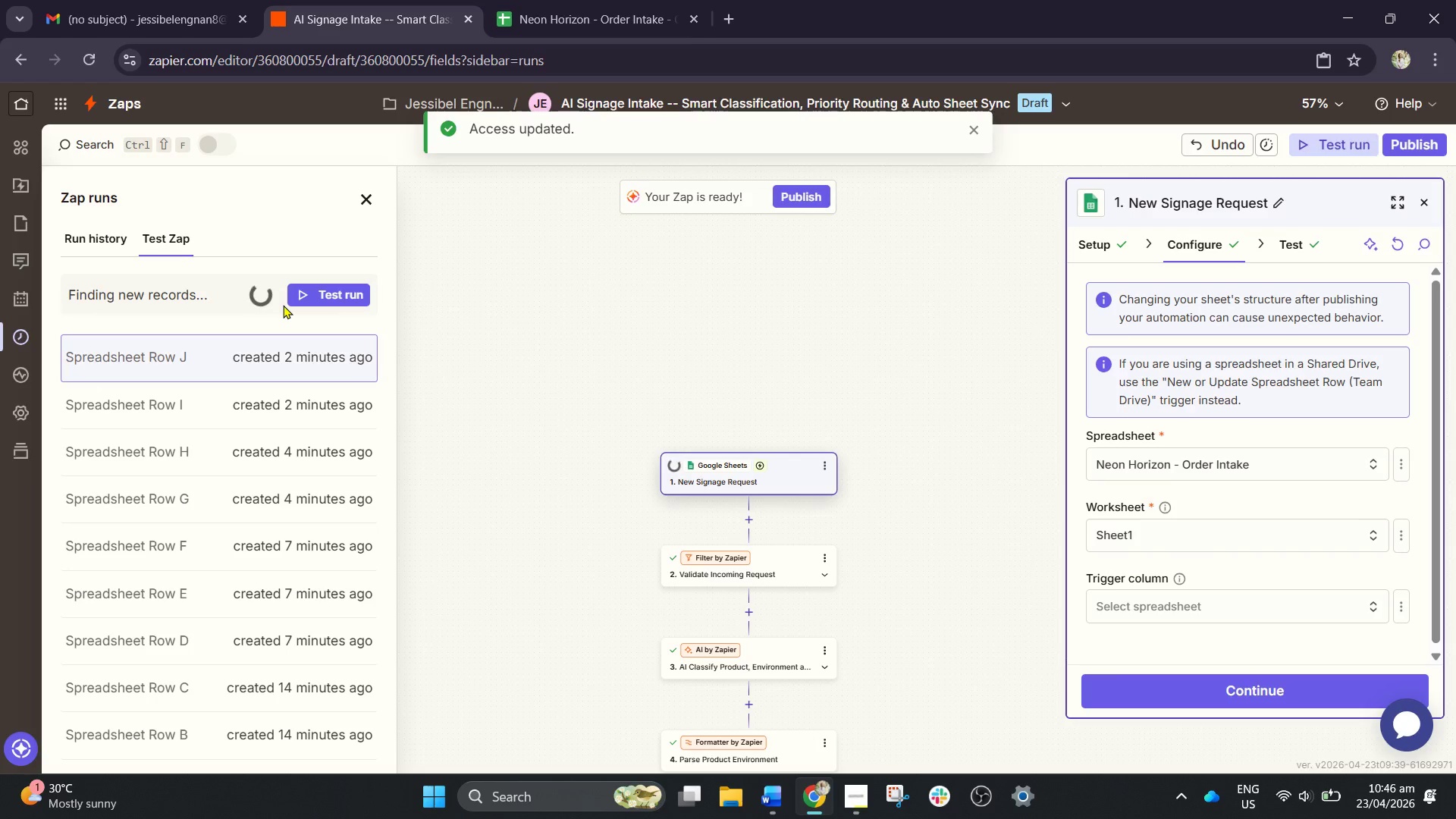 
wait(8.76)
 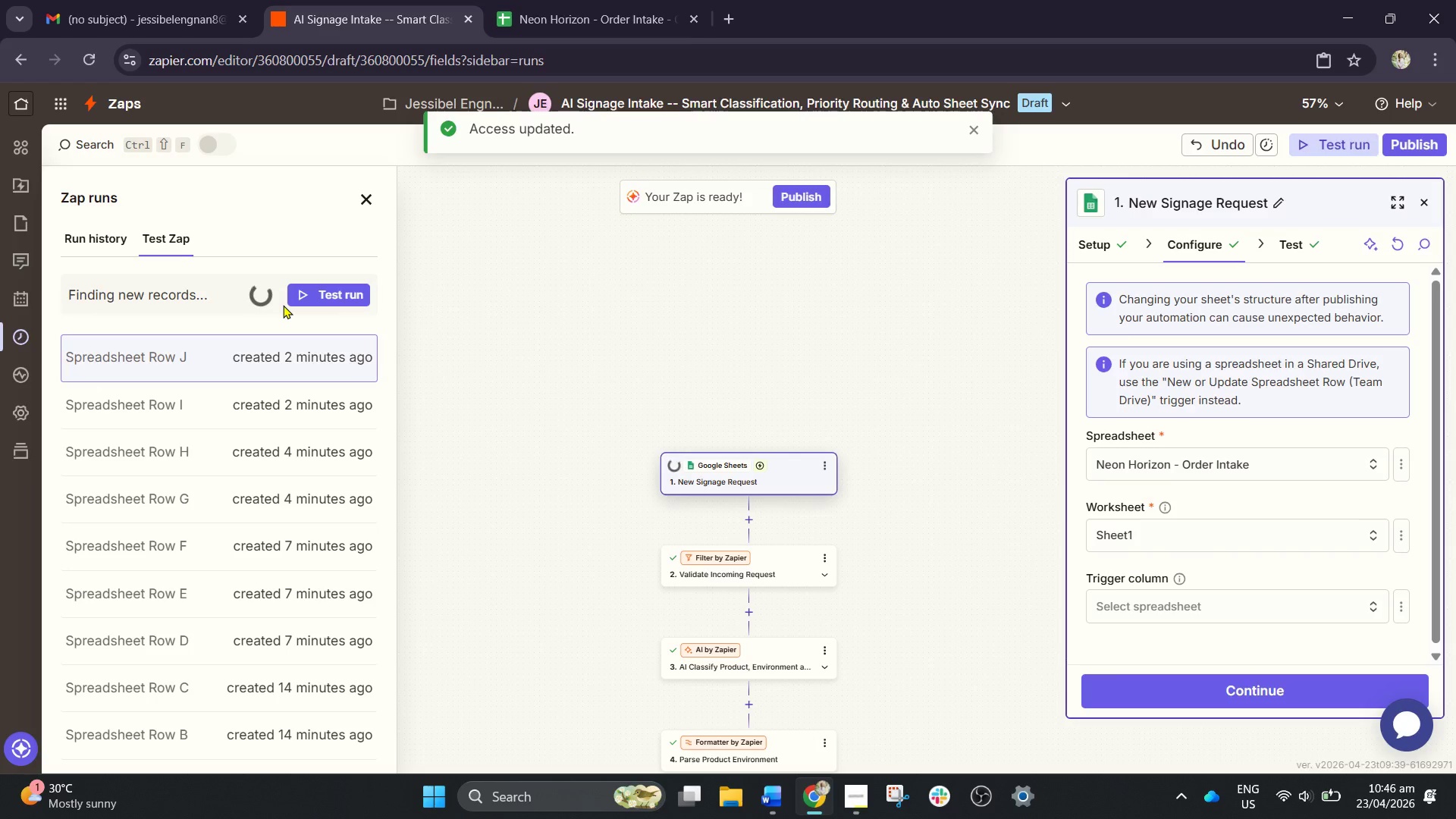 
left_click([209, 344])
 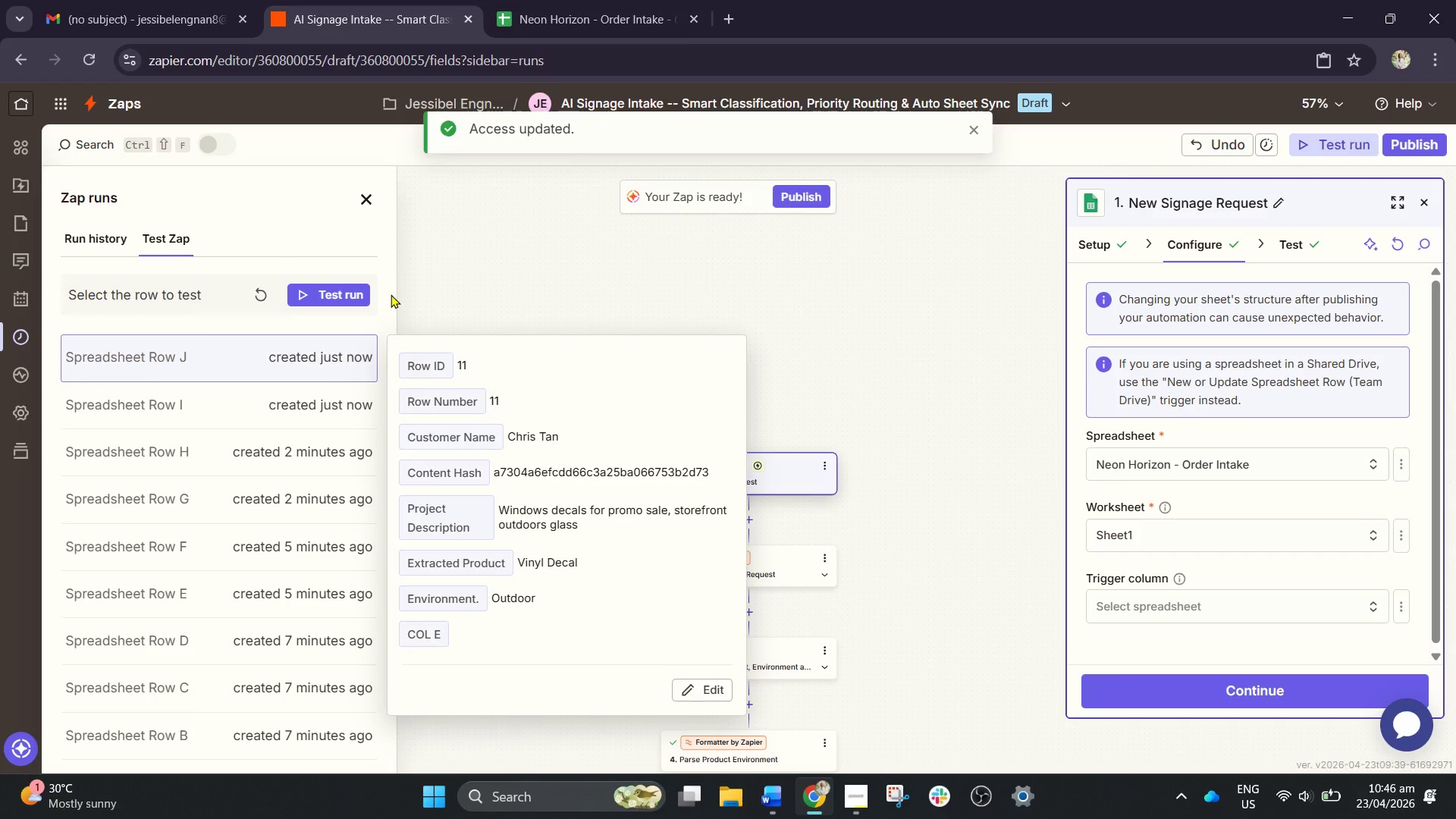 
left_click([345, 297])
 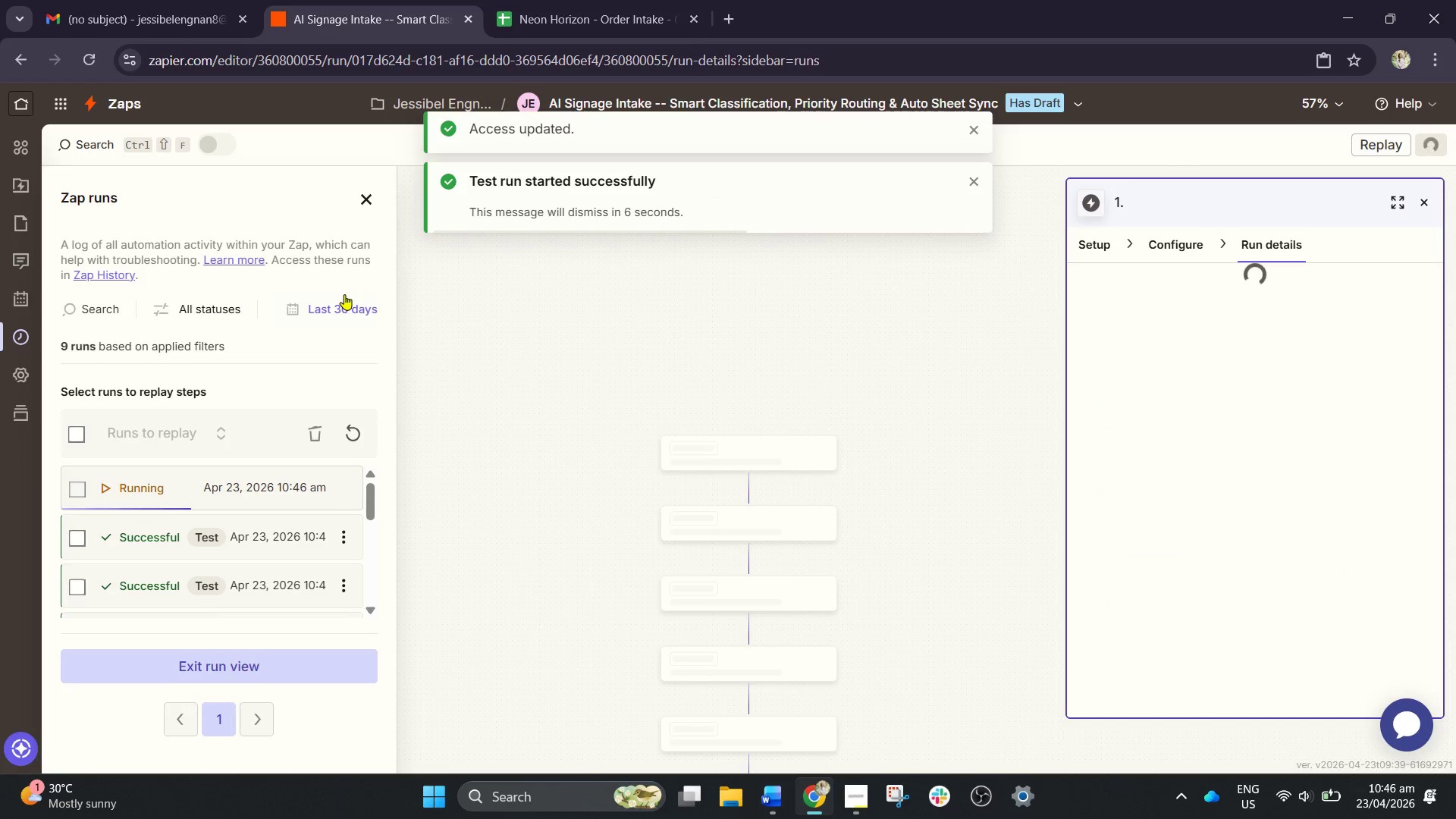 
wait(12.53)
 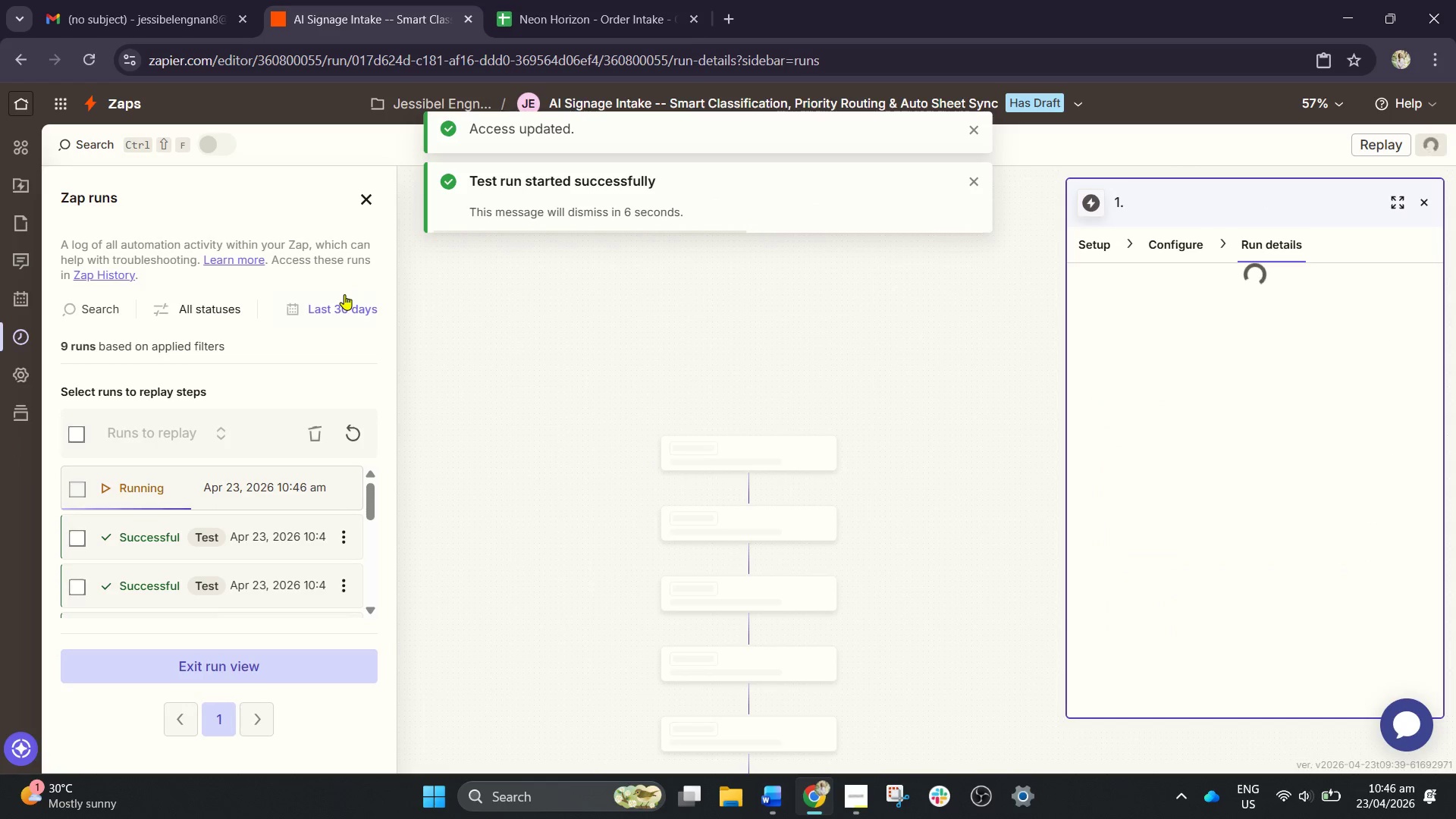 
left_click([607, 0])
 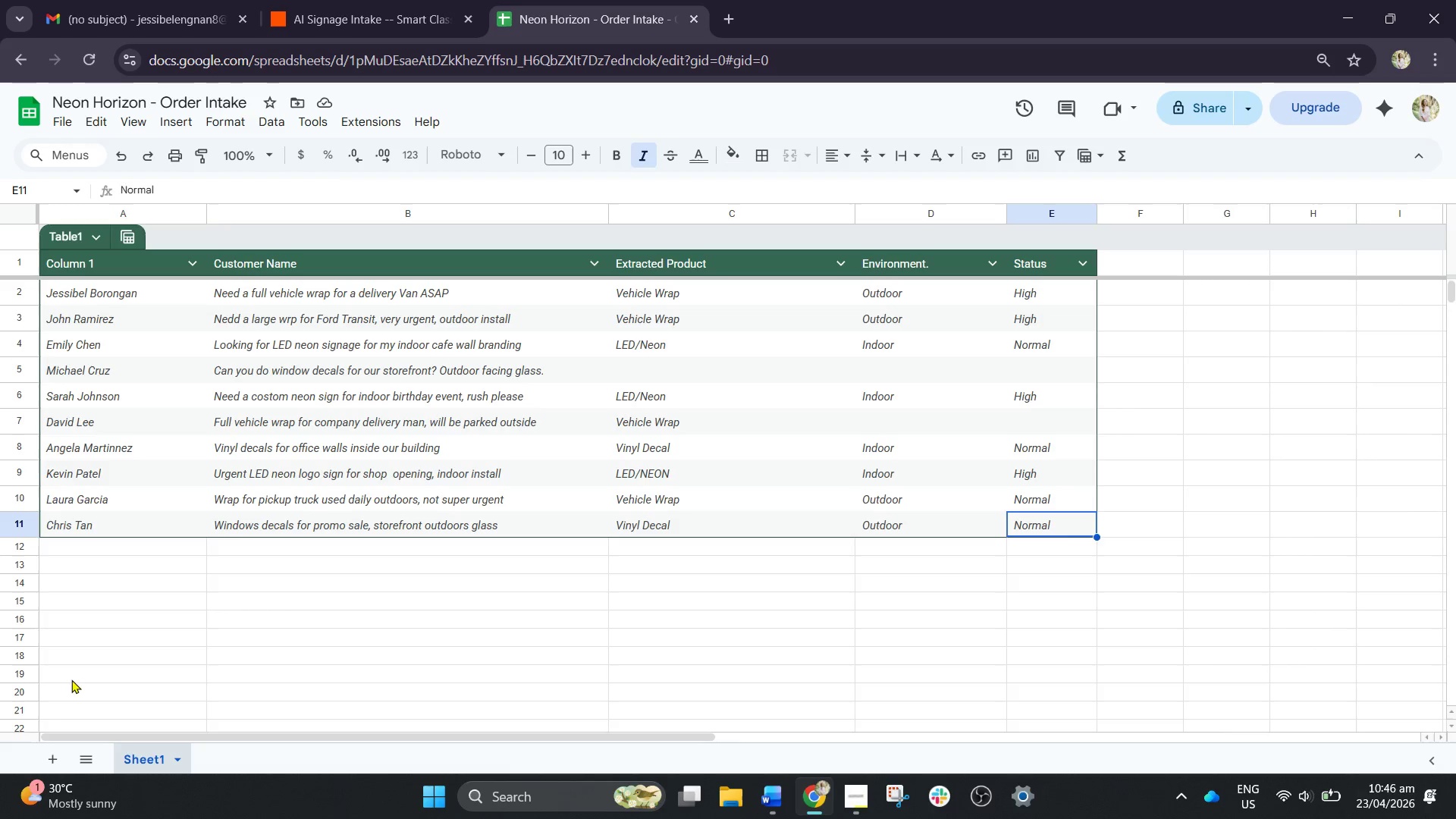 
left_click([71, 545])
 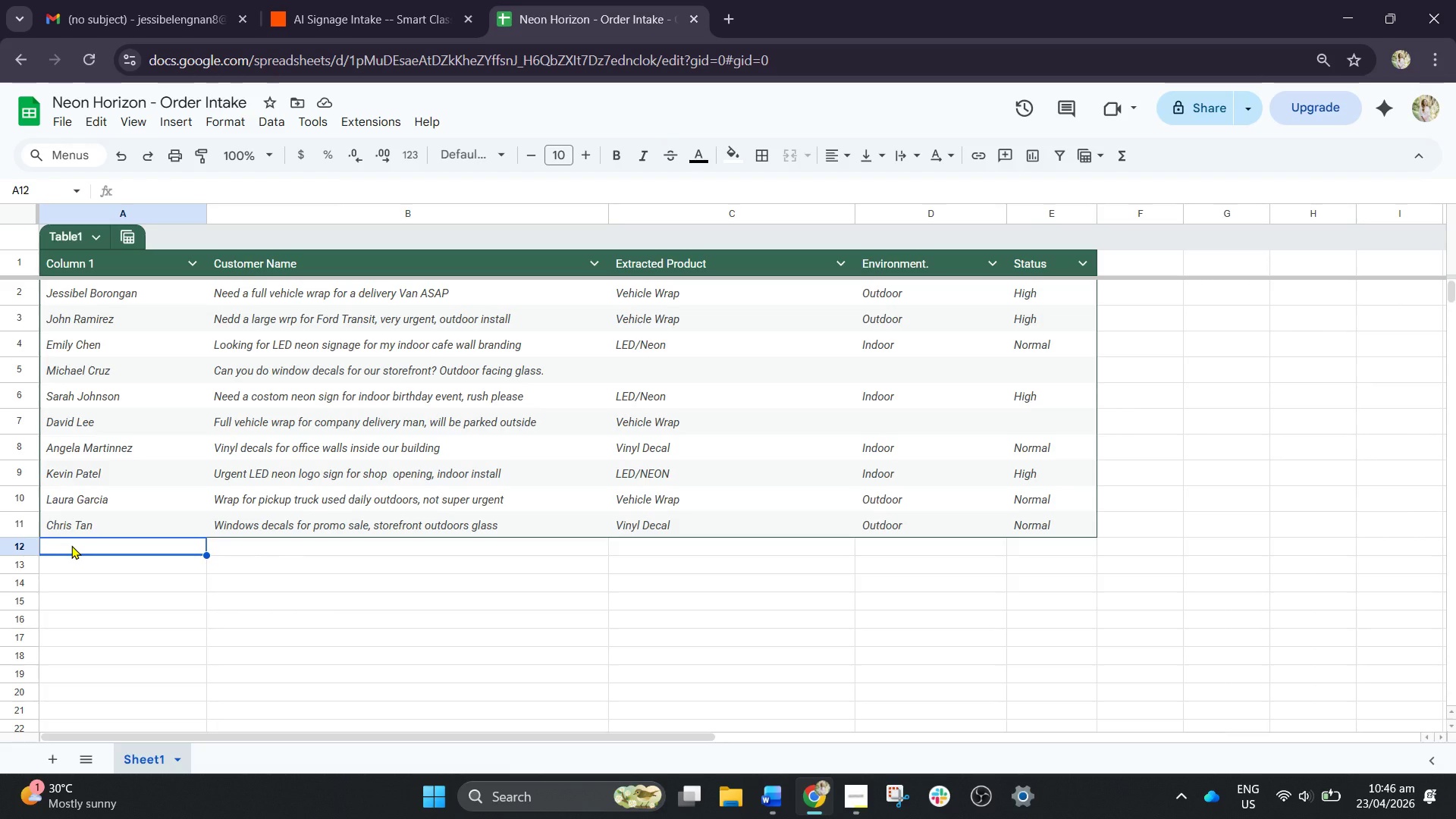 
type(Nicole Santos)
key(Tab)
type(Neon aet)
key(Backspace)
type(sthetic sign for bedroom de)
 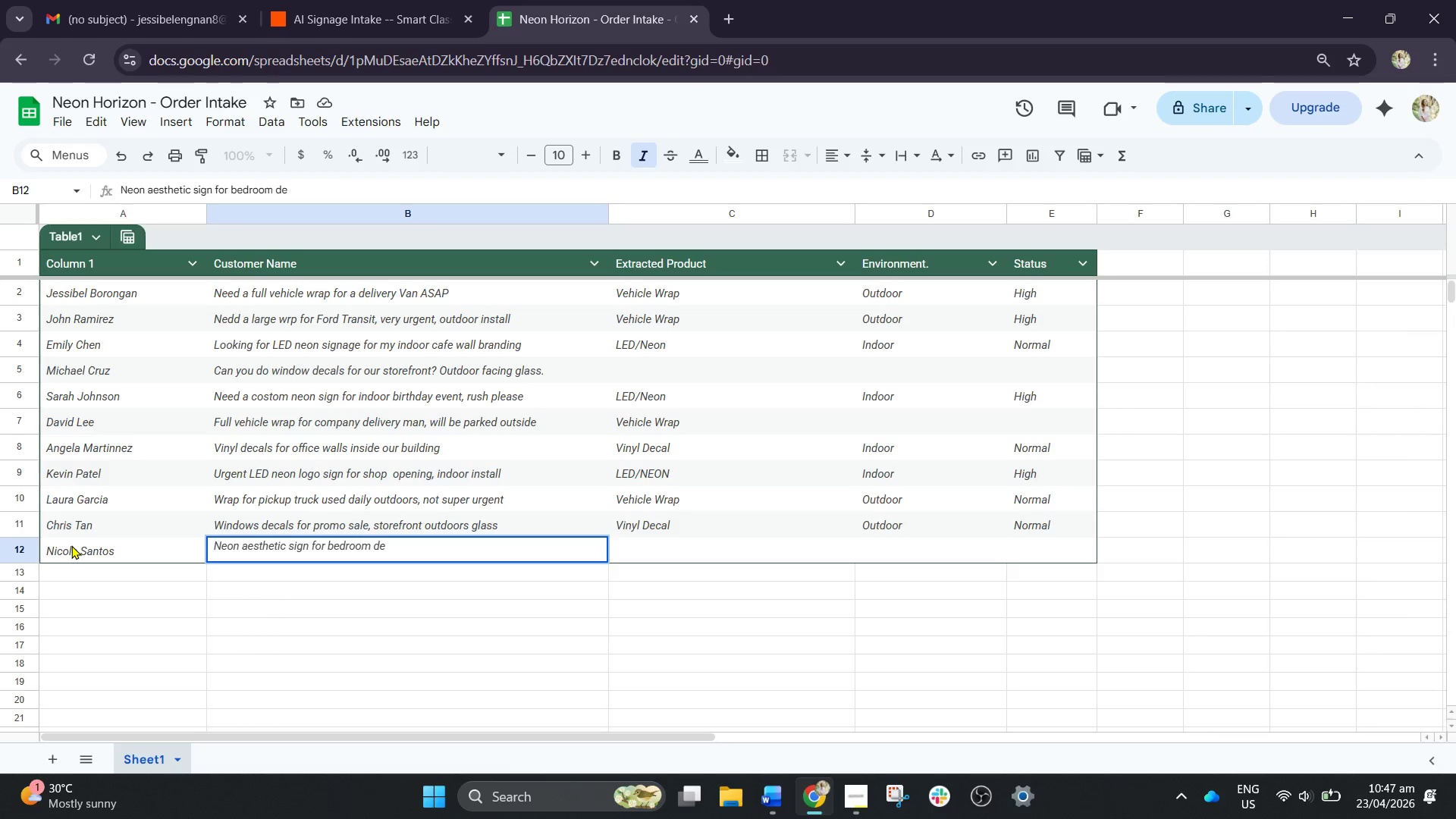 
key(Backspace)
key(Backspace)
key(Backspace)
key(Backspace)
key(Backspace)
key(Backspace)
key(Backspace)
key(Backspace)
key(Backspace)
key(Backspace)
key(Backspace)
key(Backspace)
key(Backspace)
key(Backspace)
type(E)
key(Backspace)
type(ecor, indoor use only)
key(Tab)
type(LED/Nei)
key(Backspace)
type(on)
key(Tab)
type(in)
key(Backspace)
key(Backspace)
key(Backspace)
type(I)
key(Tab)
 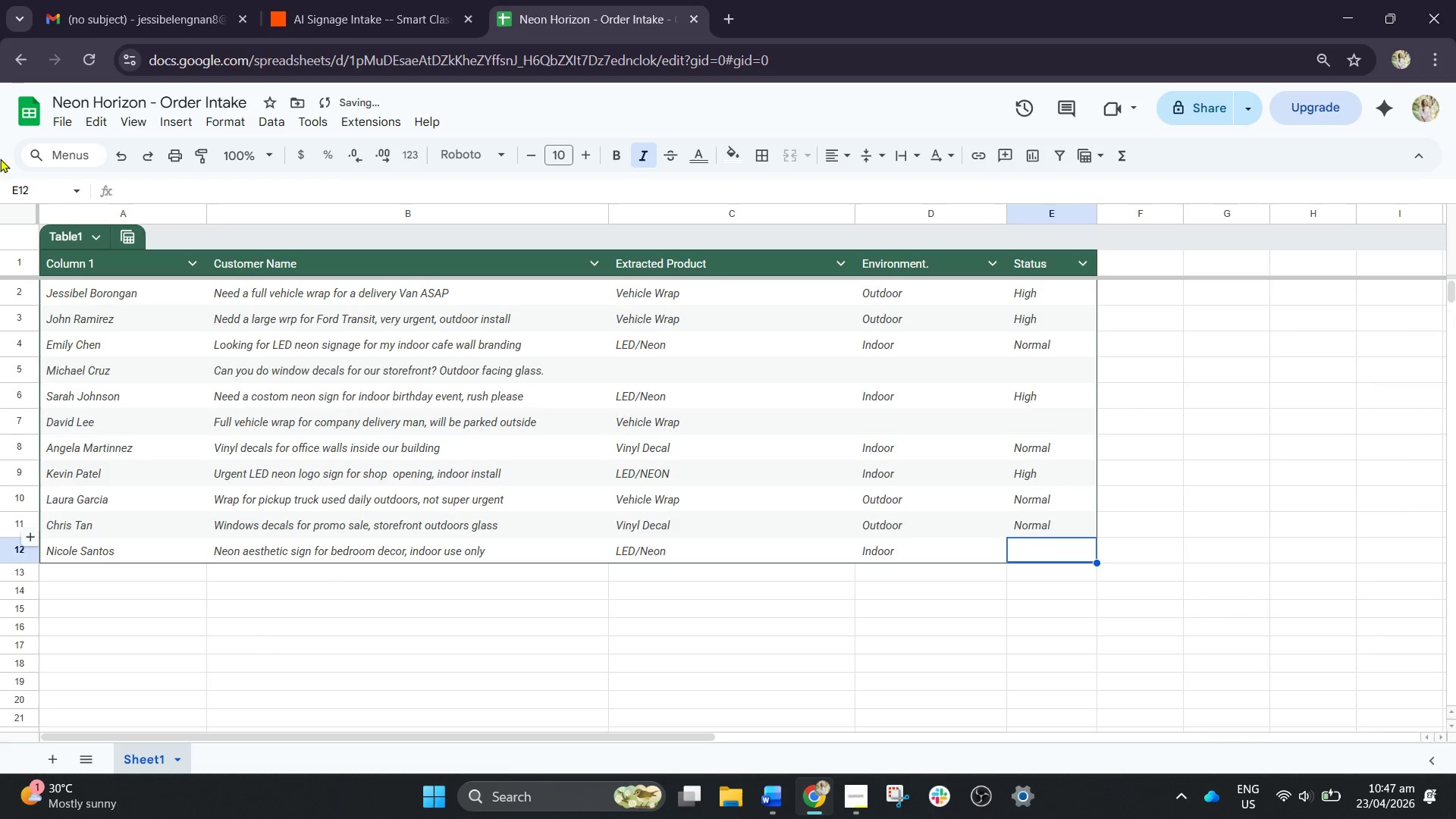 
left_click([463, 0])
 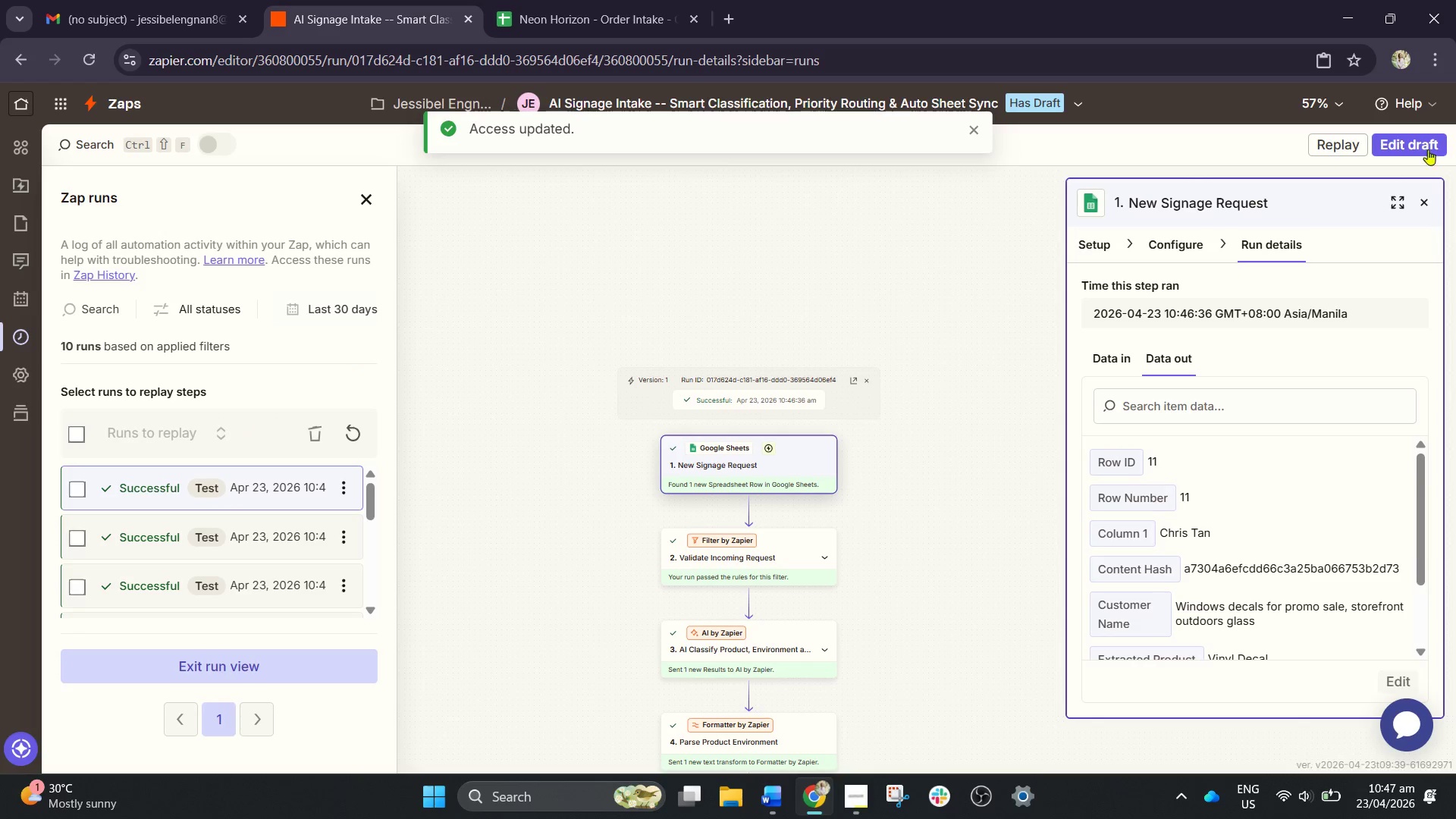 
left_click([1399, 148])
 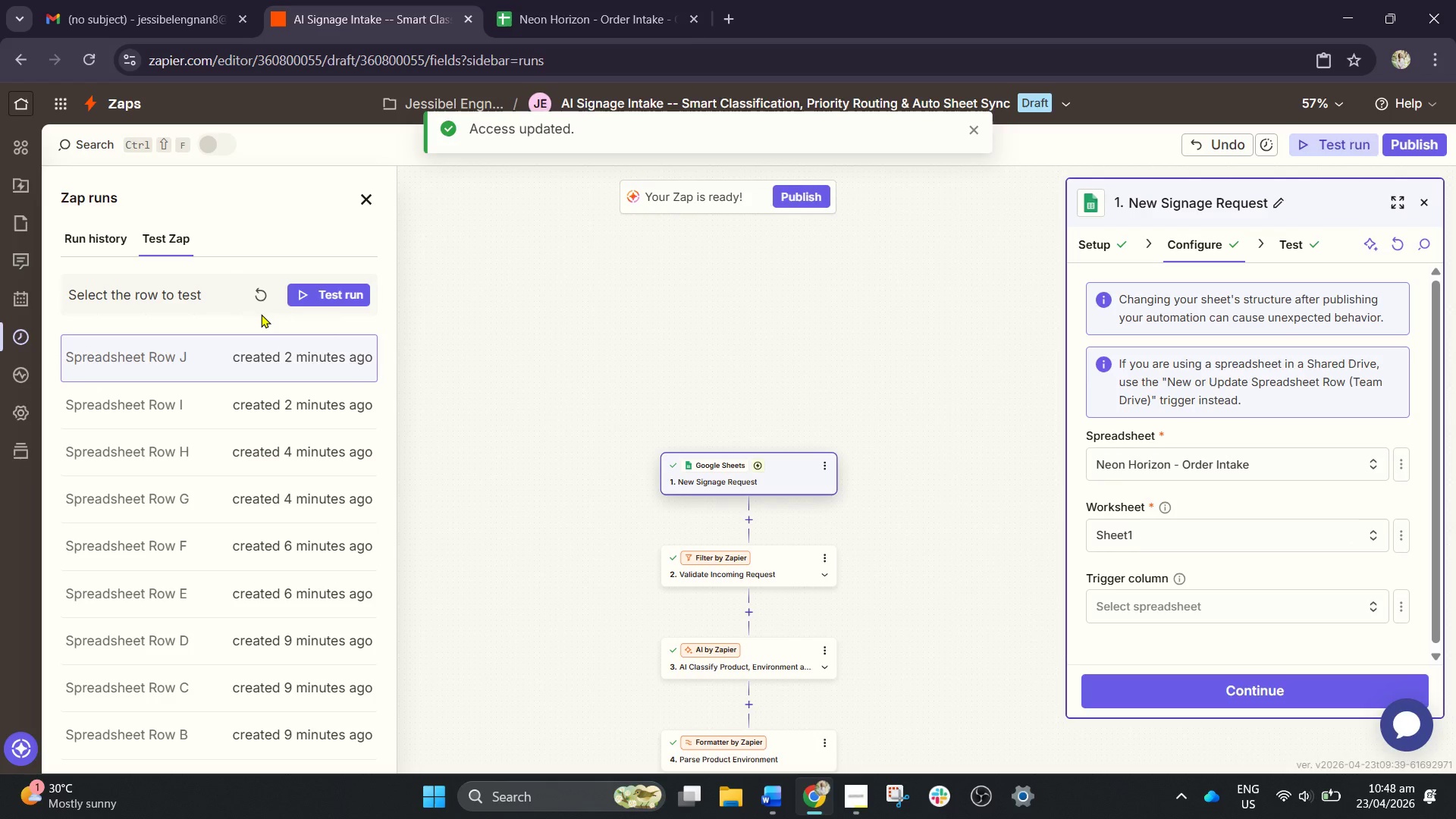 
left_click([259, 301])
 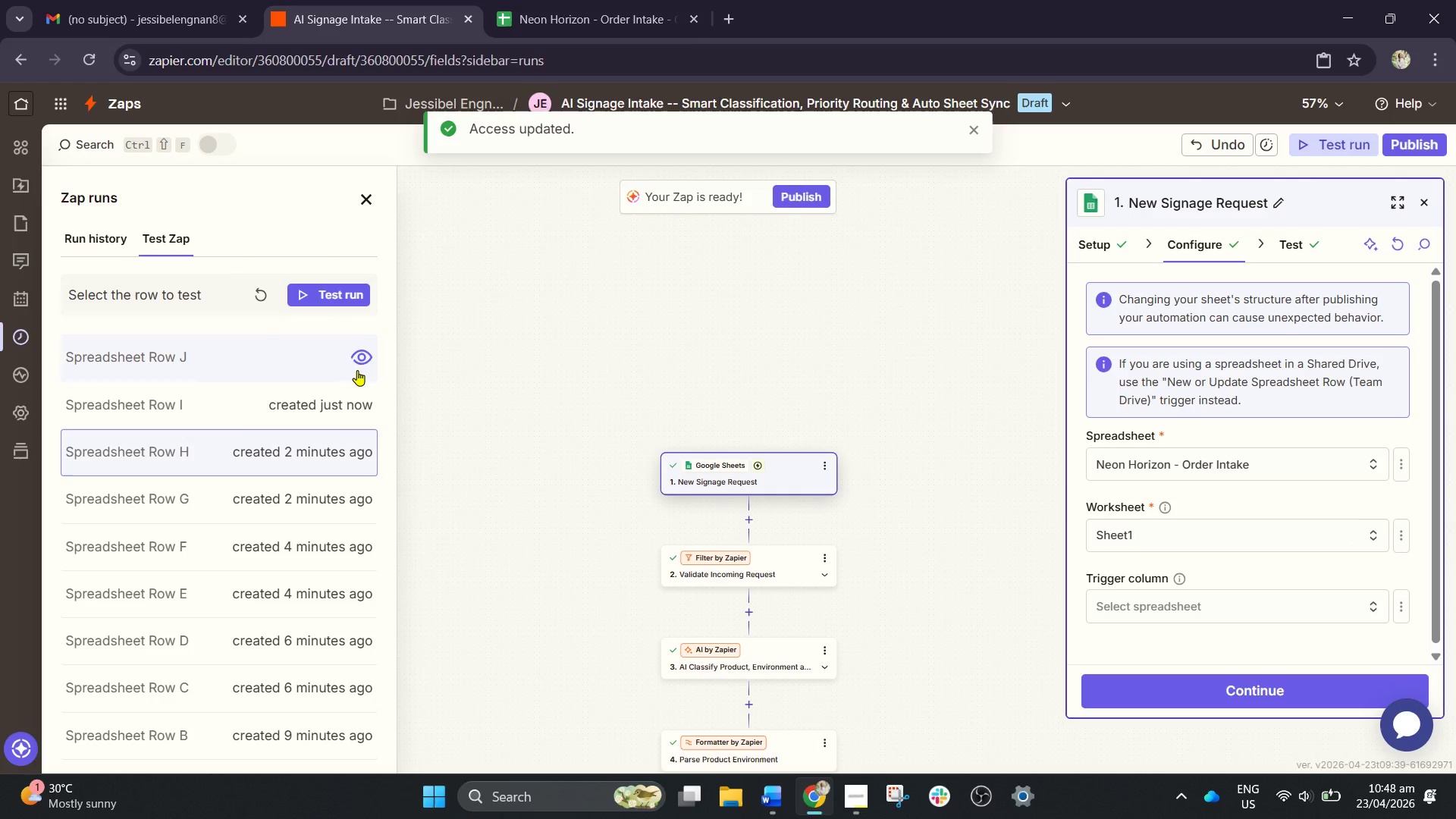 
wait(7.97)
 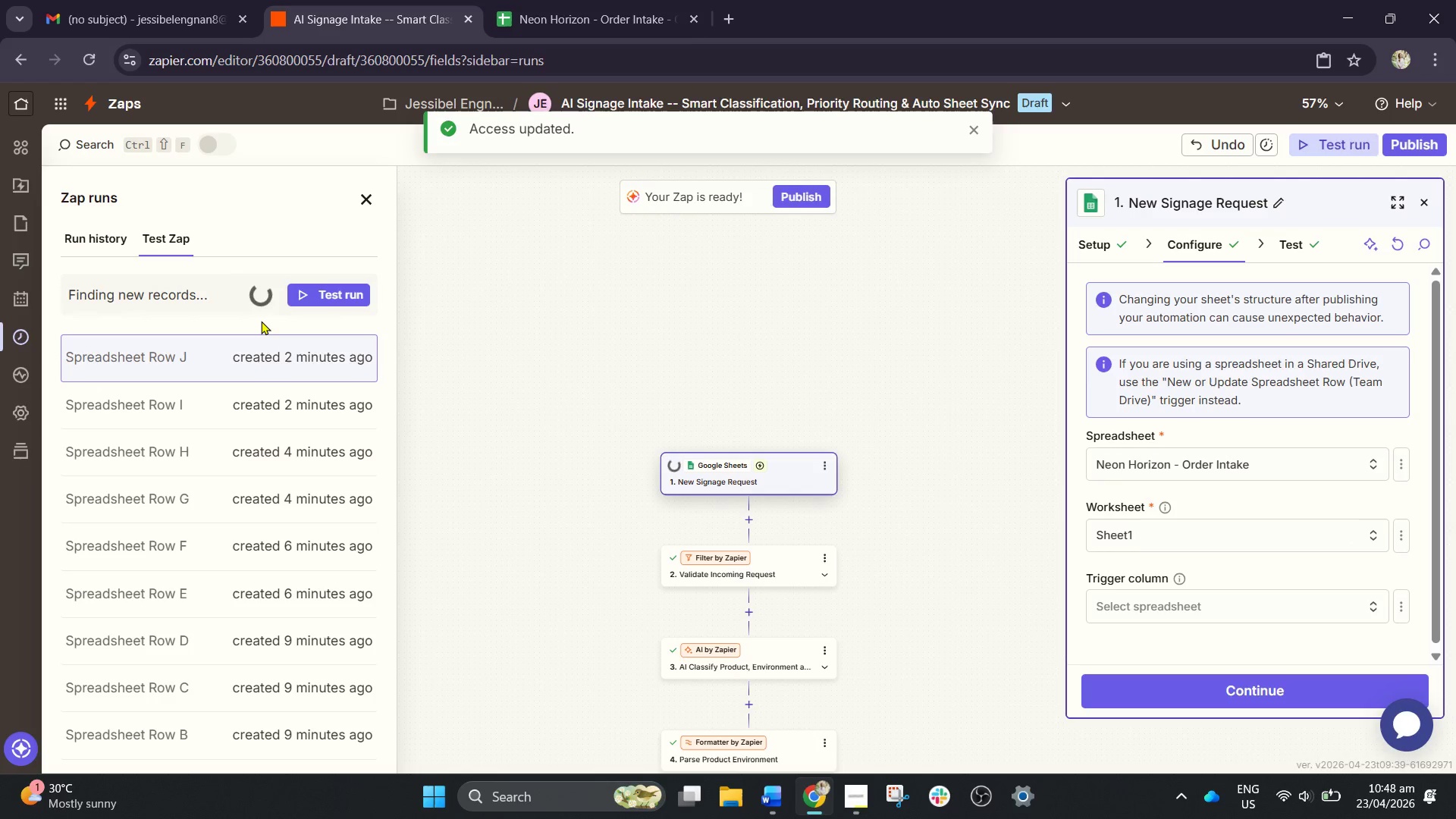 
left_click([231, 347])
 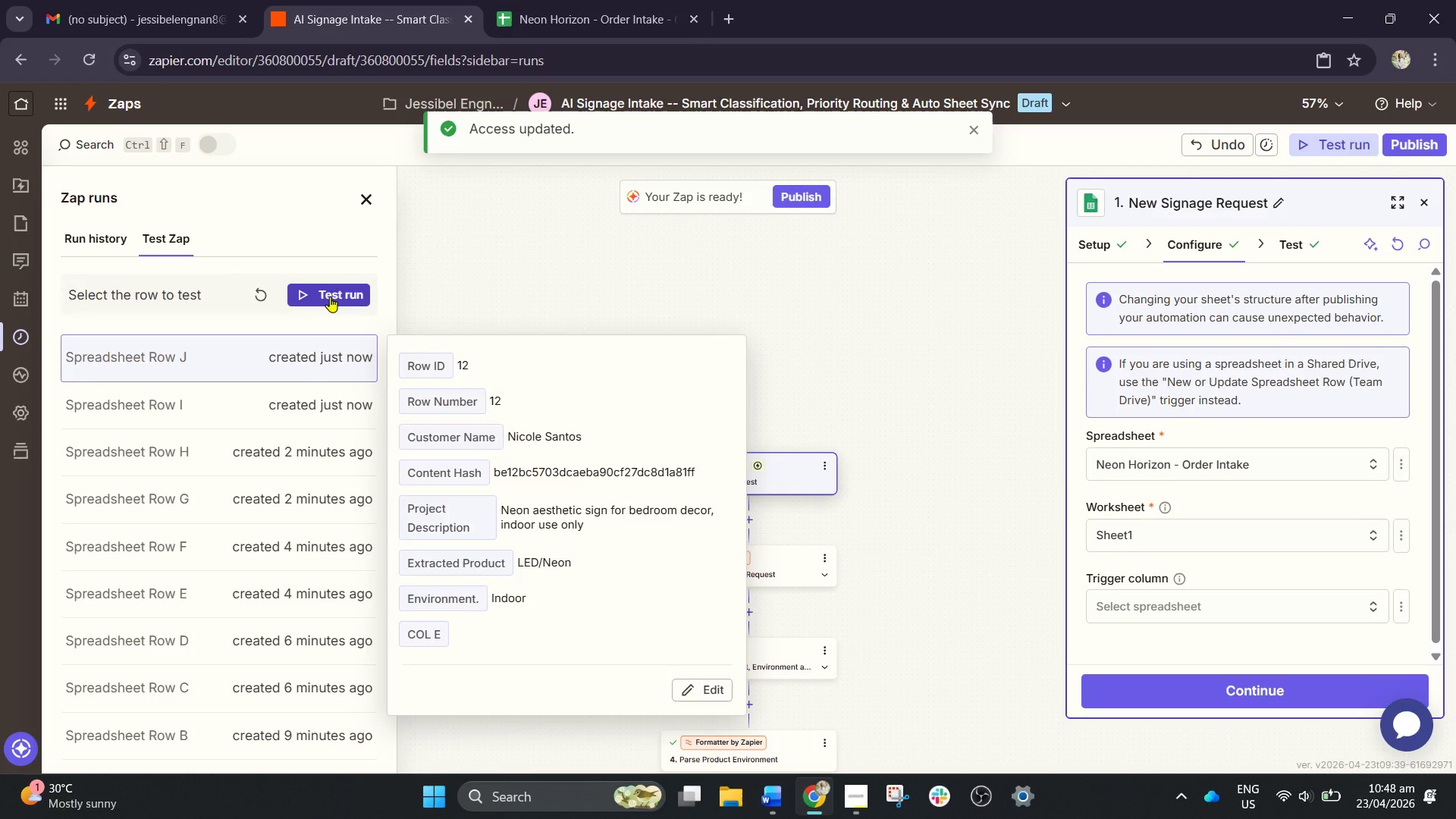 
left_click([330, 297])
 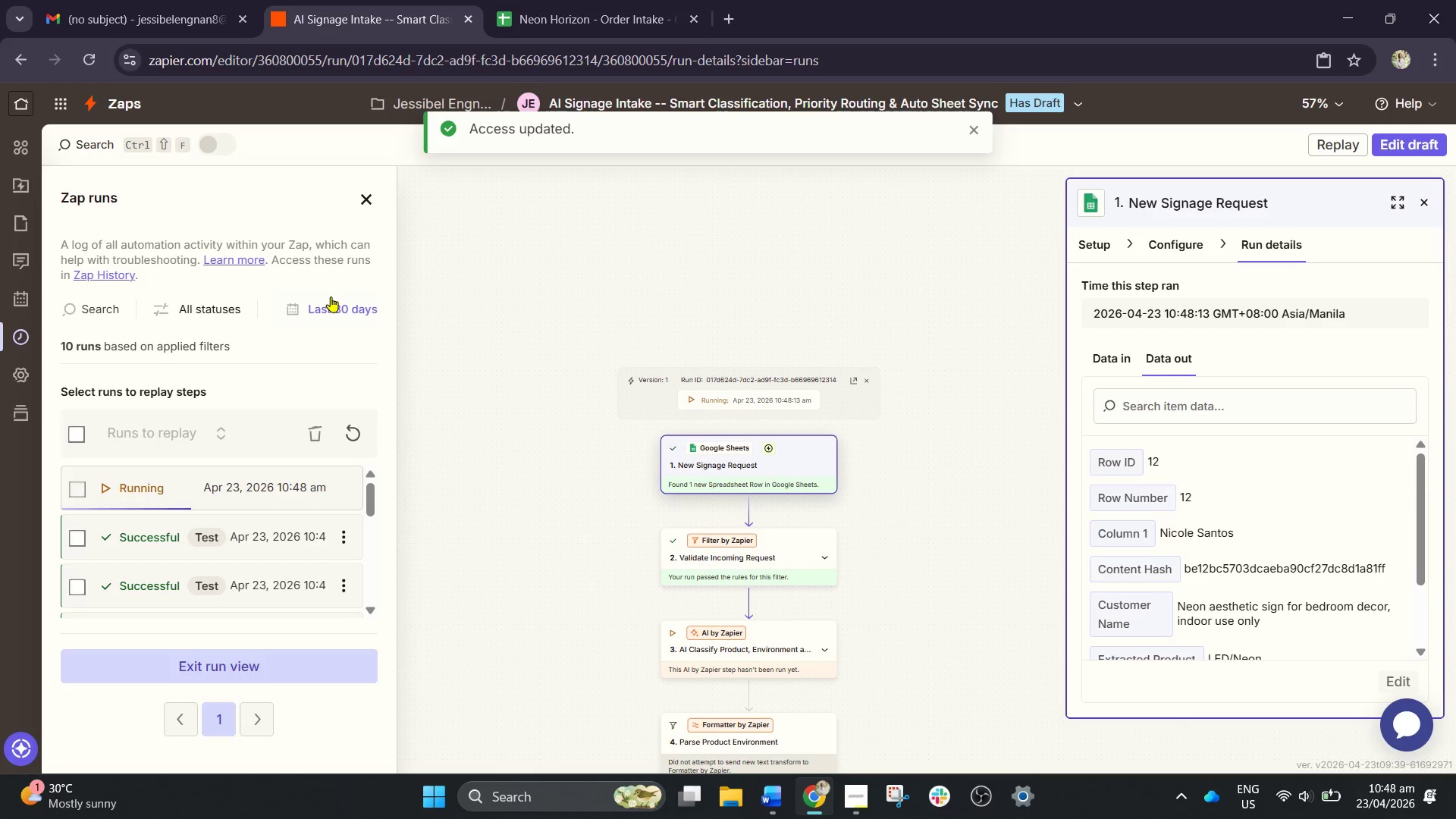 
wait(19.62)
 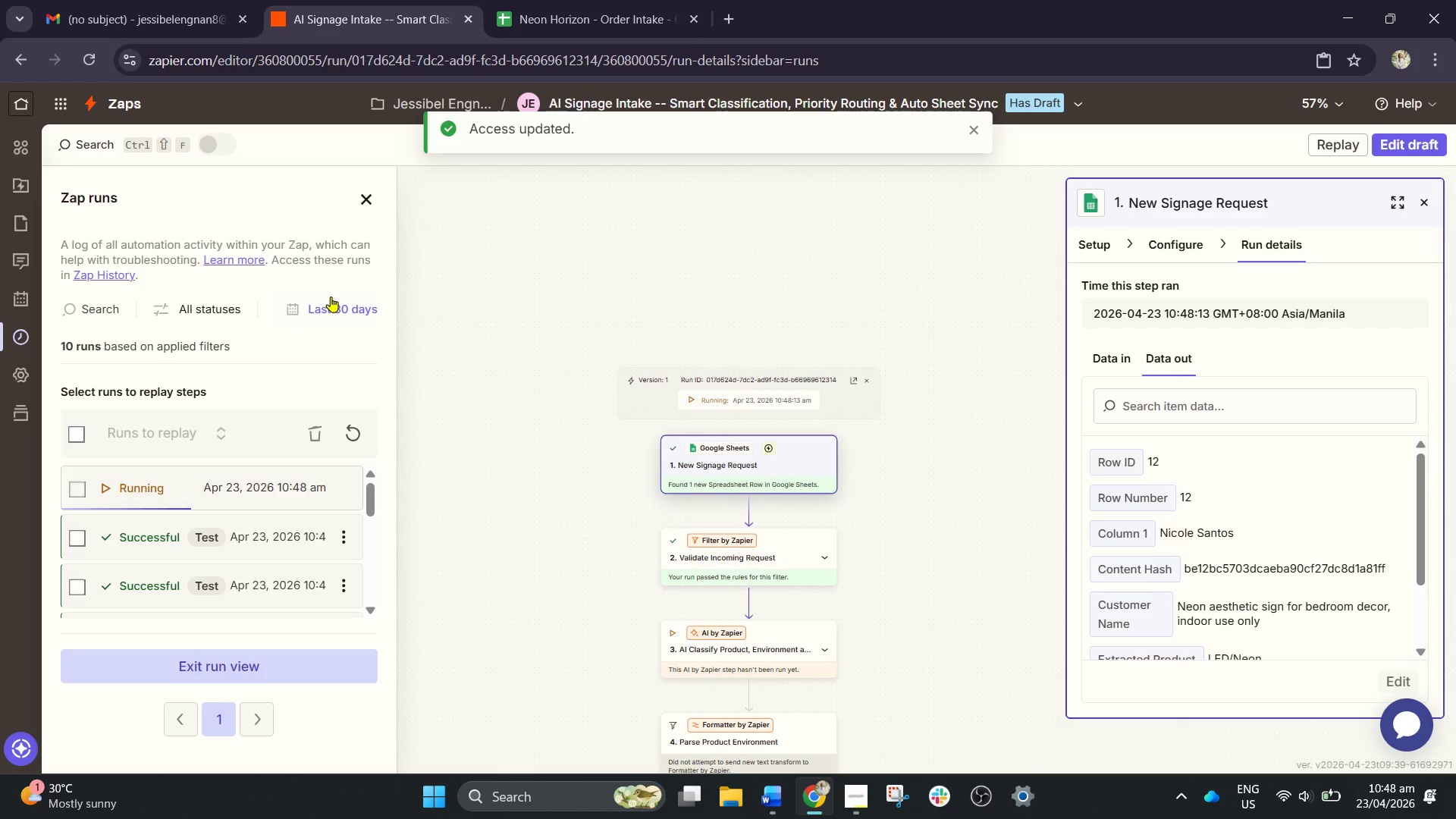 
scroll: coordinate [879, 474], scroll_direction: down, amount: 3.0
 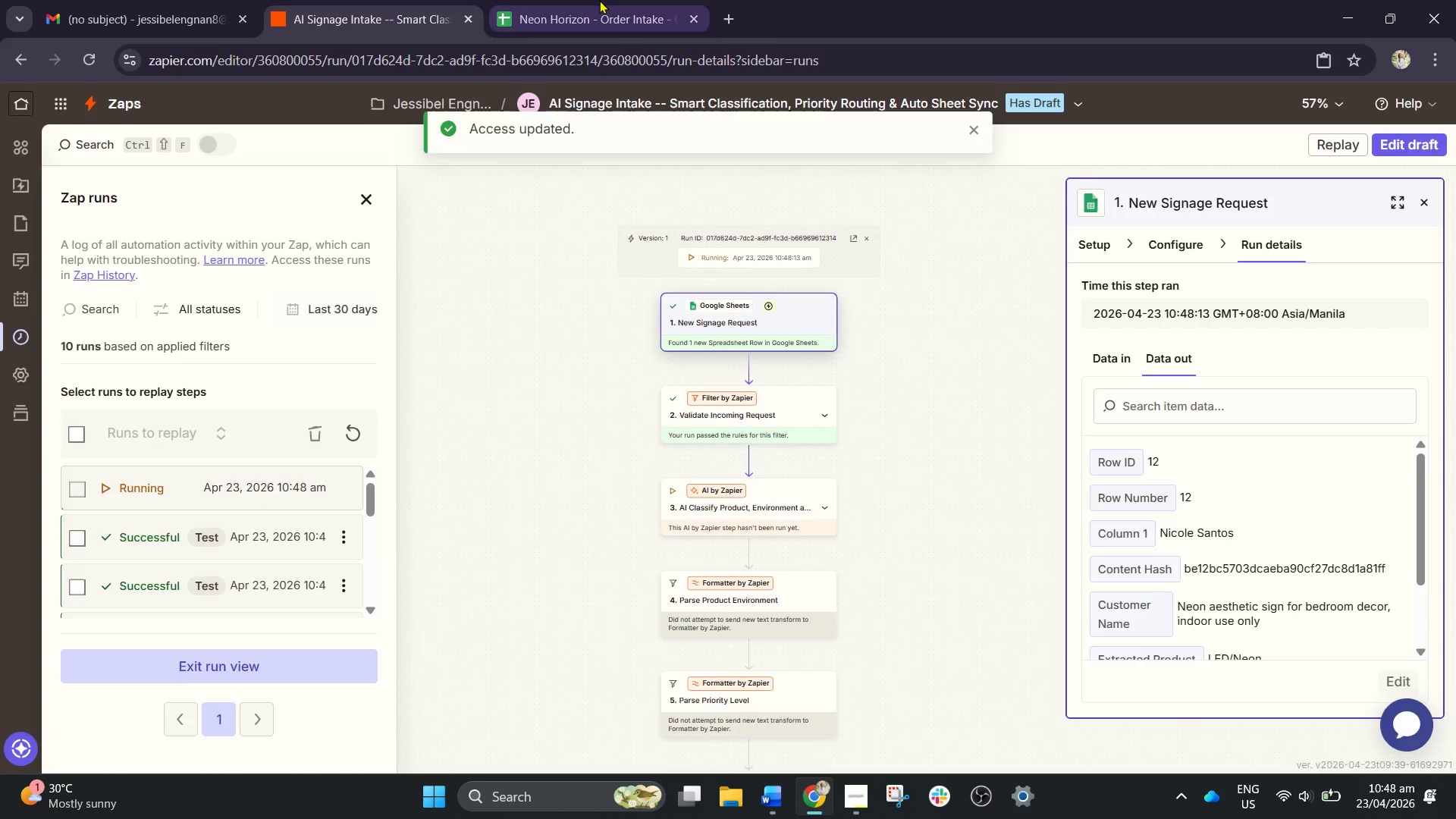 
double_click([396, 0])
 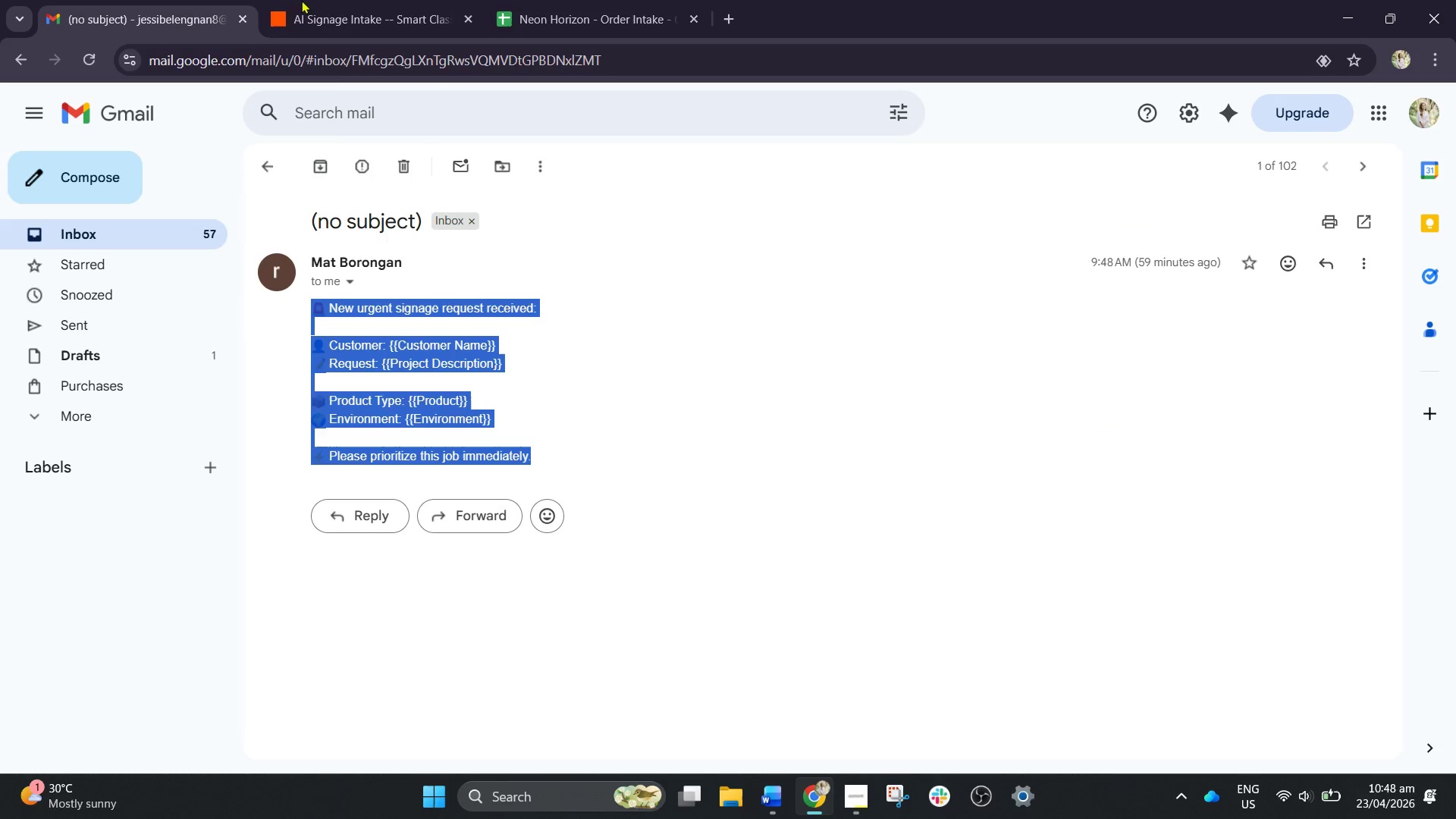 
left_click([388, 0])
 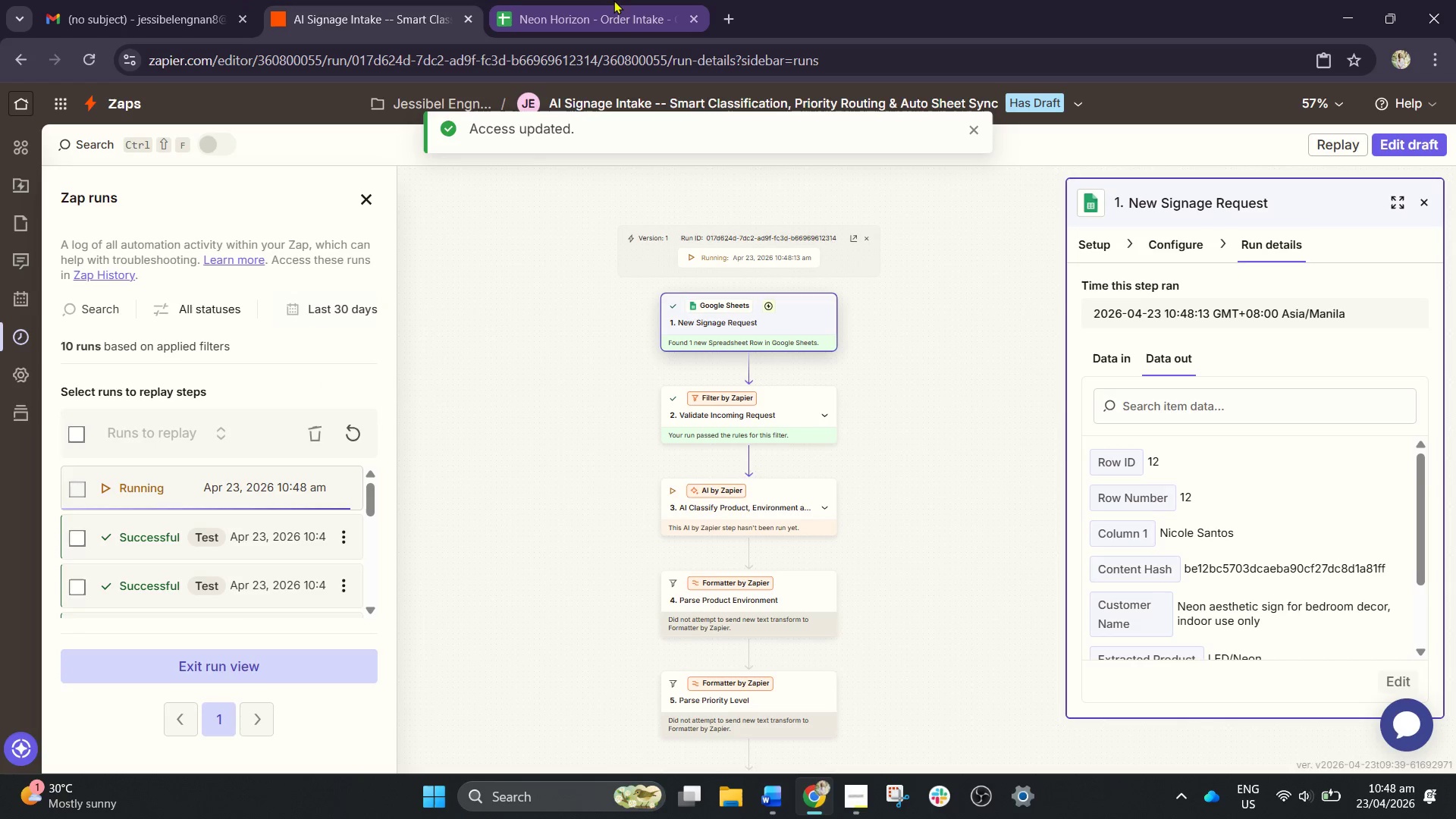 
left_click([613, 0])
 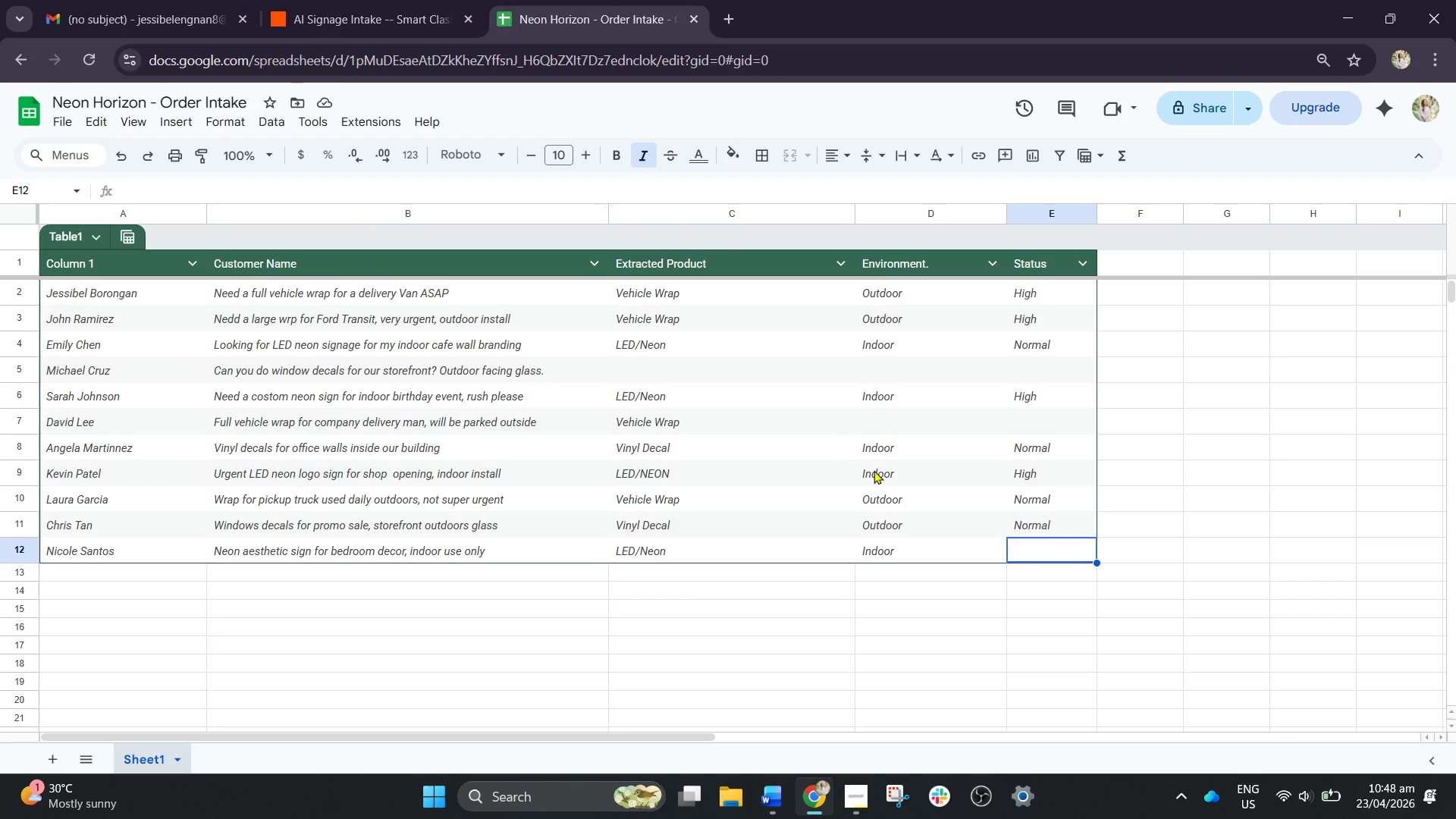 
left_click([795, 416])
 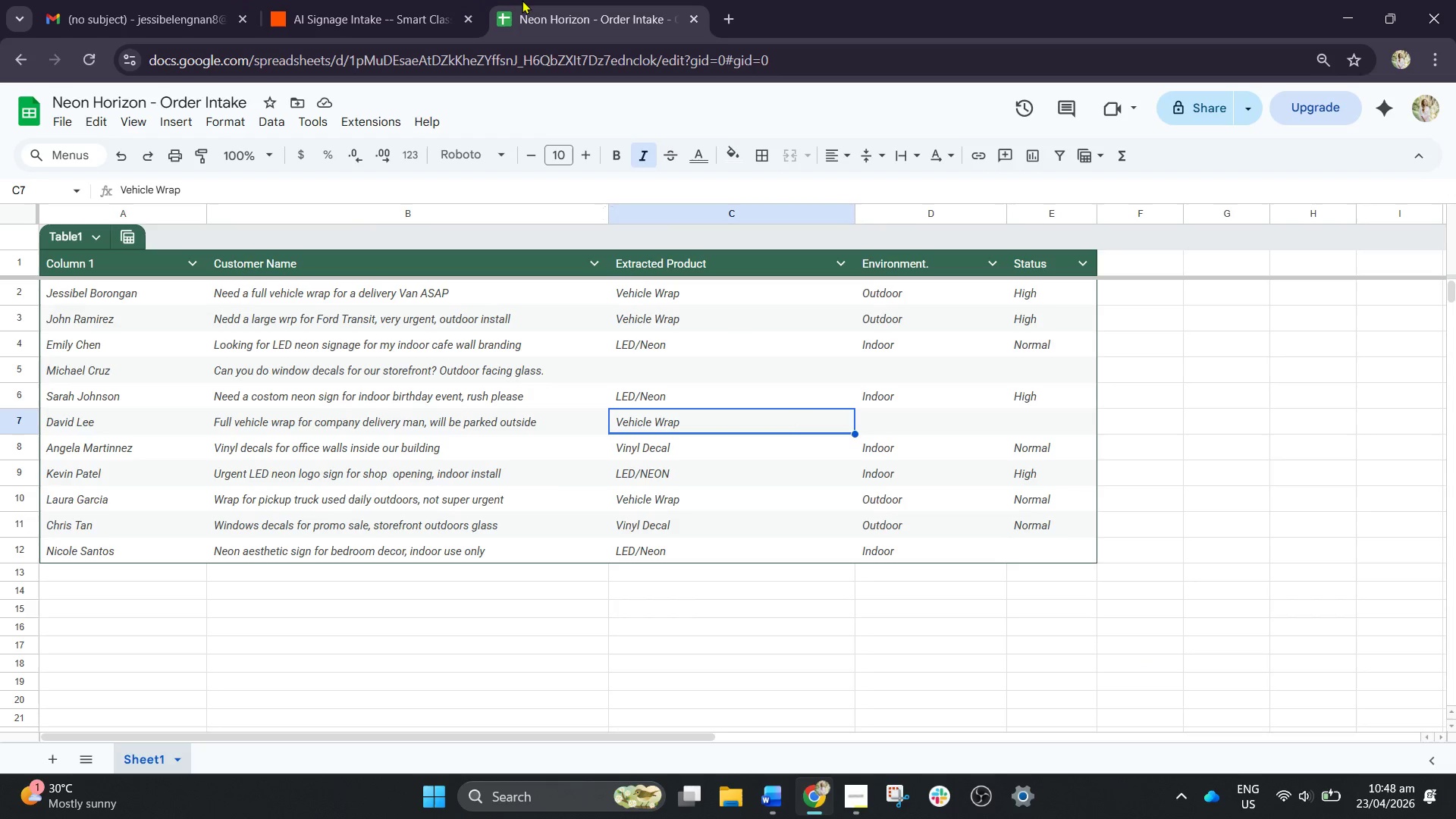 
double_click([350, 0])
 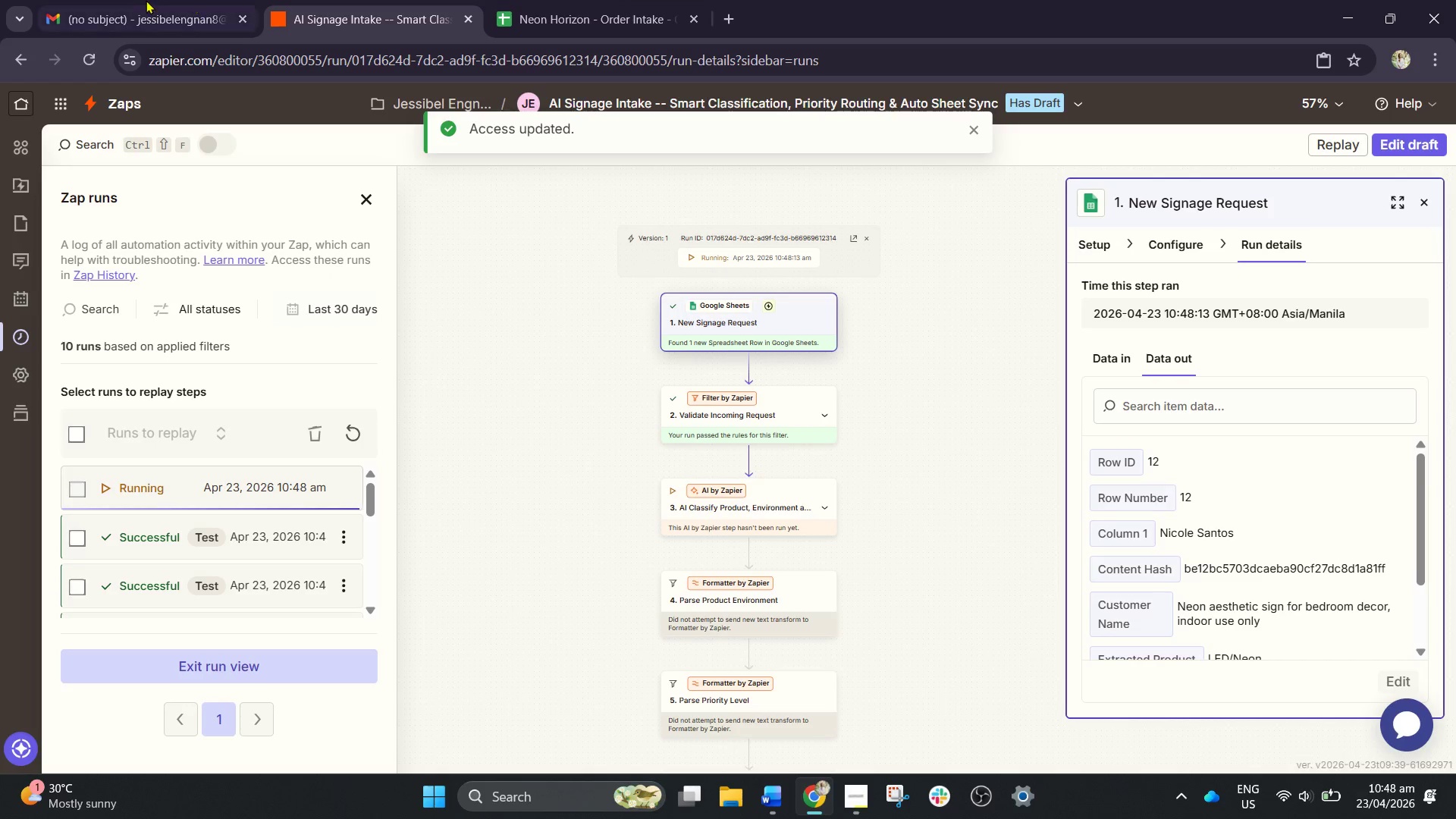 
triple_click([140, 0])
 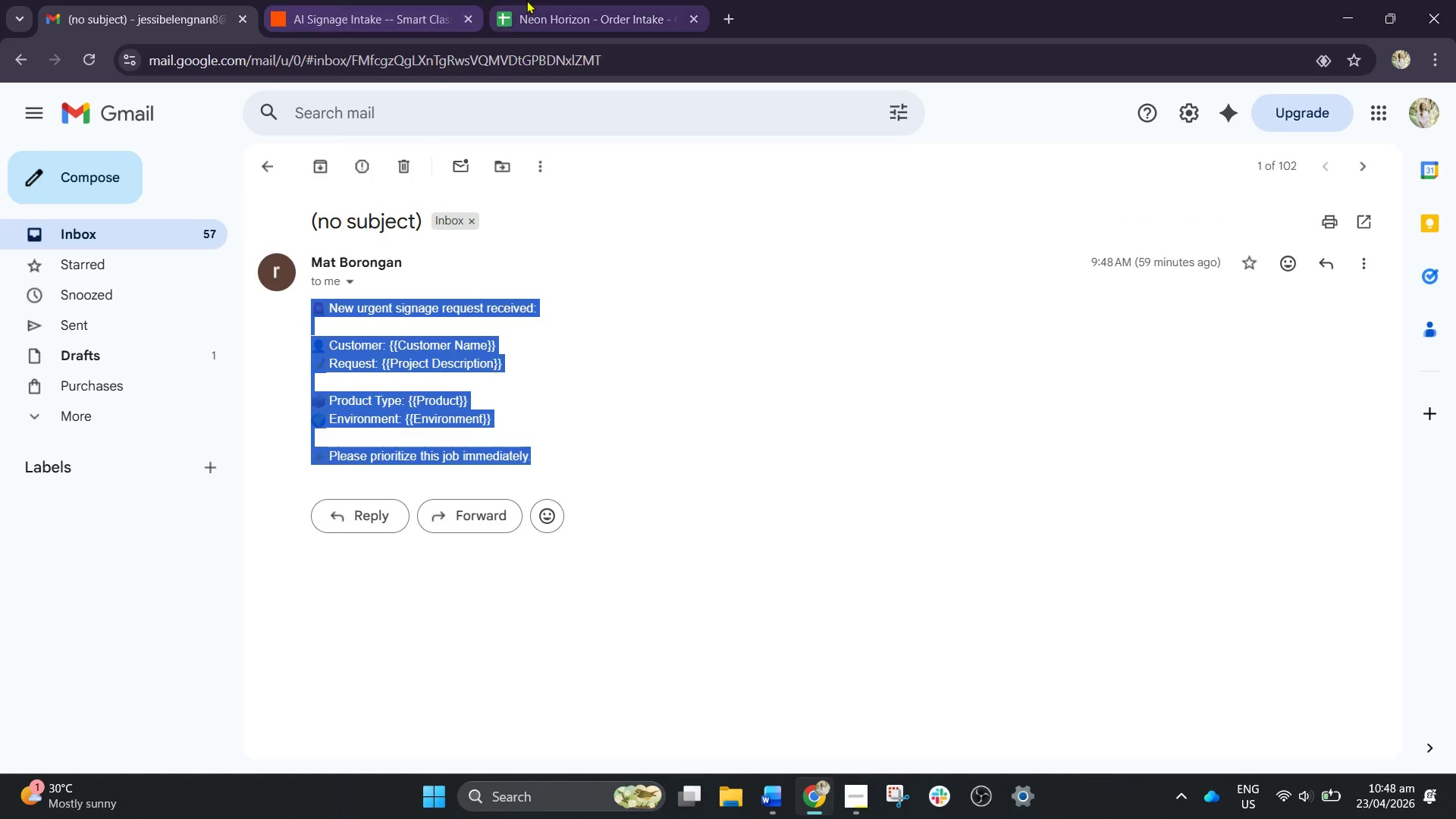 
left_click([527, 0])
 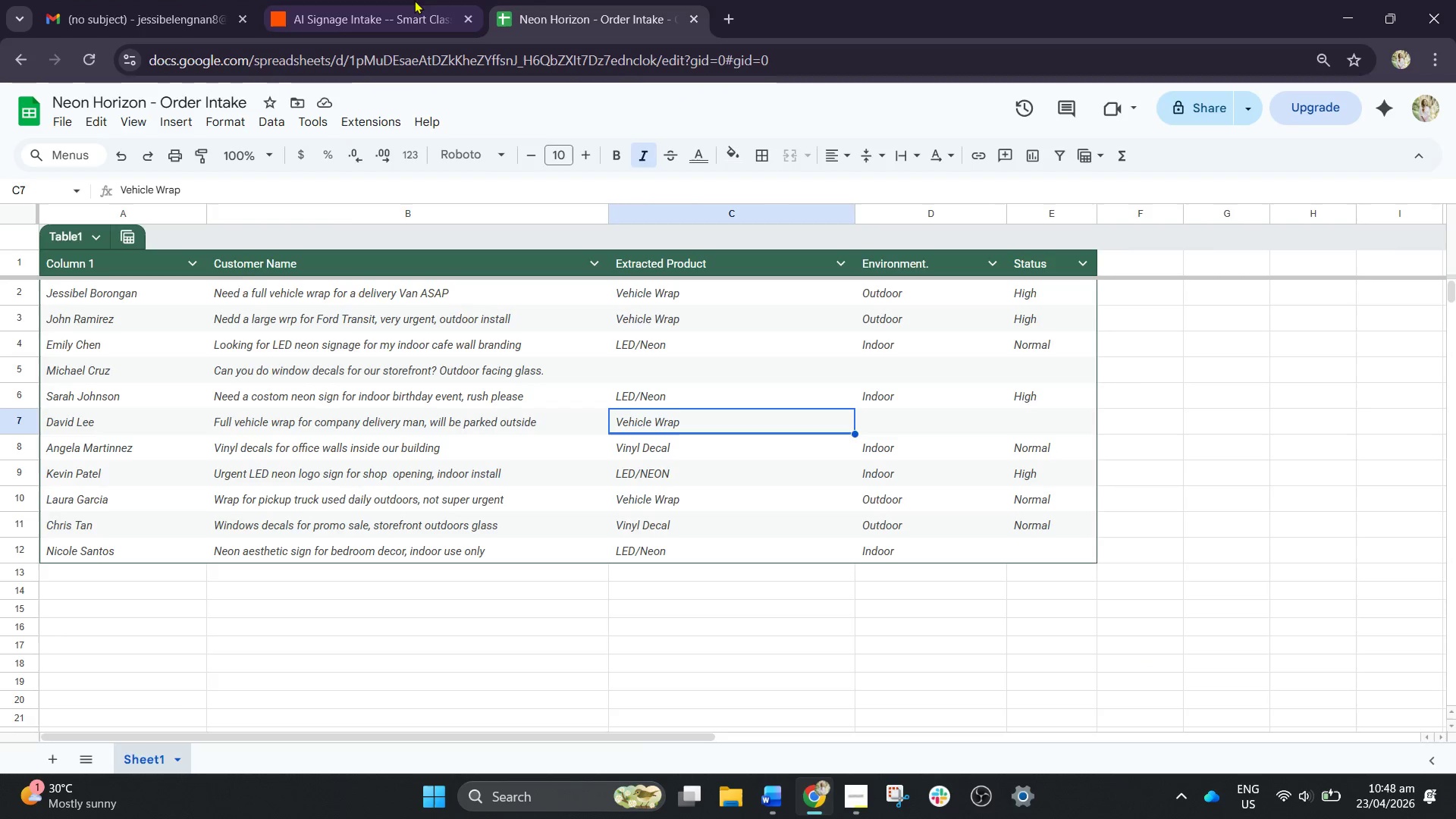 
left_click([366, 0])
 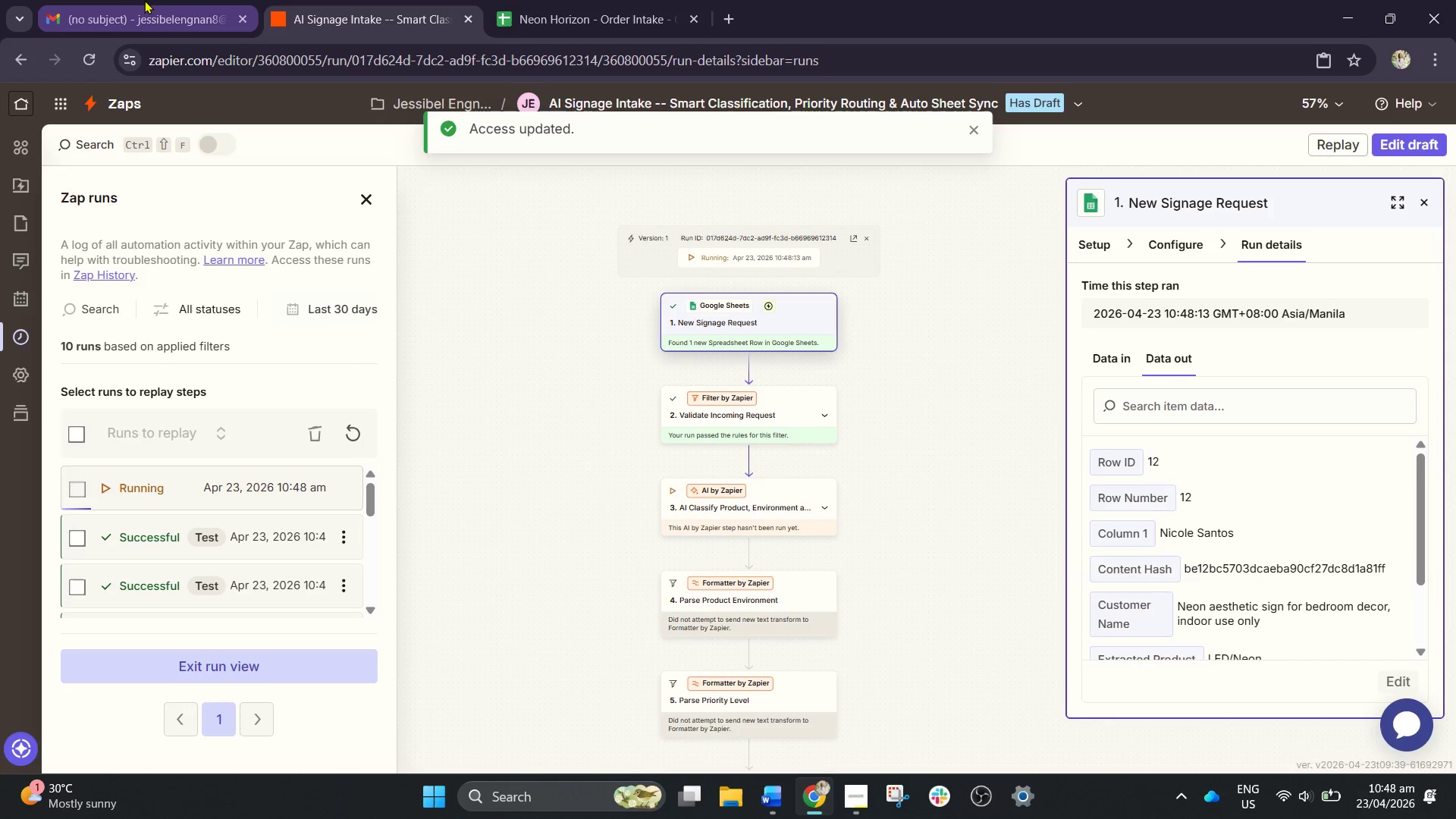 
scroll: coordinate [764, 397], scroll_direction: down, amount: 11.0
 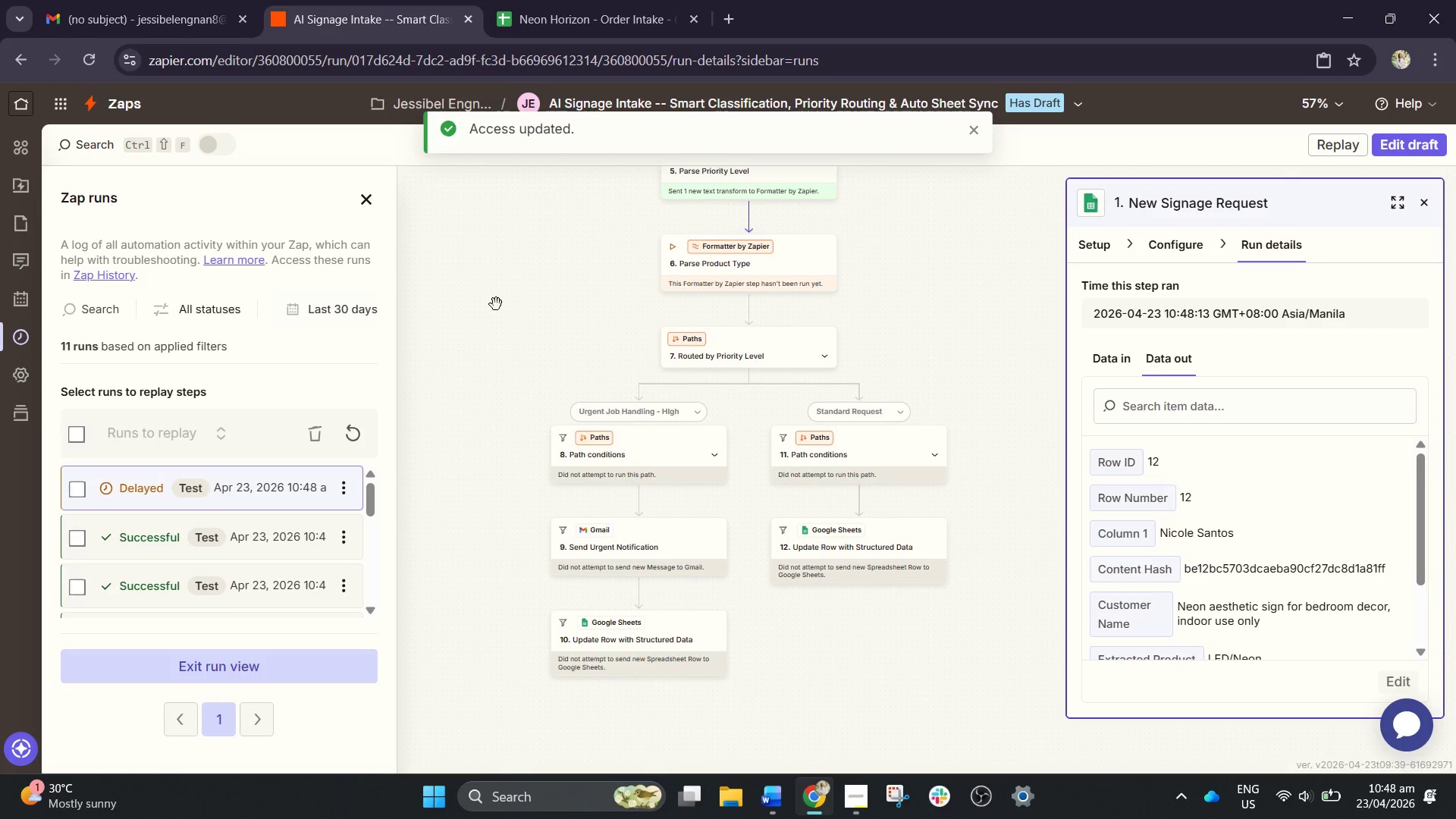 
scroll: coordinate [670, 407], scroll_direction: up, amount: 2.0
 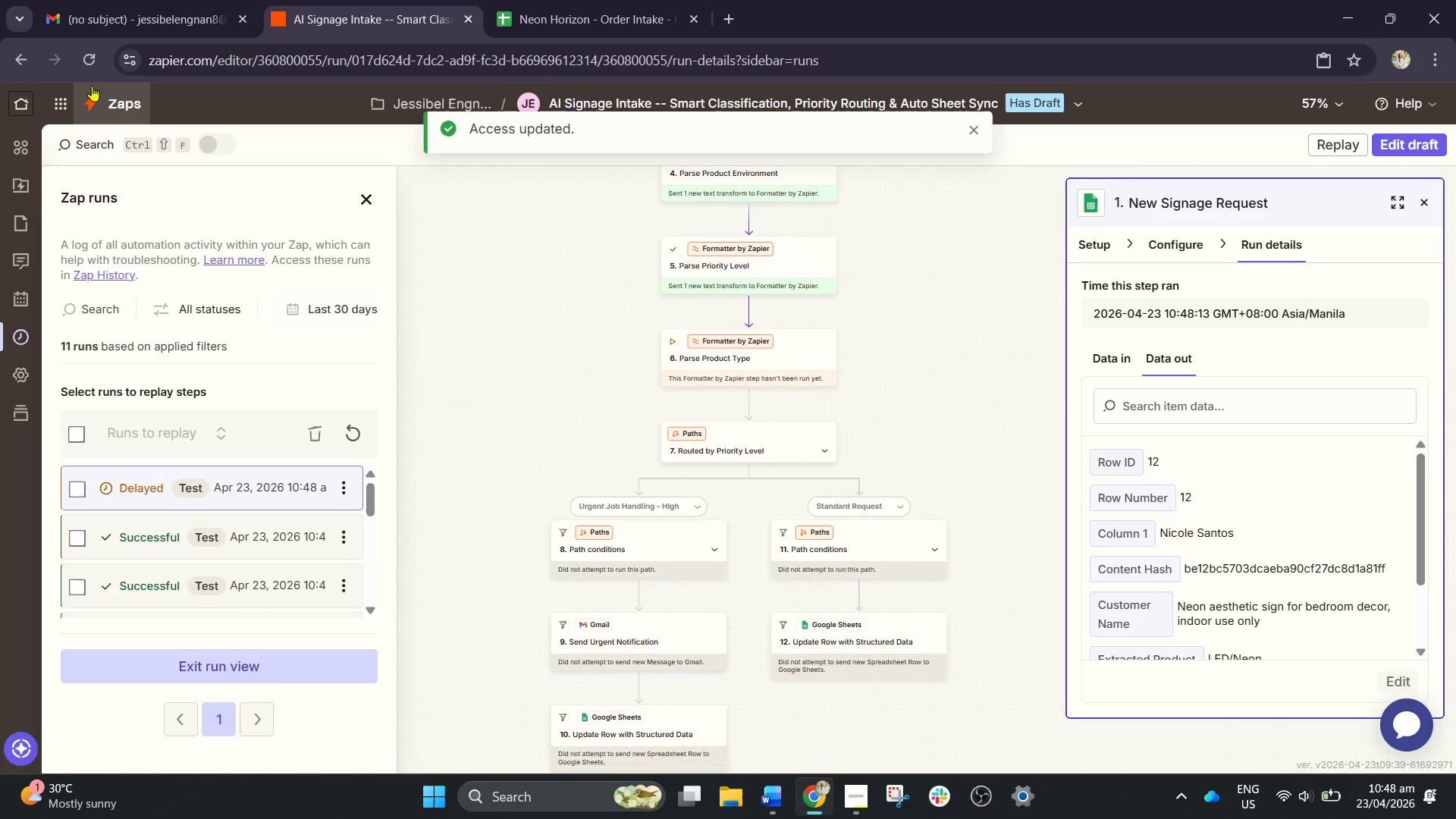 
left_click([92, 65])
 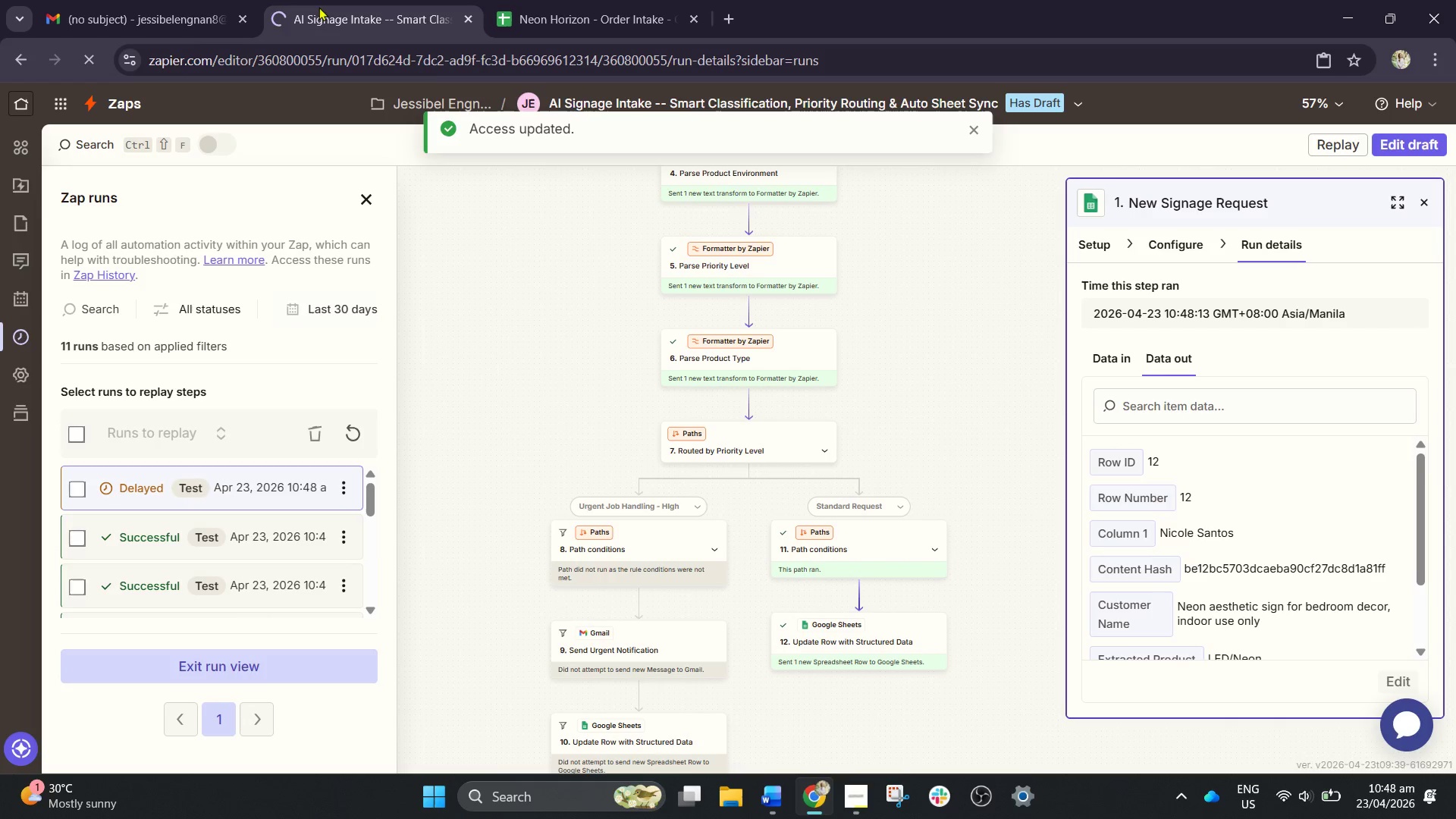 
left_click([199, 0])
 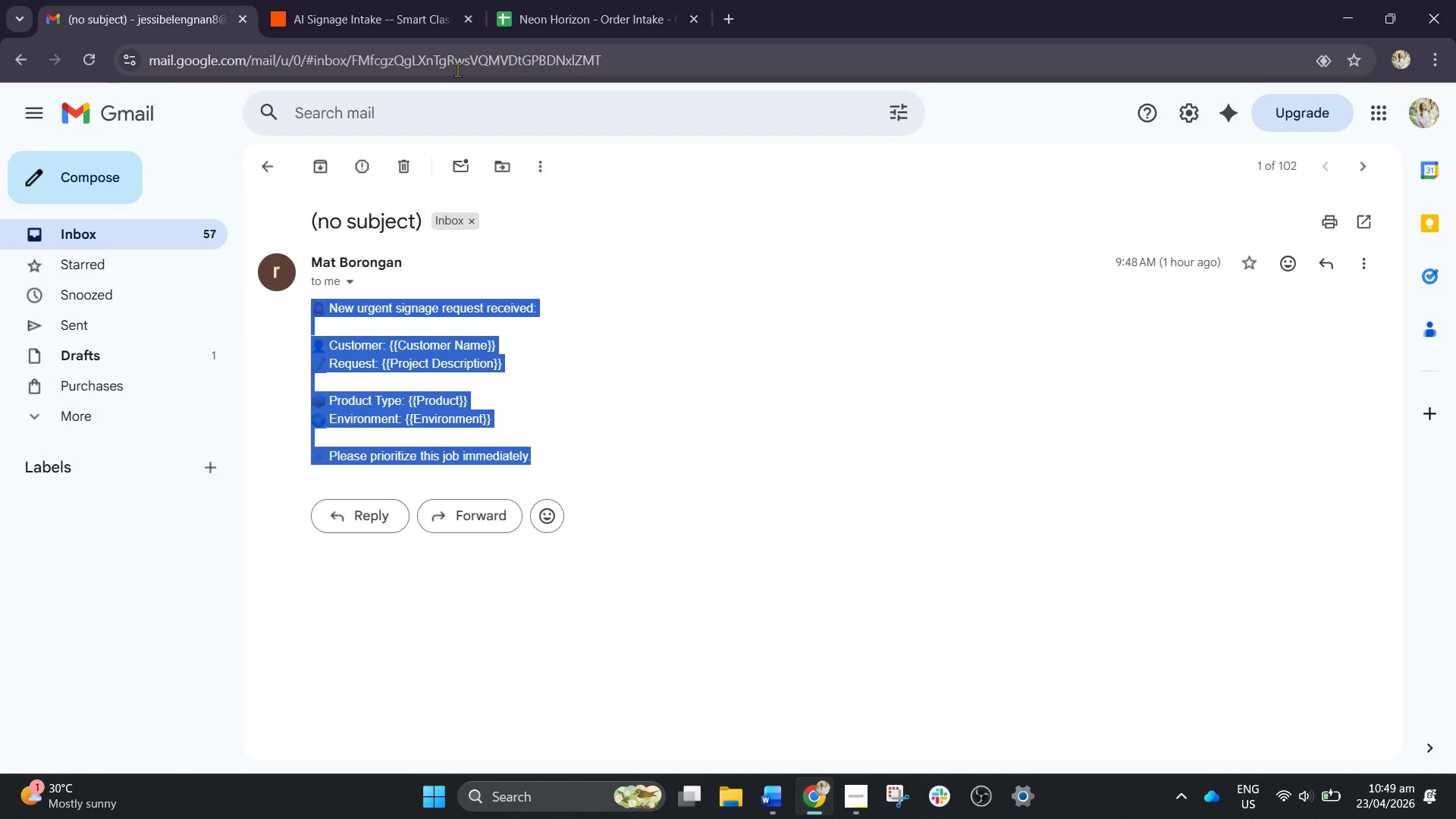 
wait(23.27)
 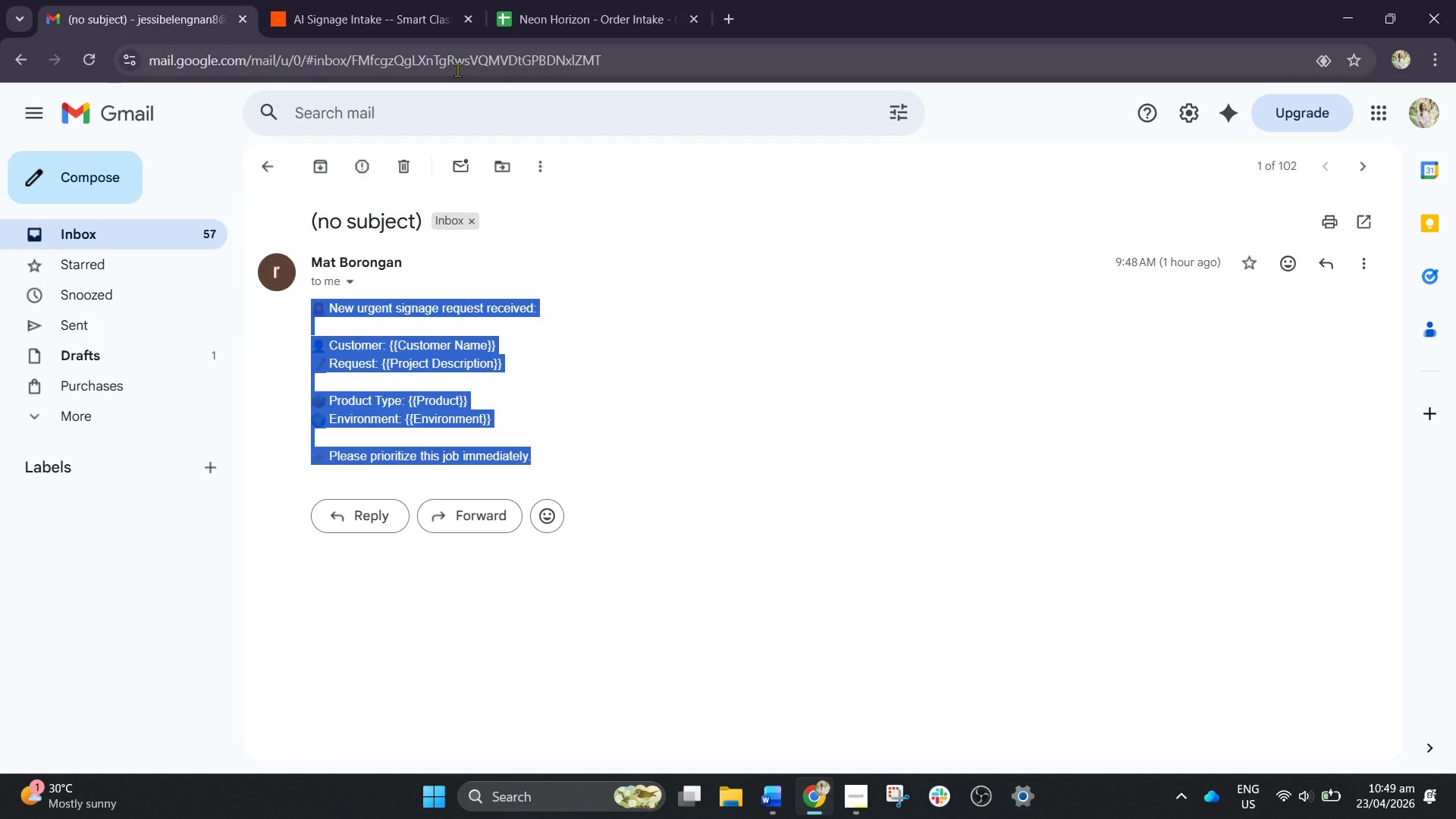 
double_click([343, 0])
 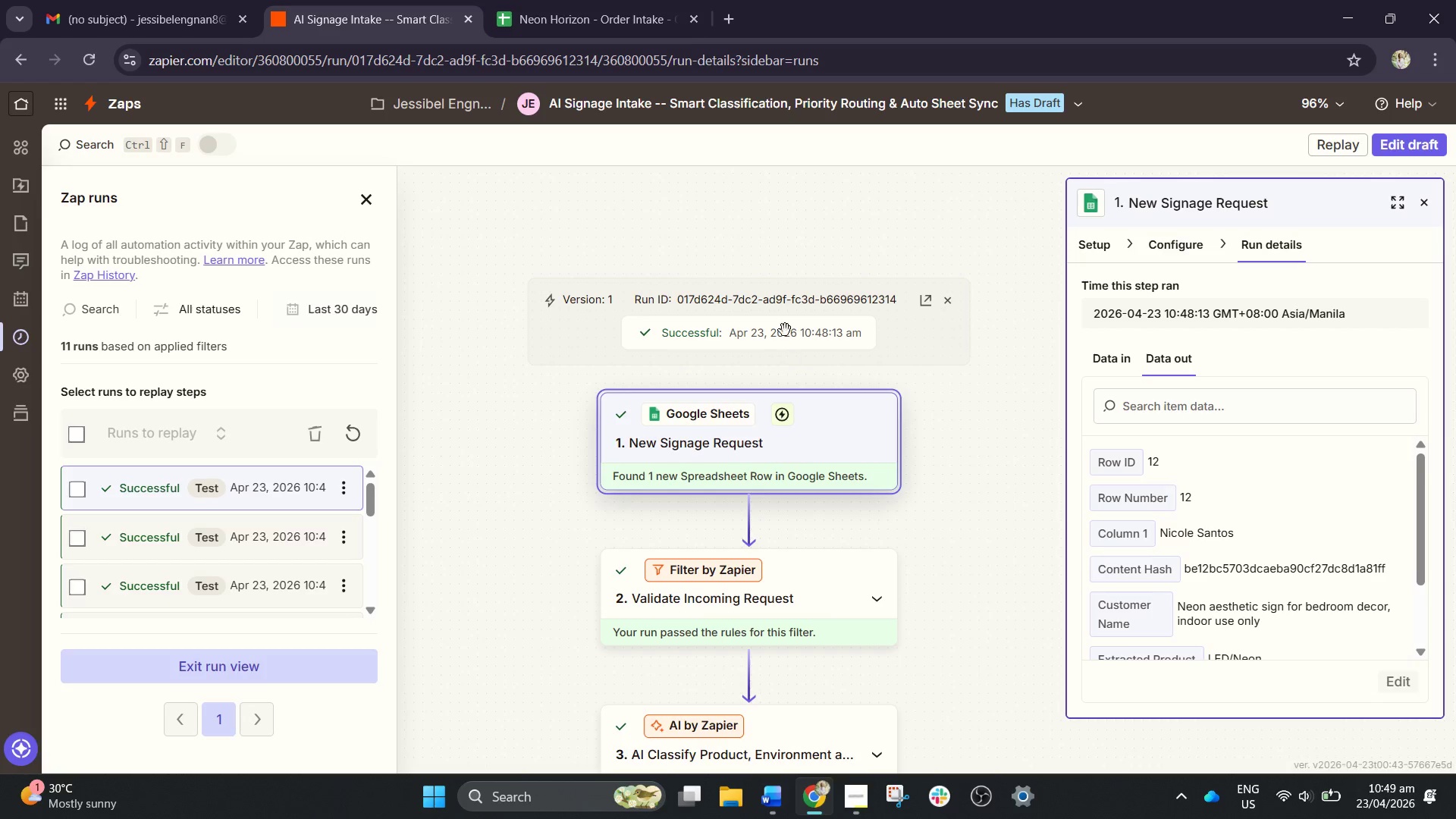 
left_click([595, 20])
 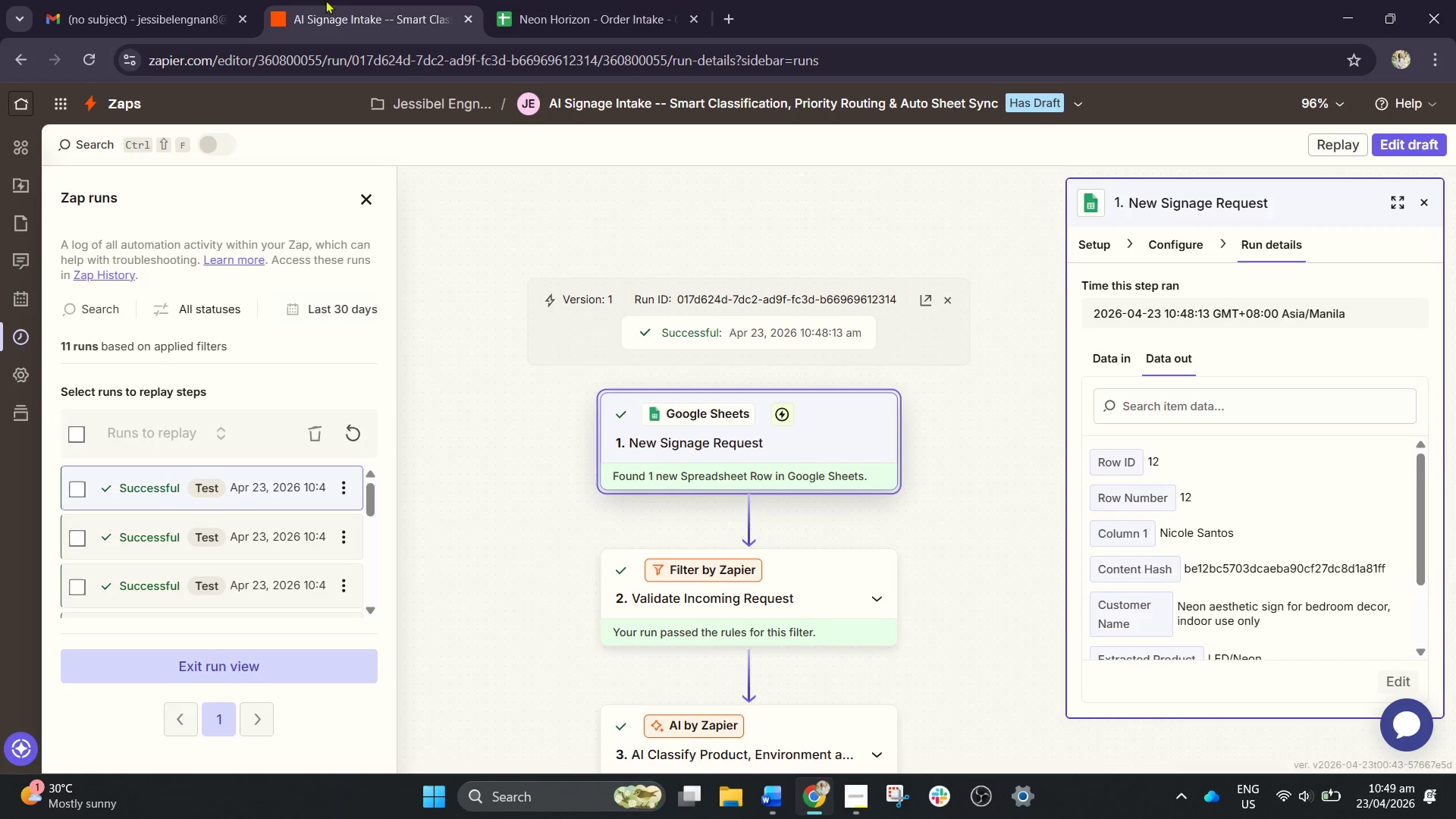 
double_click([0, 0])
 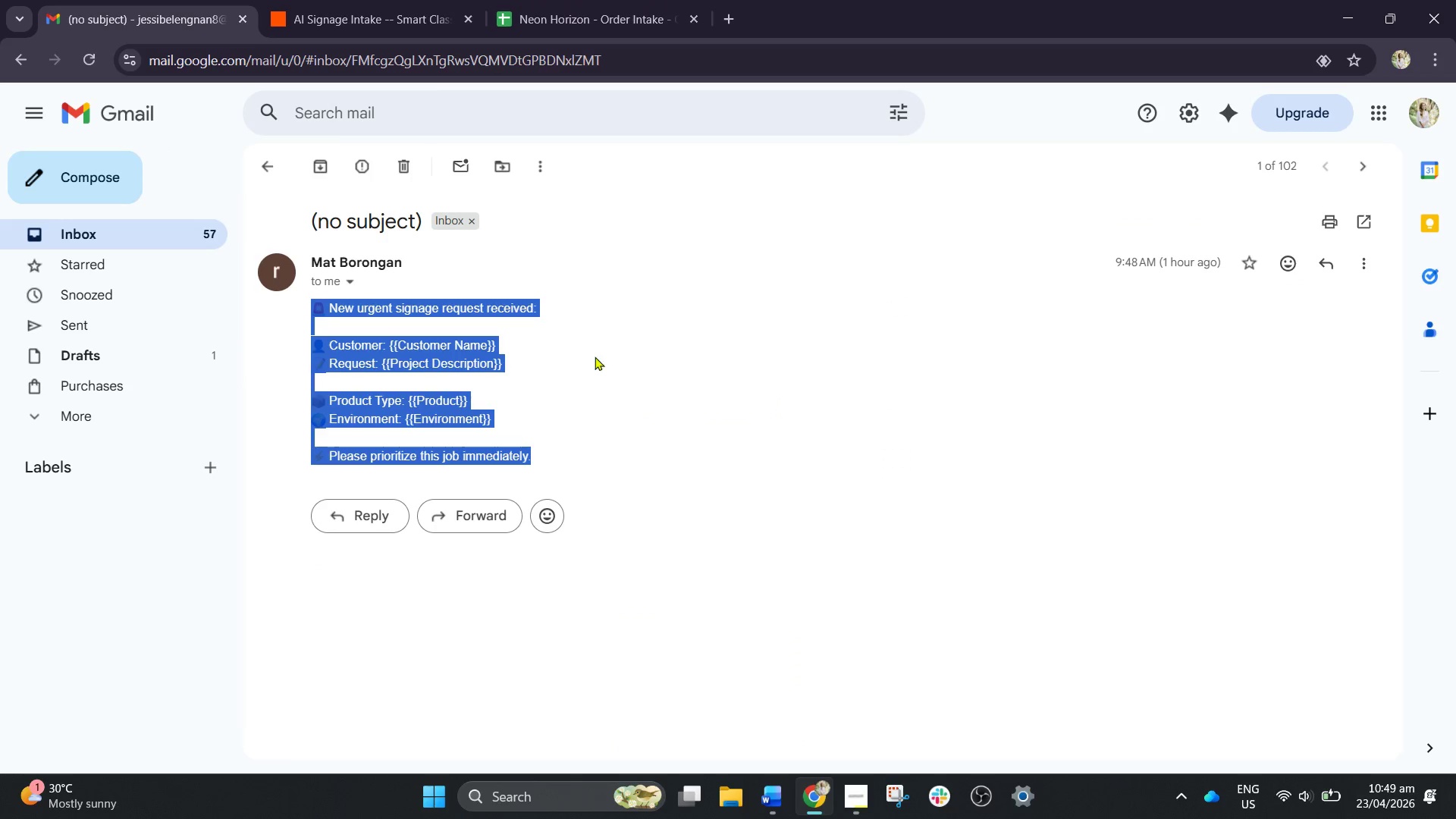 
left_click([368, 0])
 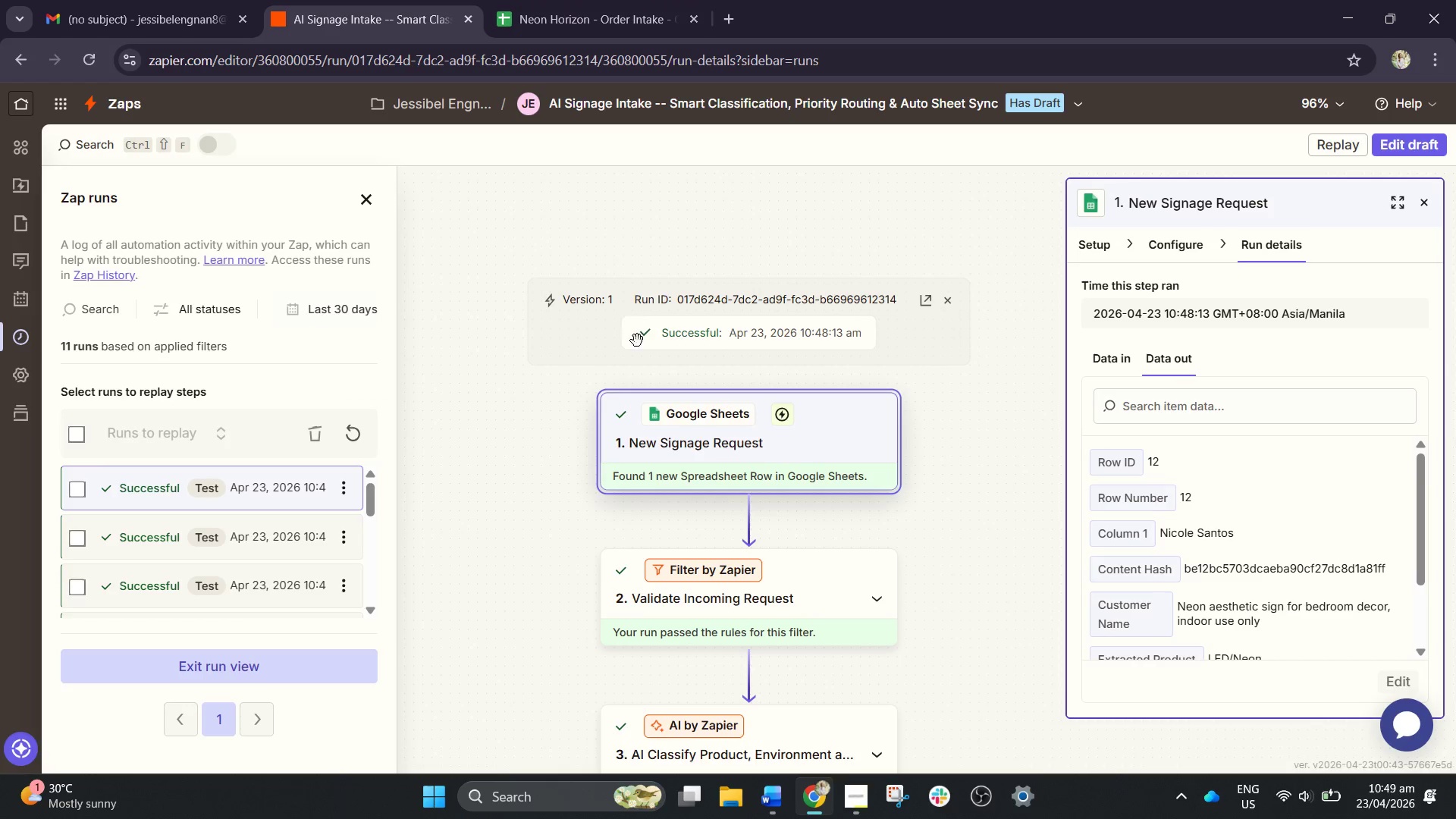 
scroll: coordinate [736, 574], scroll_direction: down, amount: 11.0
 